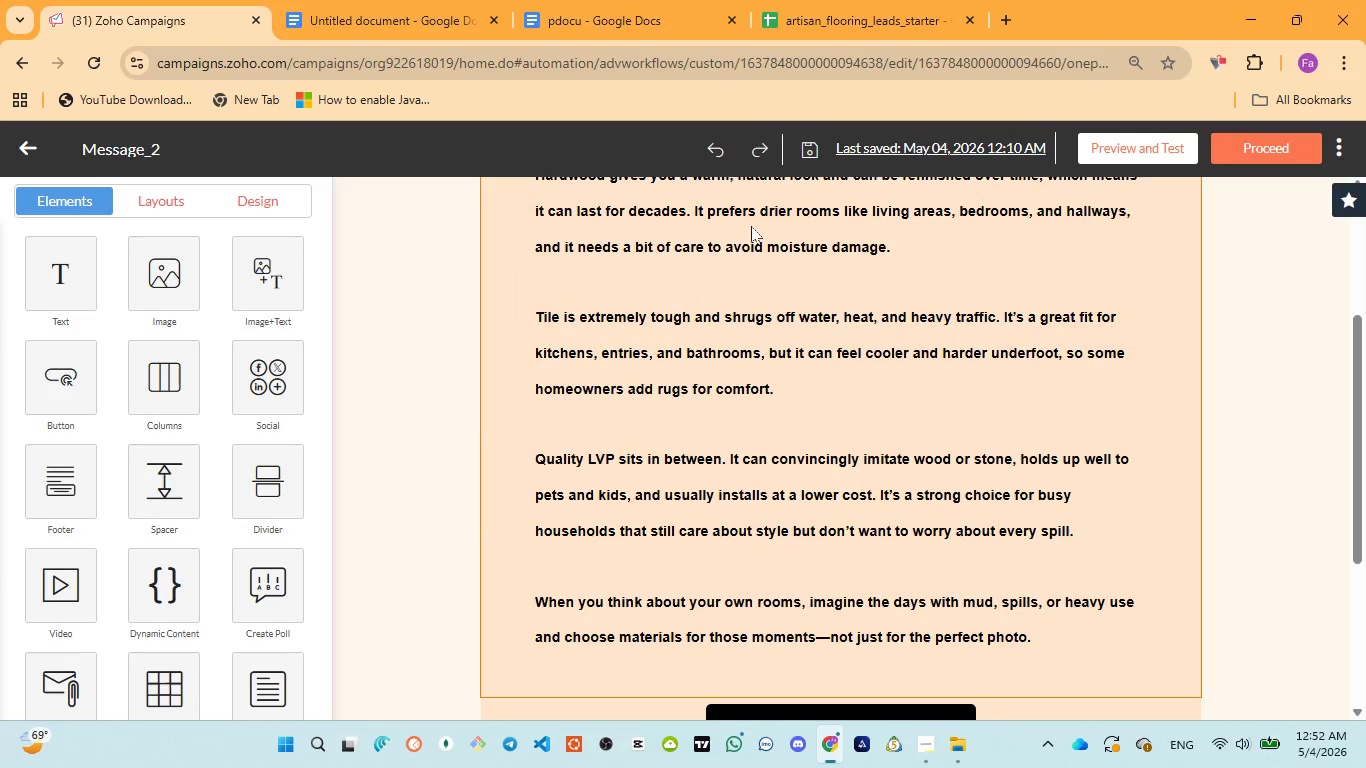 
wait(10.3)
 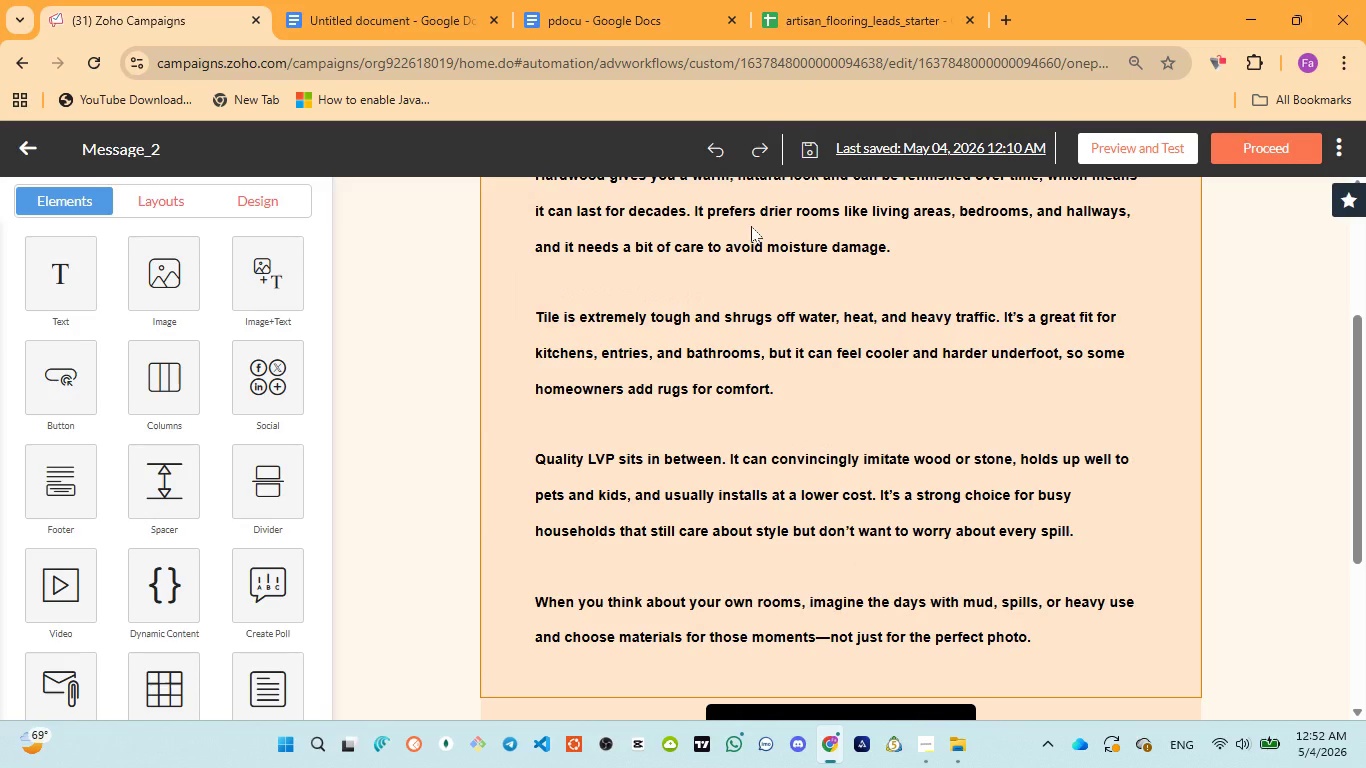 
scroll: coordinate [751, 226], scroll_direction: down, amount: 1.0
 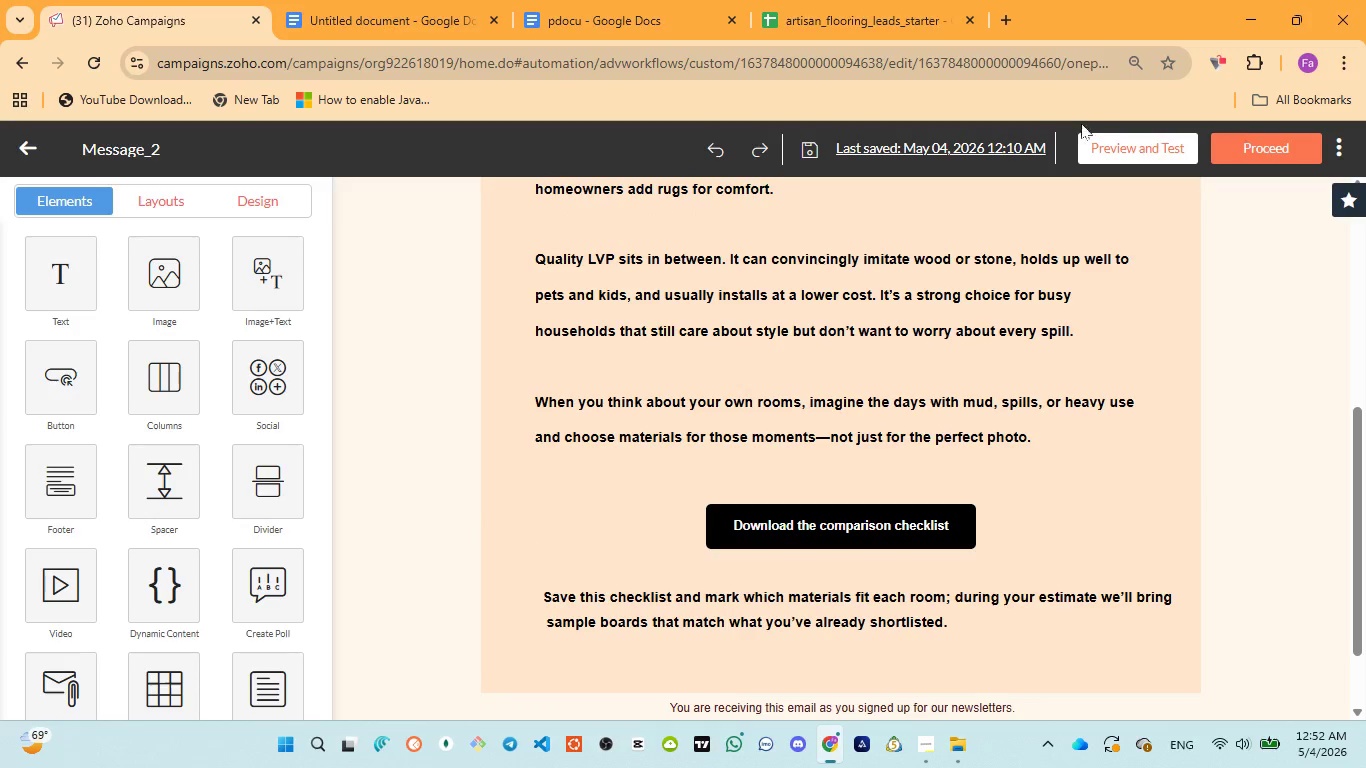 
left_click([1109, 157])
 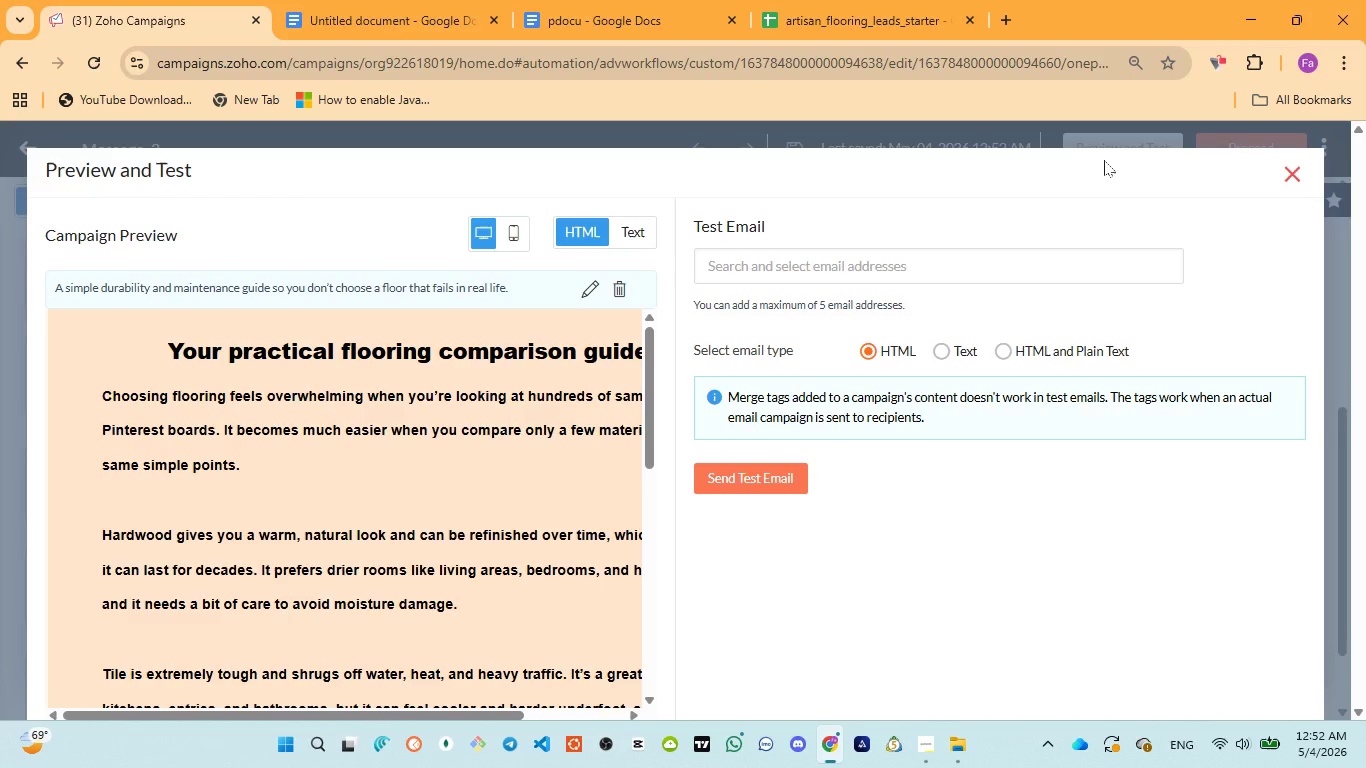 
wait(8.55)
 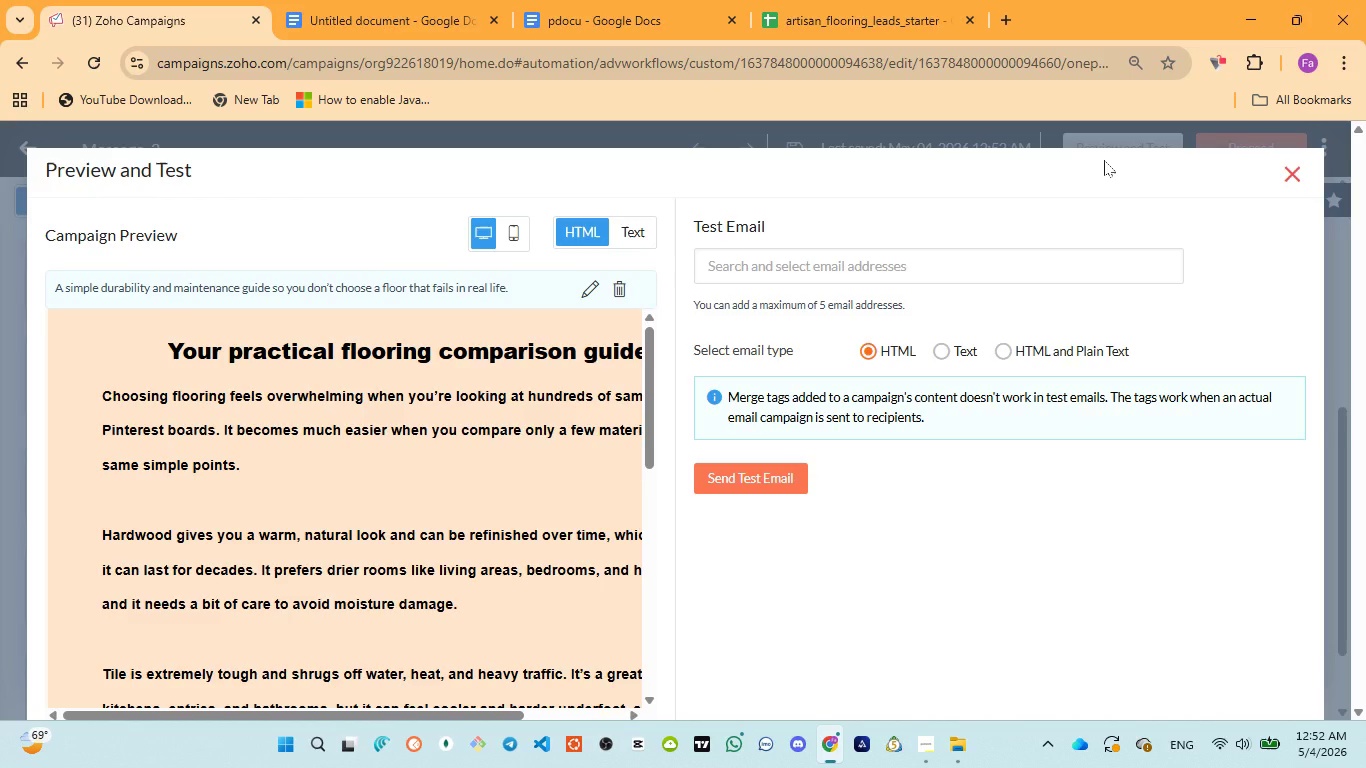 
scroll: coordinate [524, 549], scroll_direction: down, amount: 4.0
 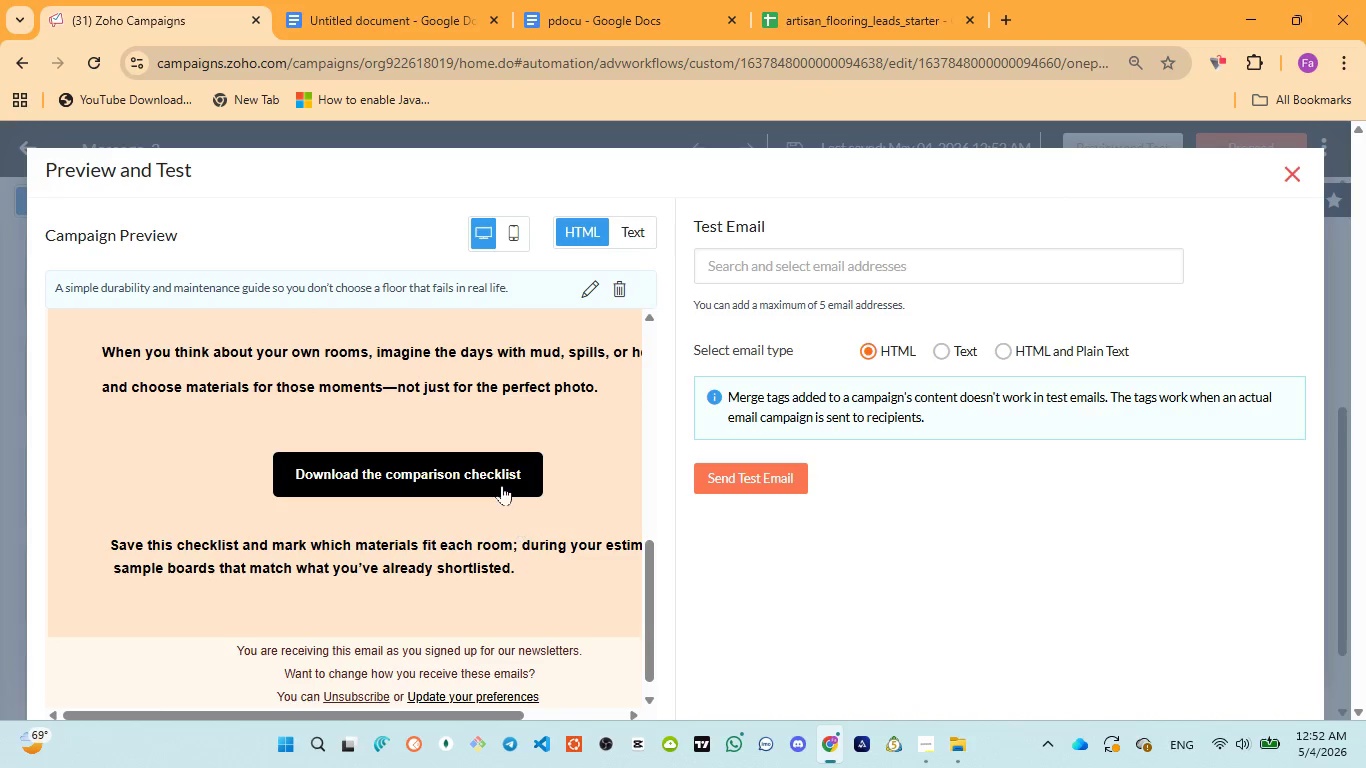 
left_click([501, 484])
 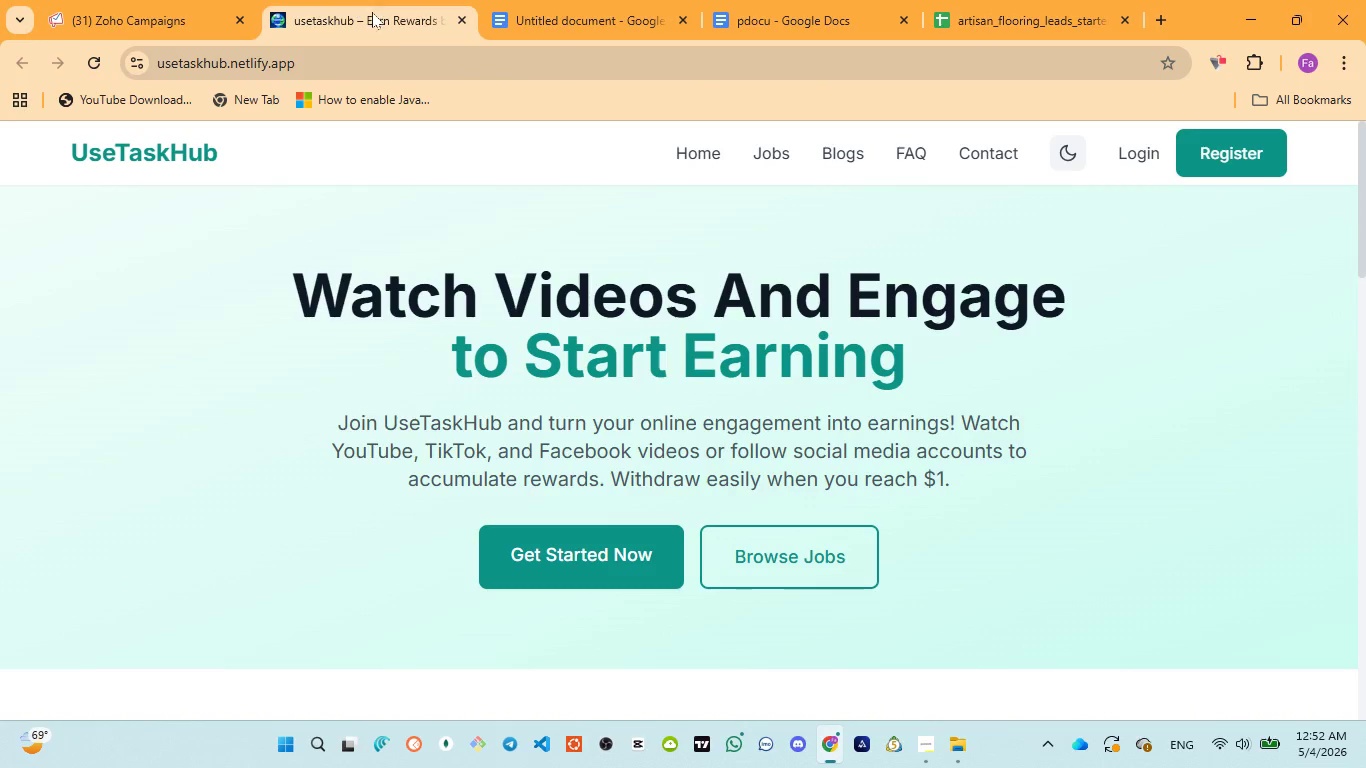 
left_click([462, 13])
 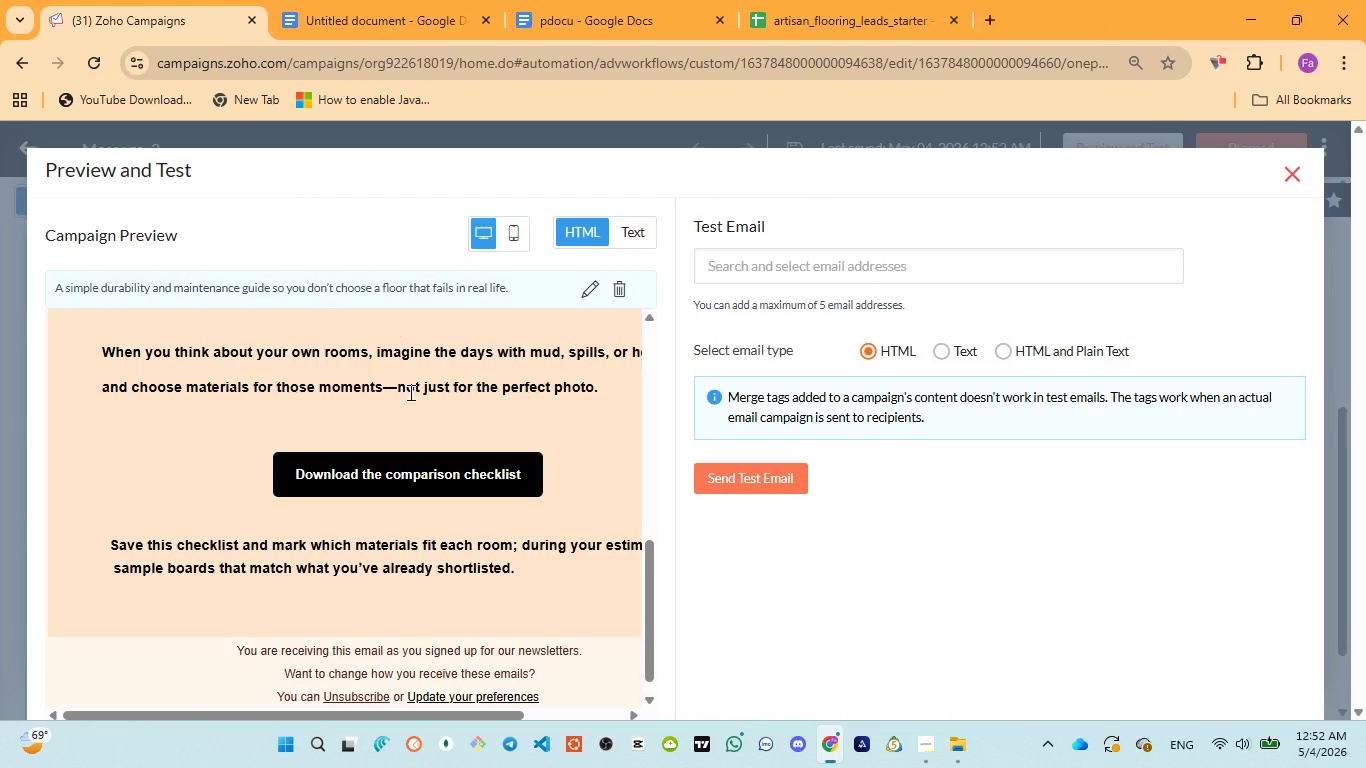 
scroll: coordinate [410, 399], scroll_direction: down, amount: 1.0
 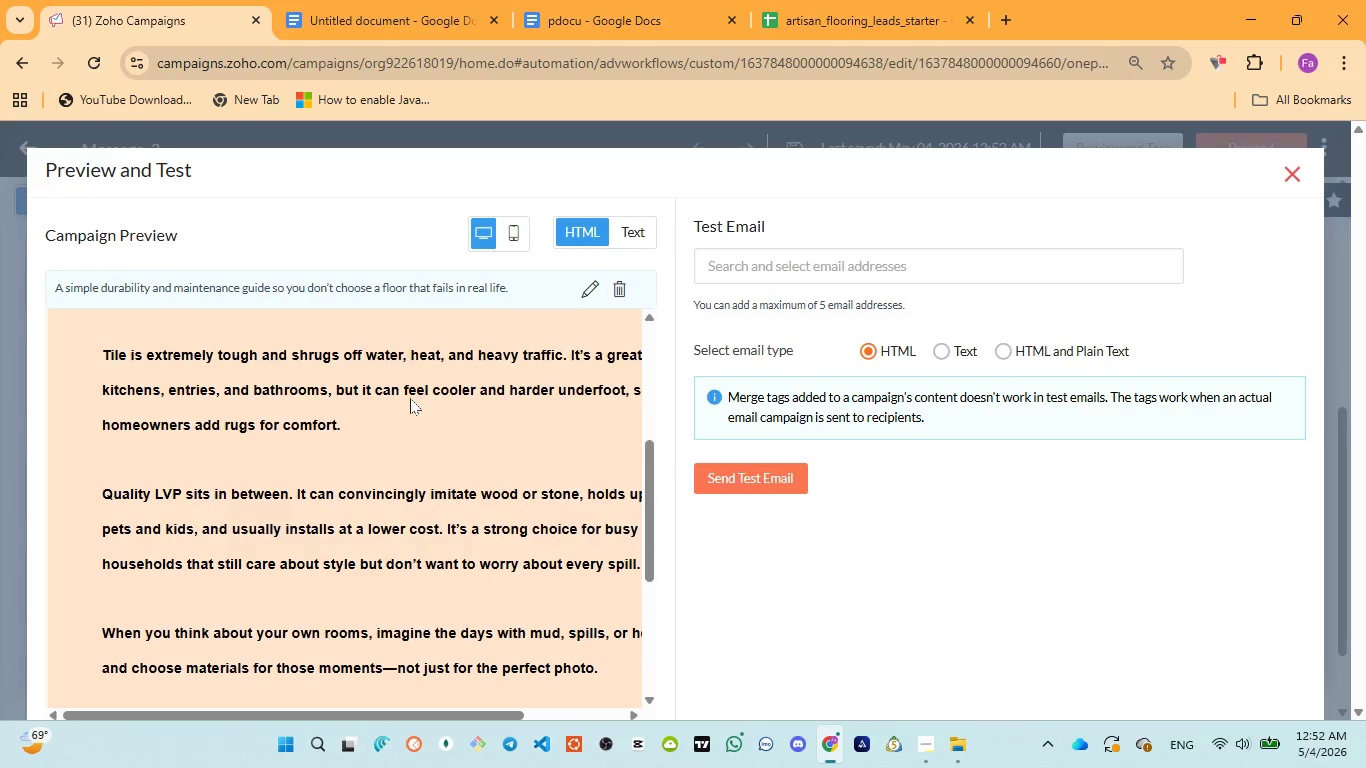 
scroll: coordinate [410, 392], scroll_direction: up, amount: 8.0
 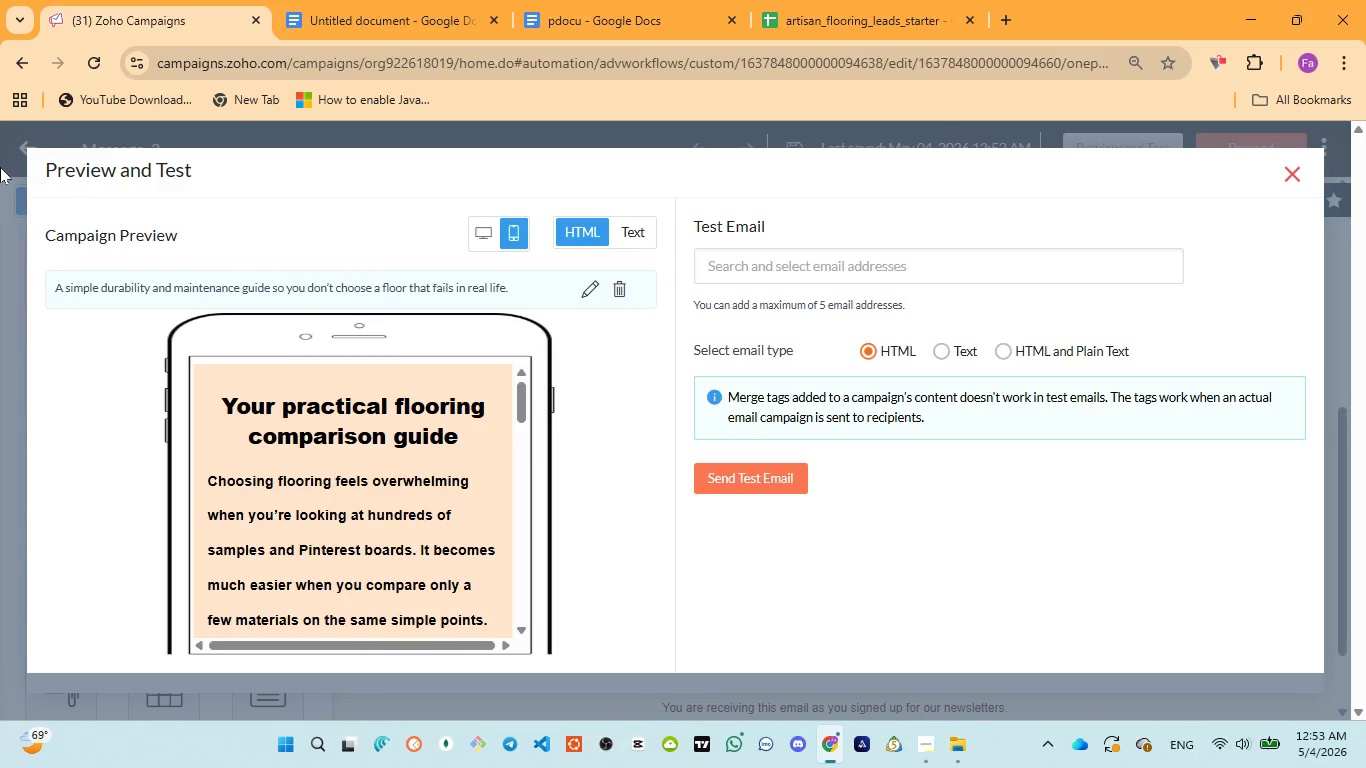 
wait(56.1)
 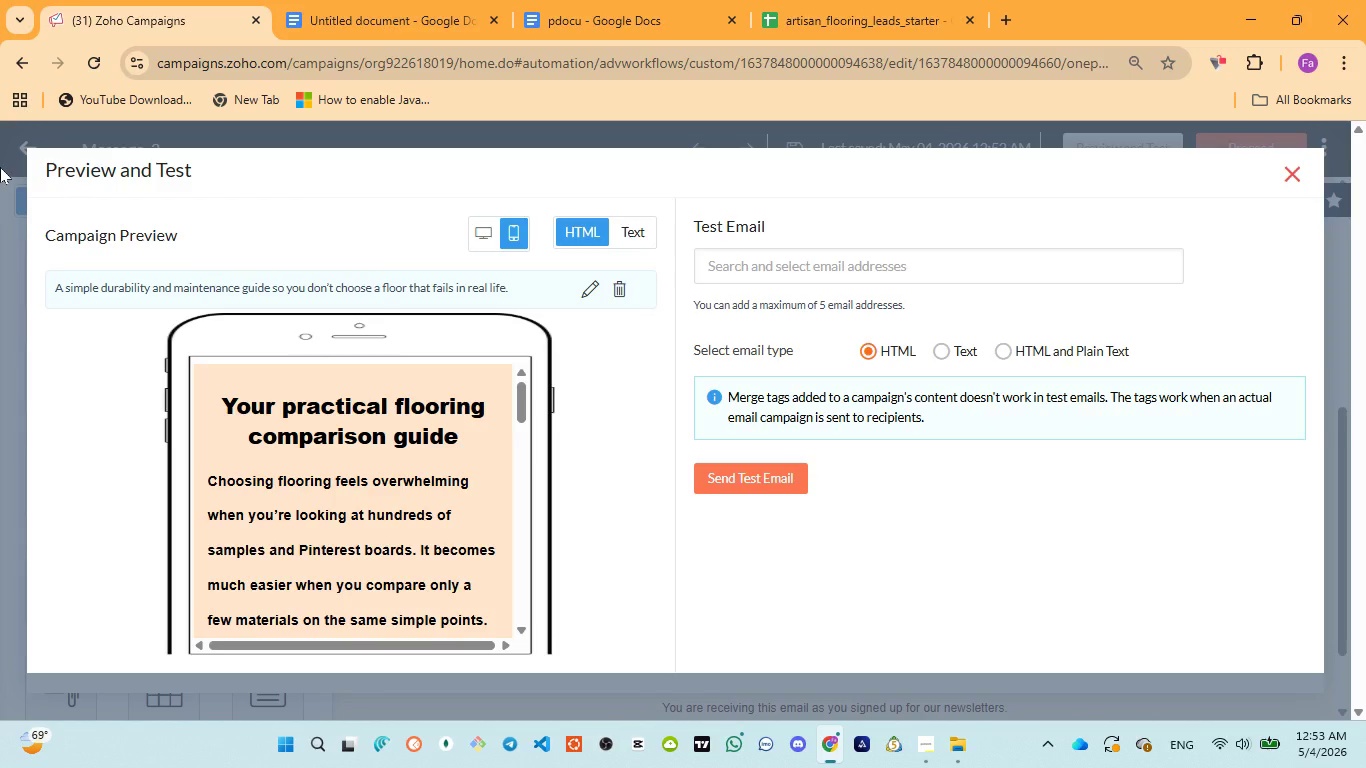 
scroll: coordinate [435, 478], scroll_direction: none, amount: 0.0
 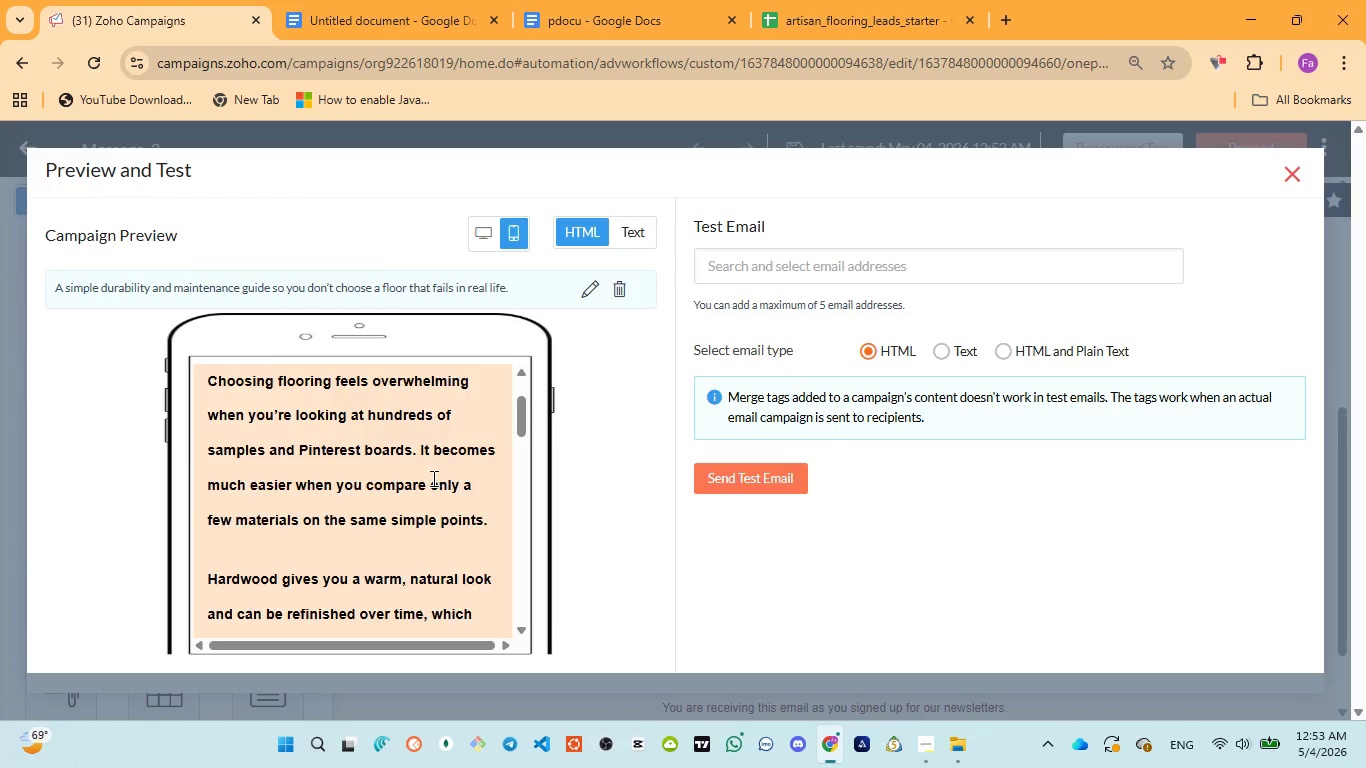 
scroll: coordinate [434, 482], scroll_direction: down, amount: 7.0
 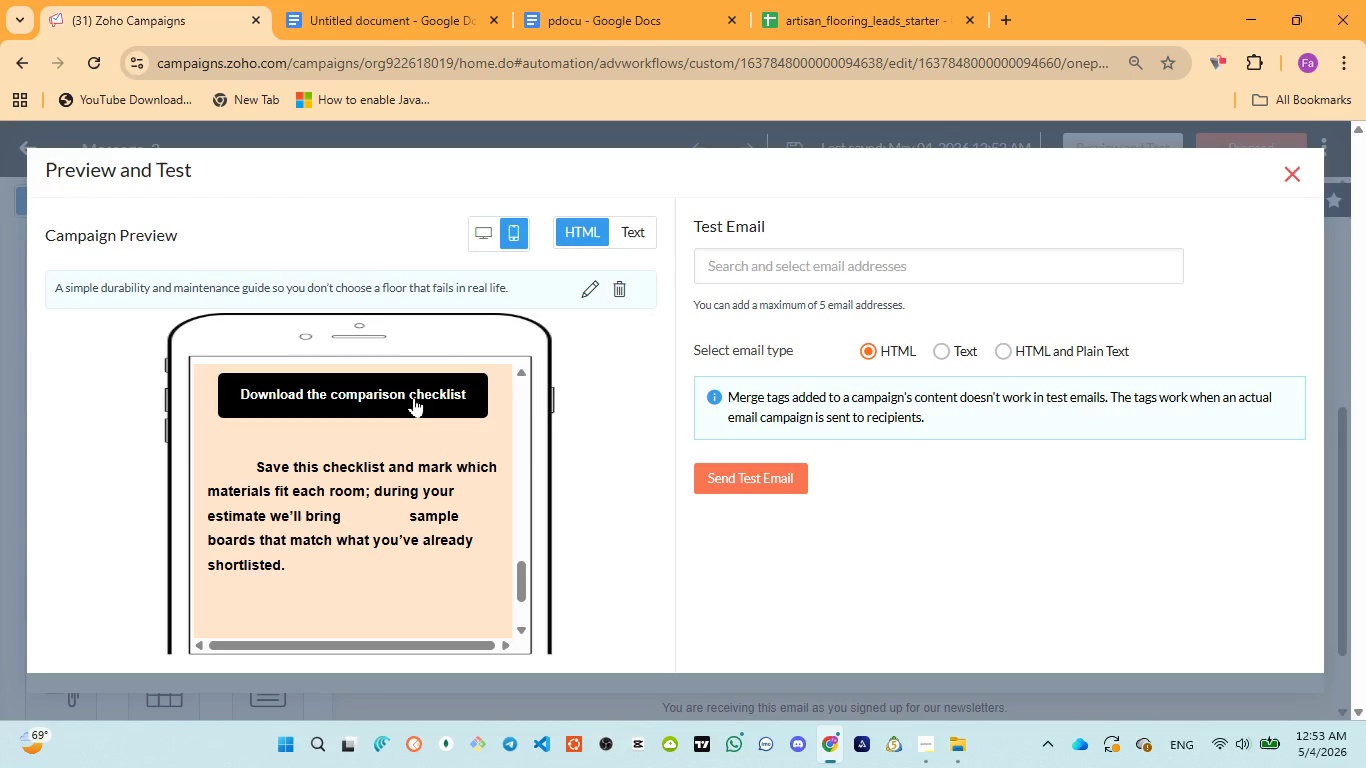 
left_click([411, 390])
 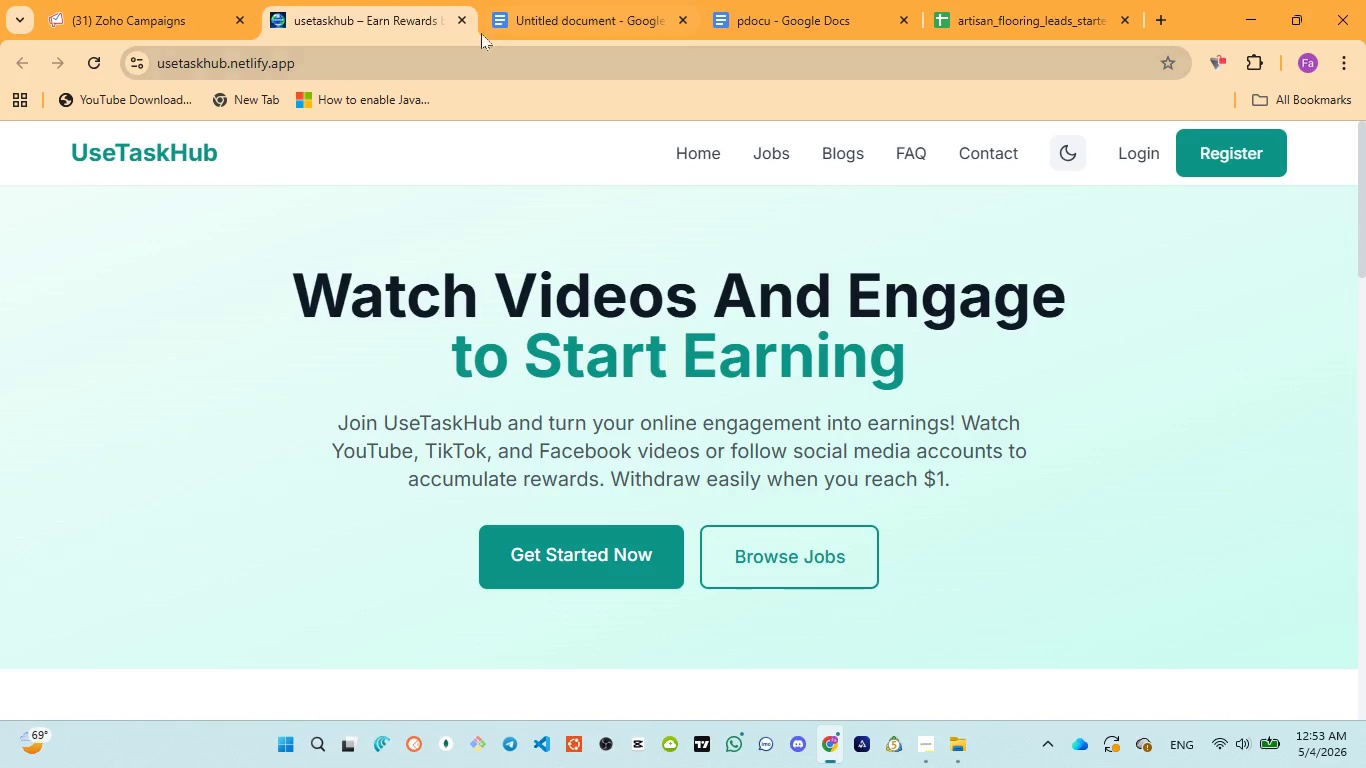 
left_click([460, 17])
 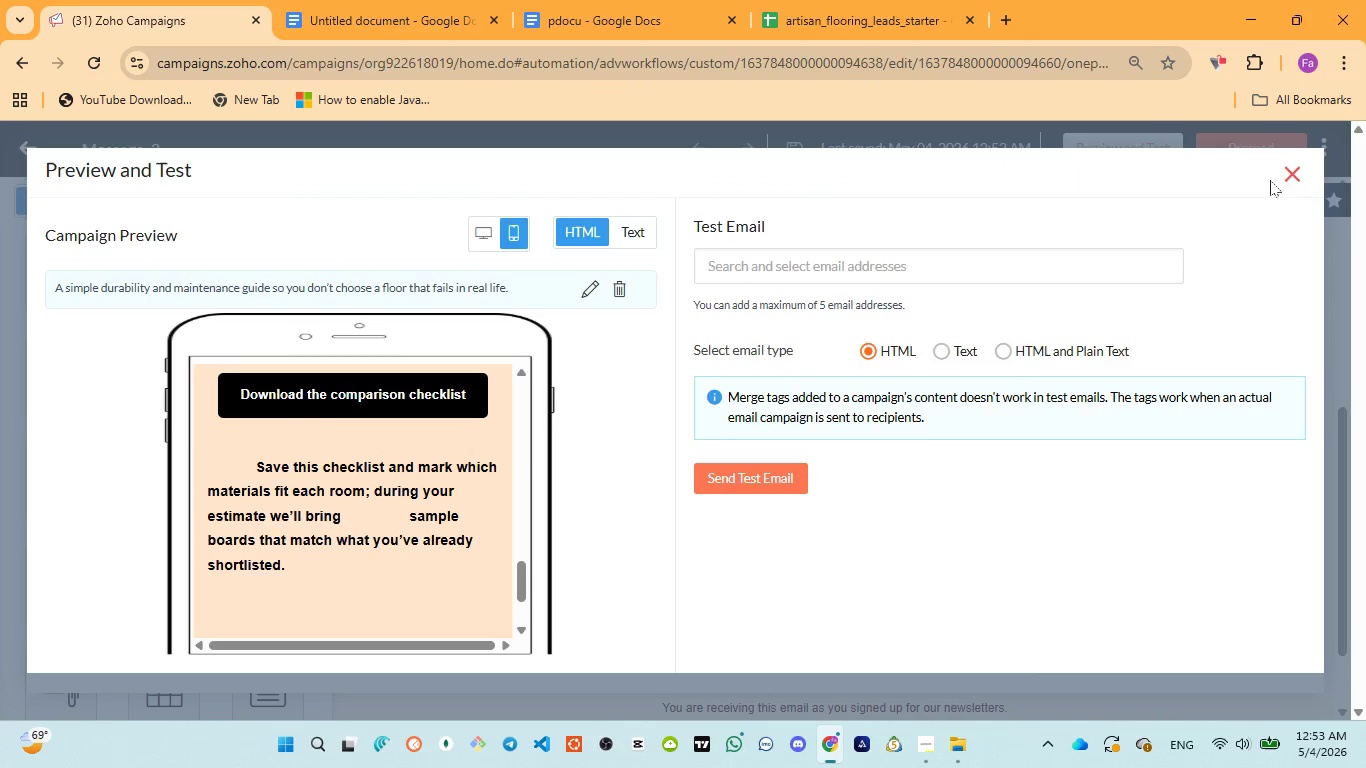 
left_click([1289, 171])
 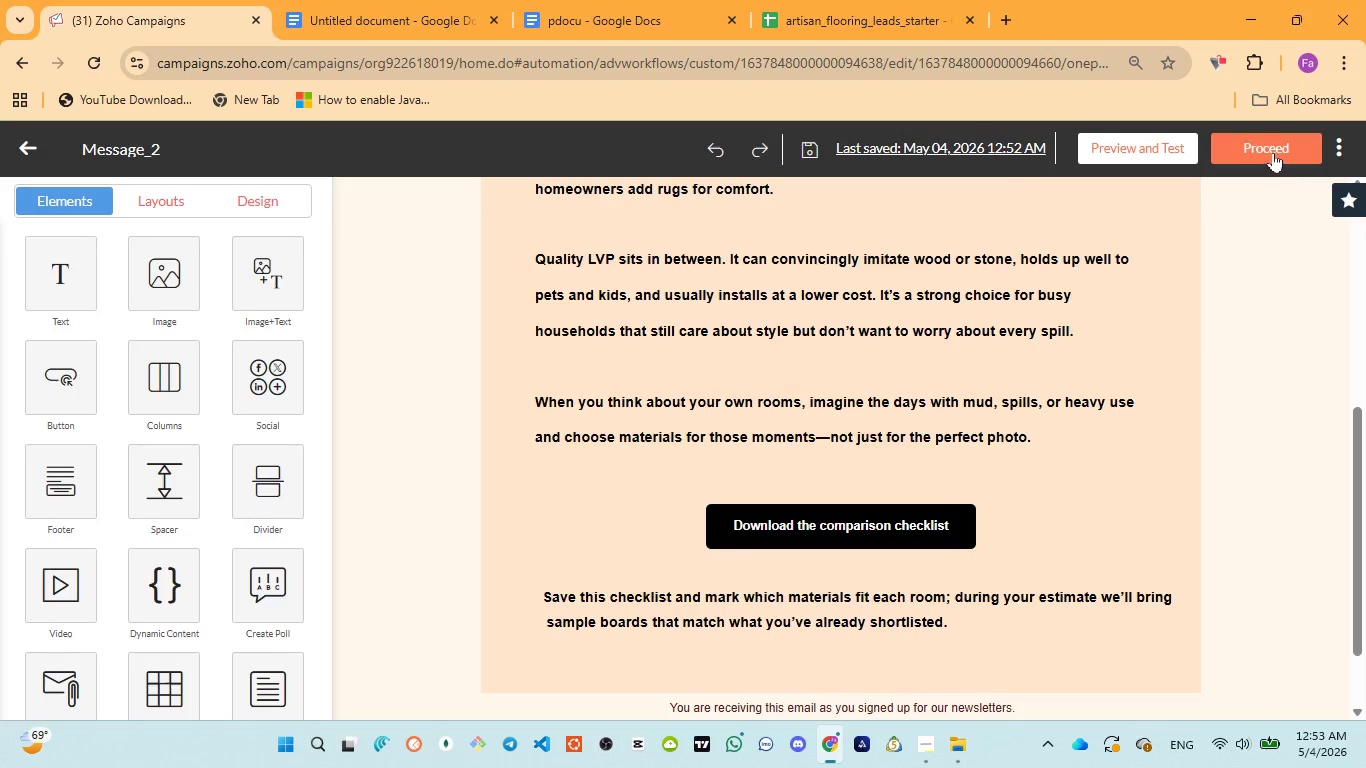 
left_click([1273, 151])
 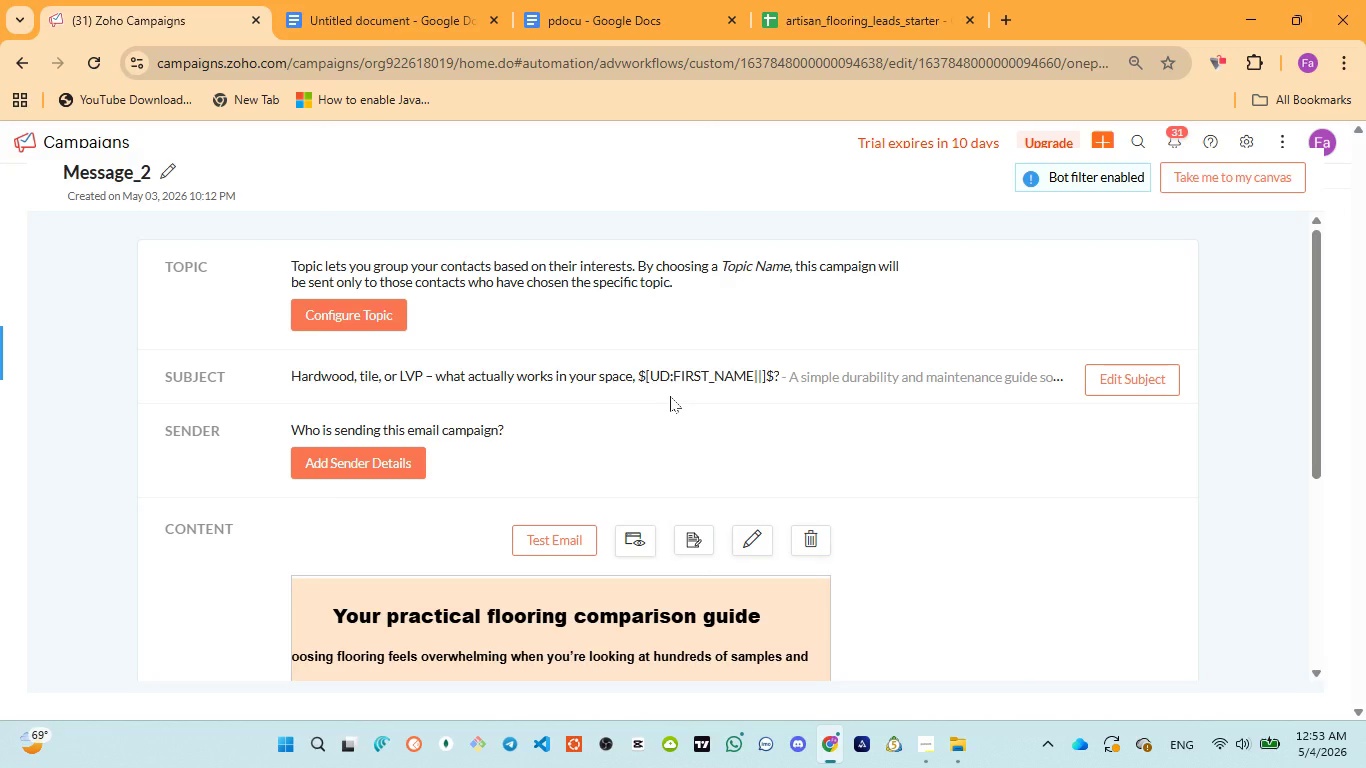 
wait(7.27)
 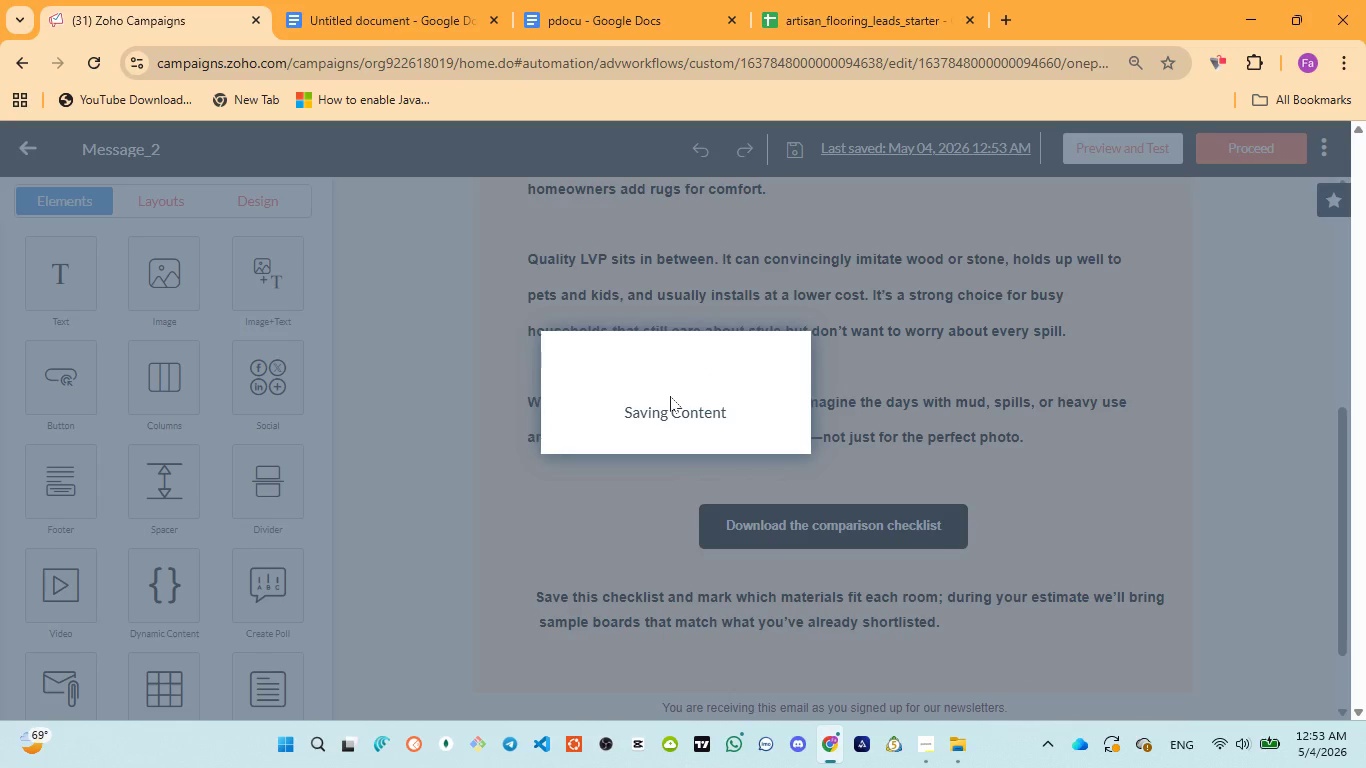 
left_click([1208, 187])
 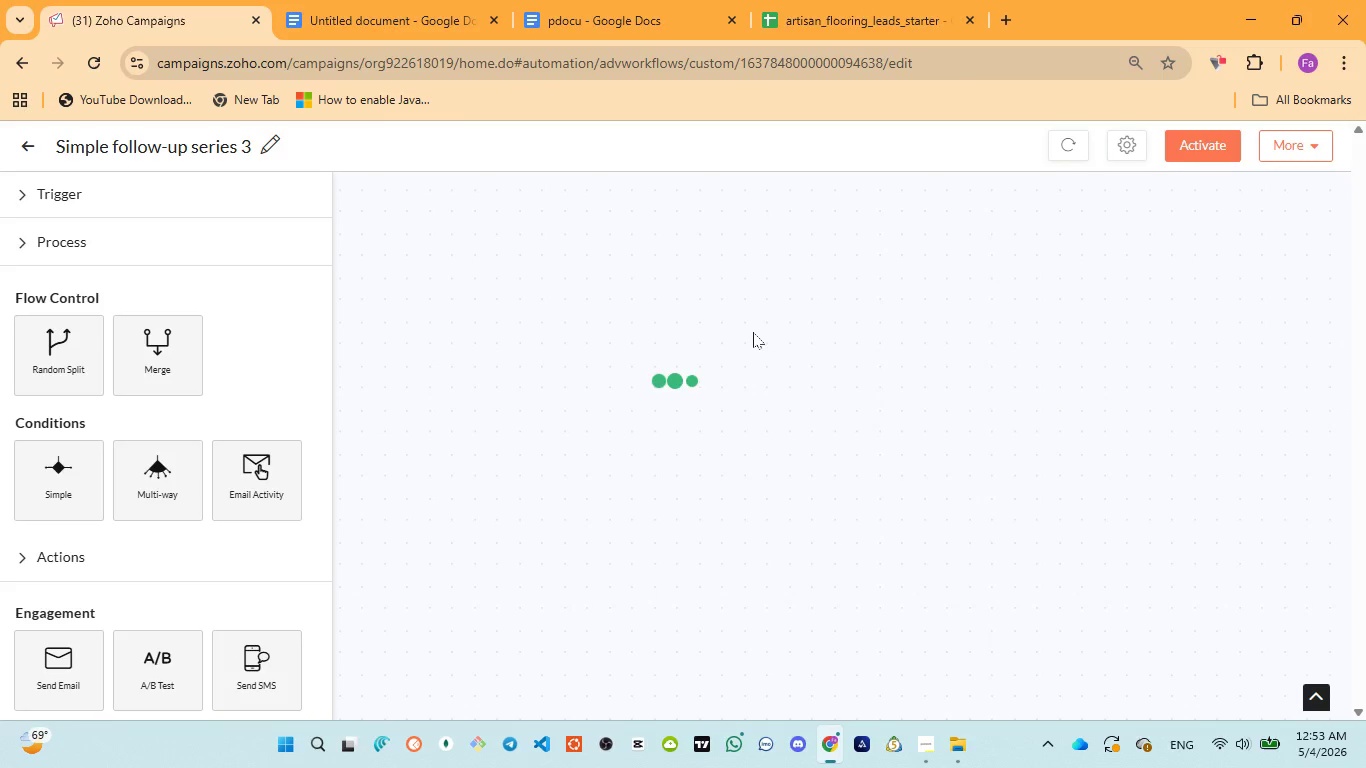 
scroll: coordinate [985, 371], scroll_direction: down, amount: 9.0
 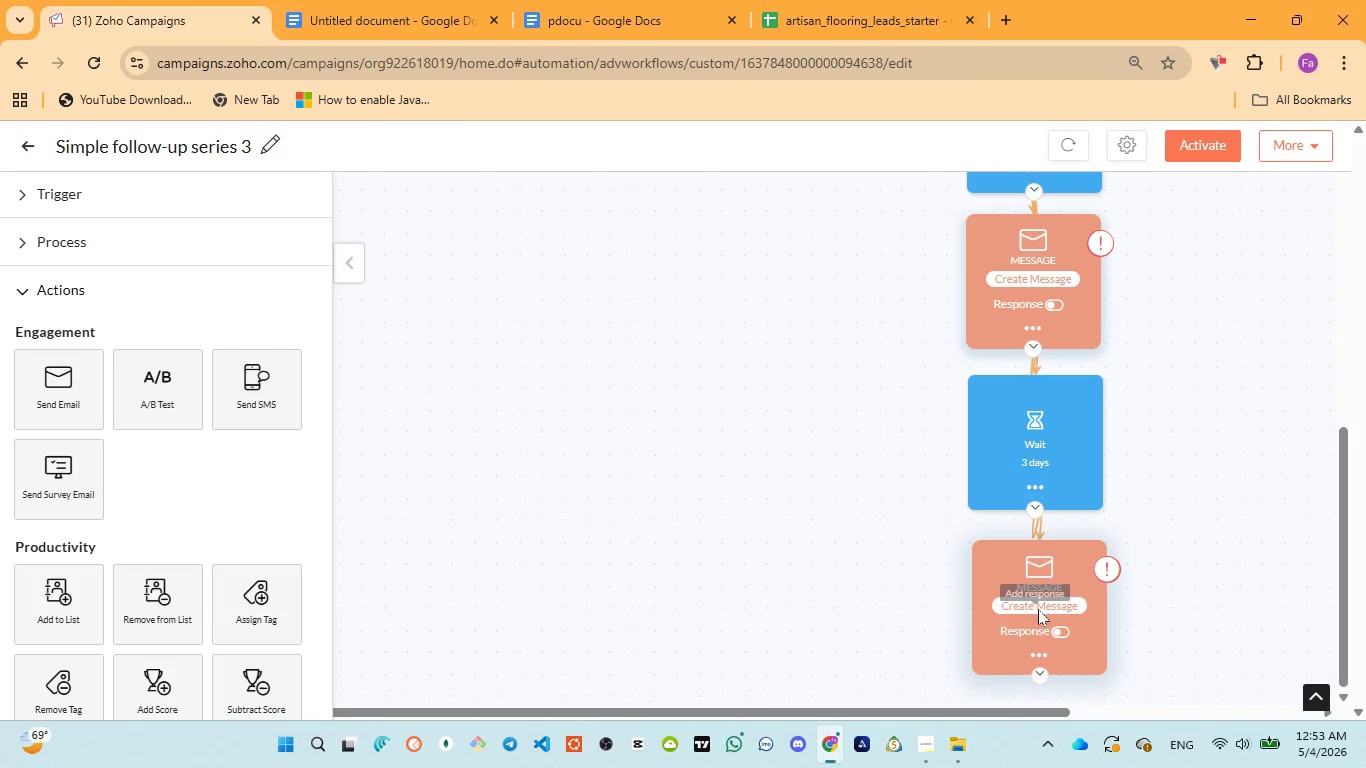 
left_click([1037, 608])
 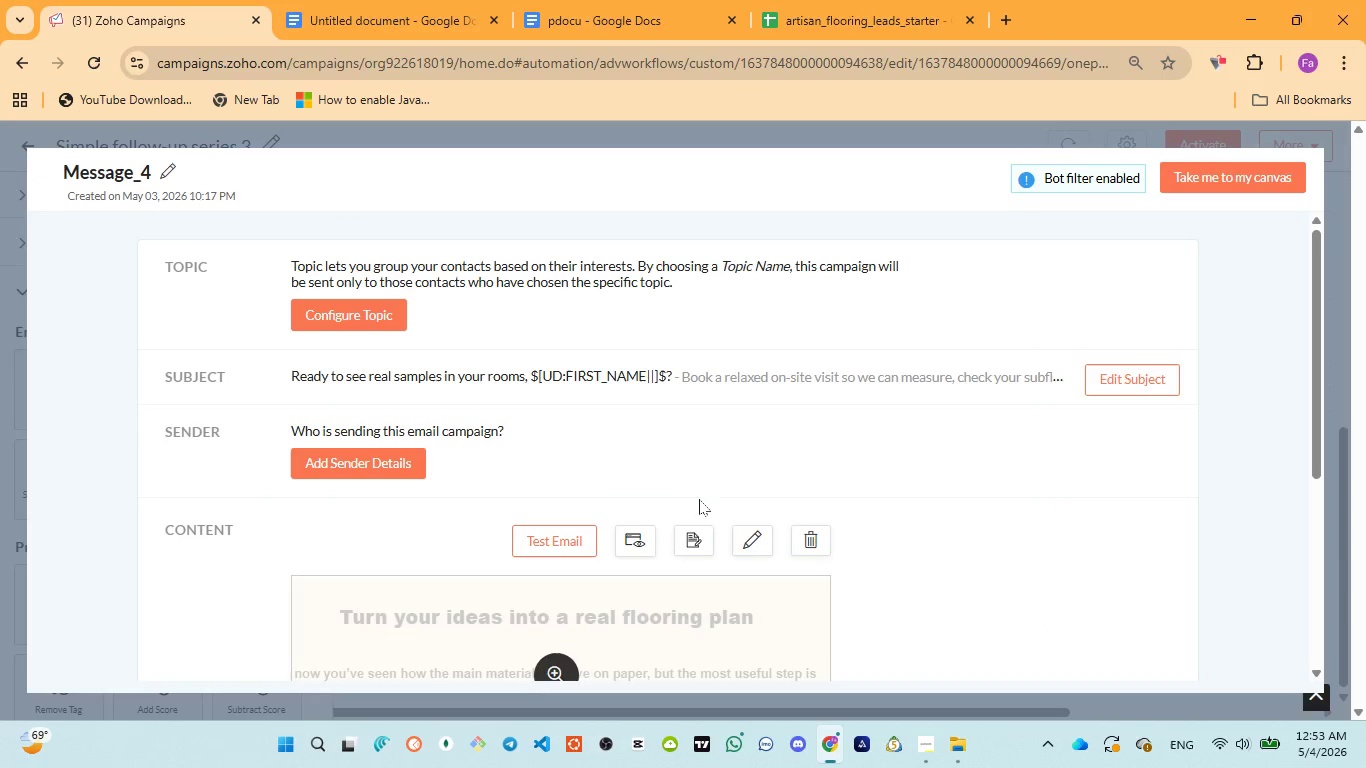 
scroll: coordinate [605, 479], scroll_direction: down, amount: 3.0
 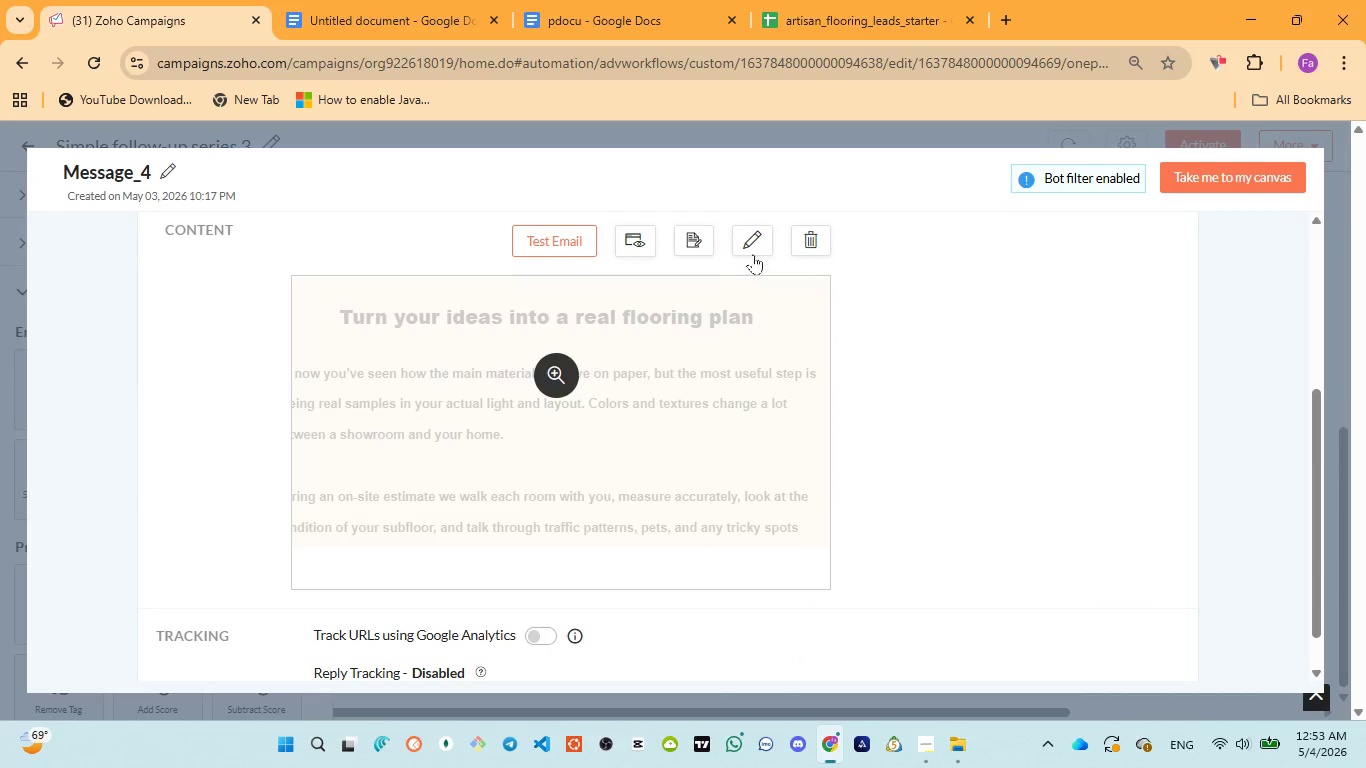 
left_click([753, 240])
 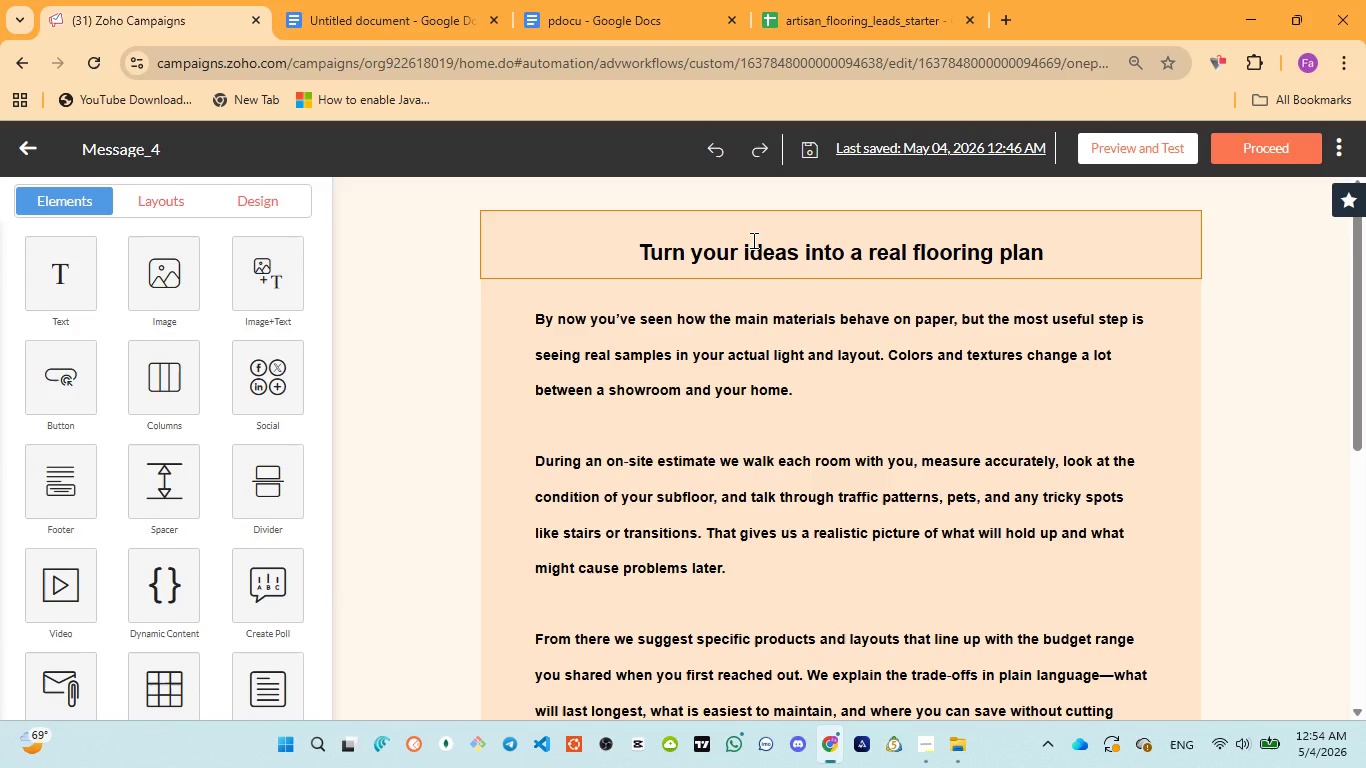 
wait(31.92)
 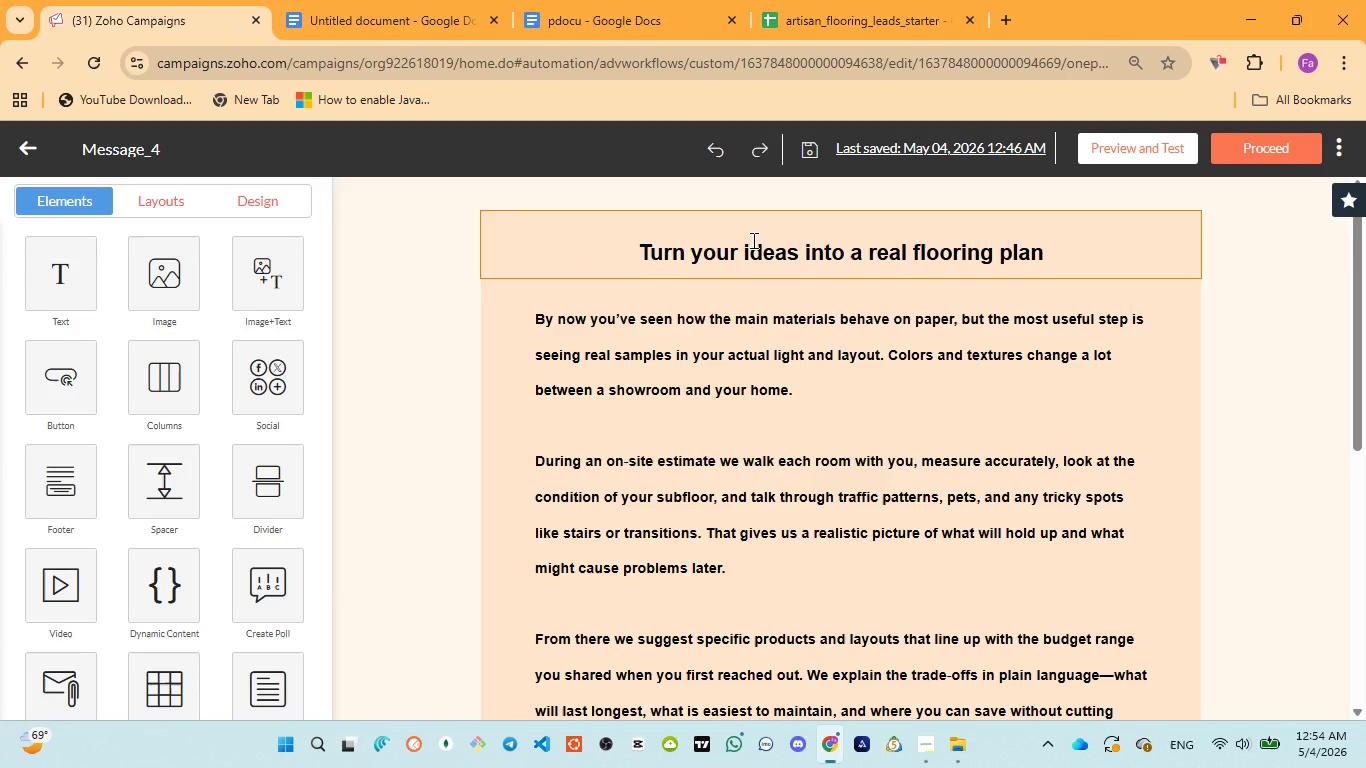 
scroll: coordinate [752, 240], scroll_direction: down, amount: 1.0
 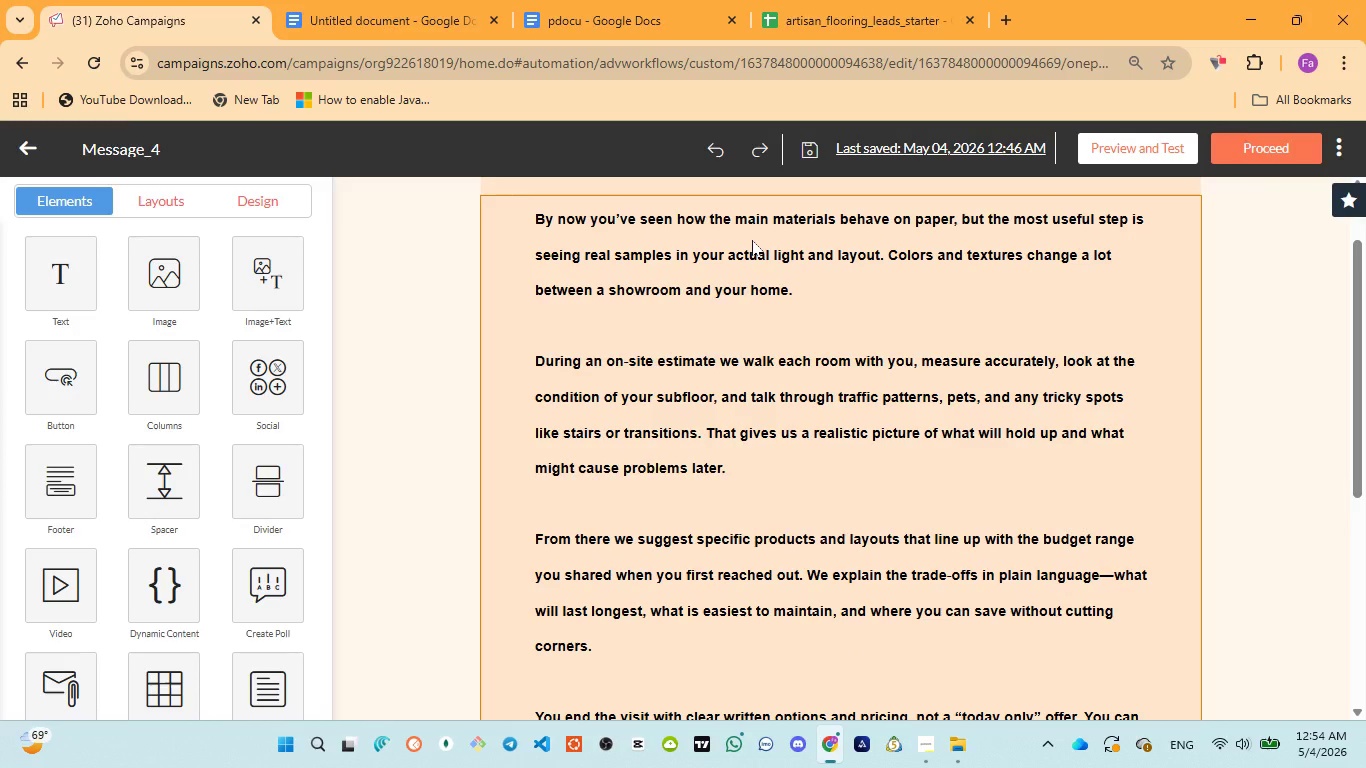 
scroll: coordinate [752, 240], scroll_direction: up, amount: 2.0
 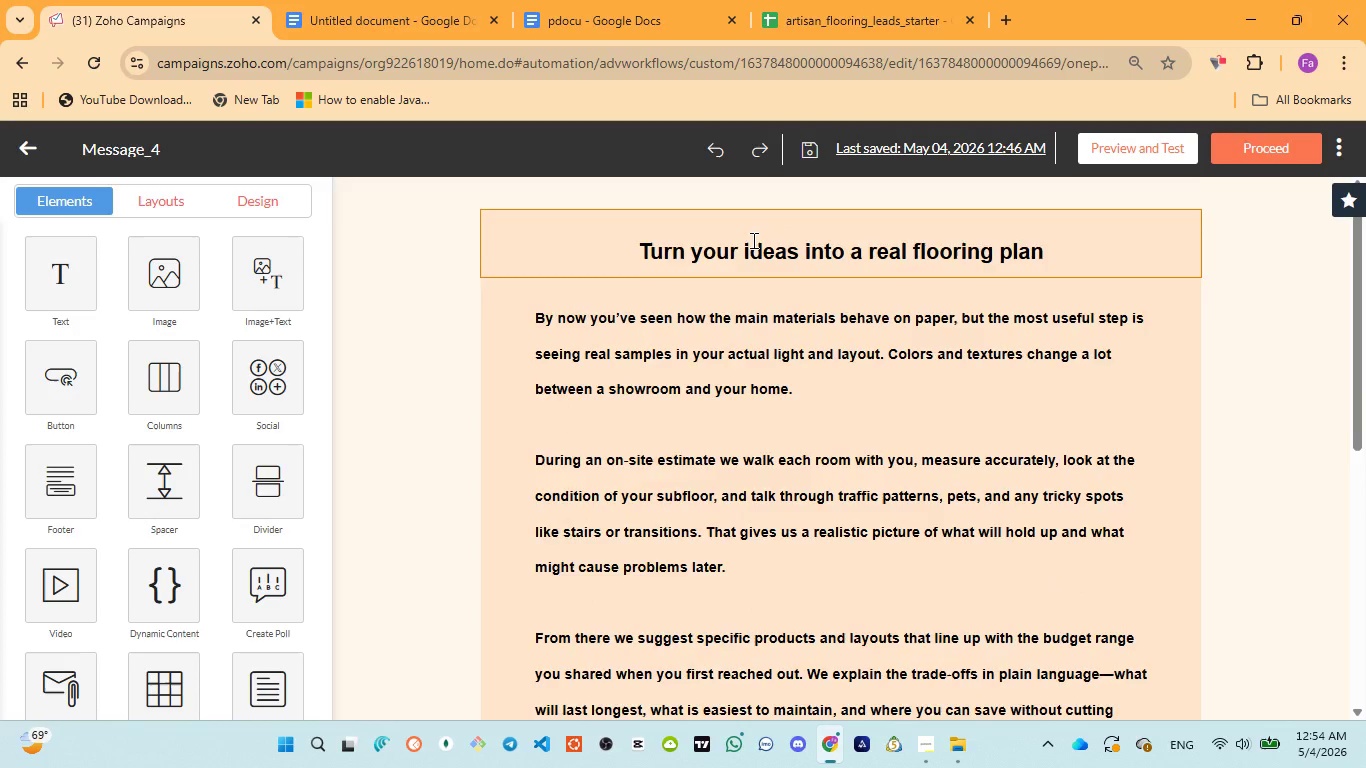 
scroll: coordinate [752, 240], scroll_direction: down, amount: 4.0
 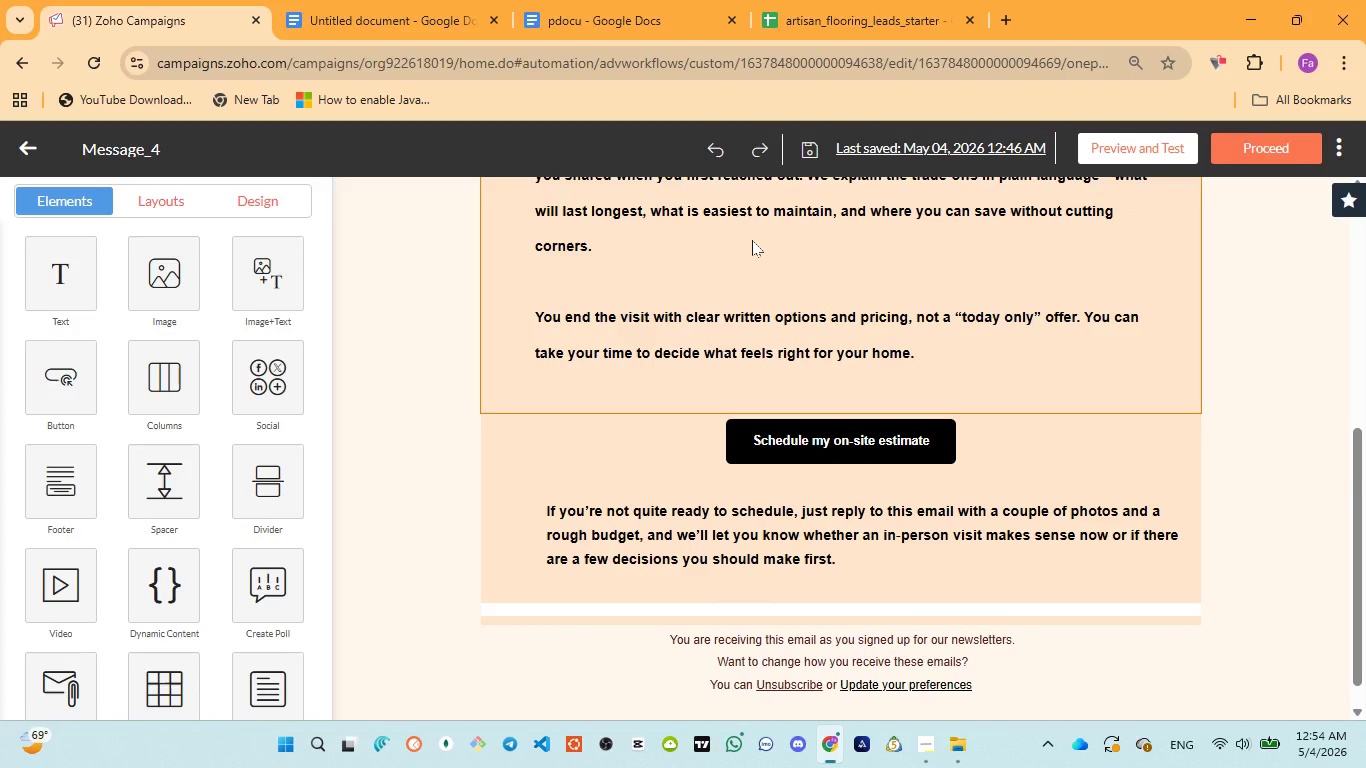 
wait(13.83)
 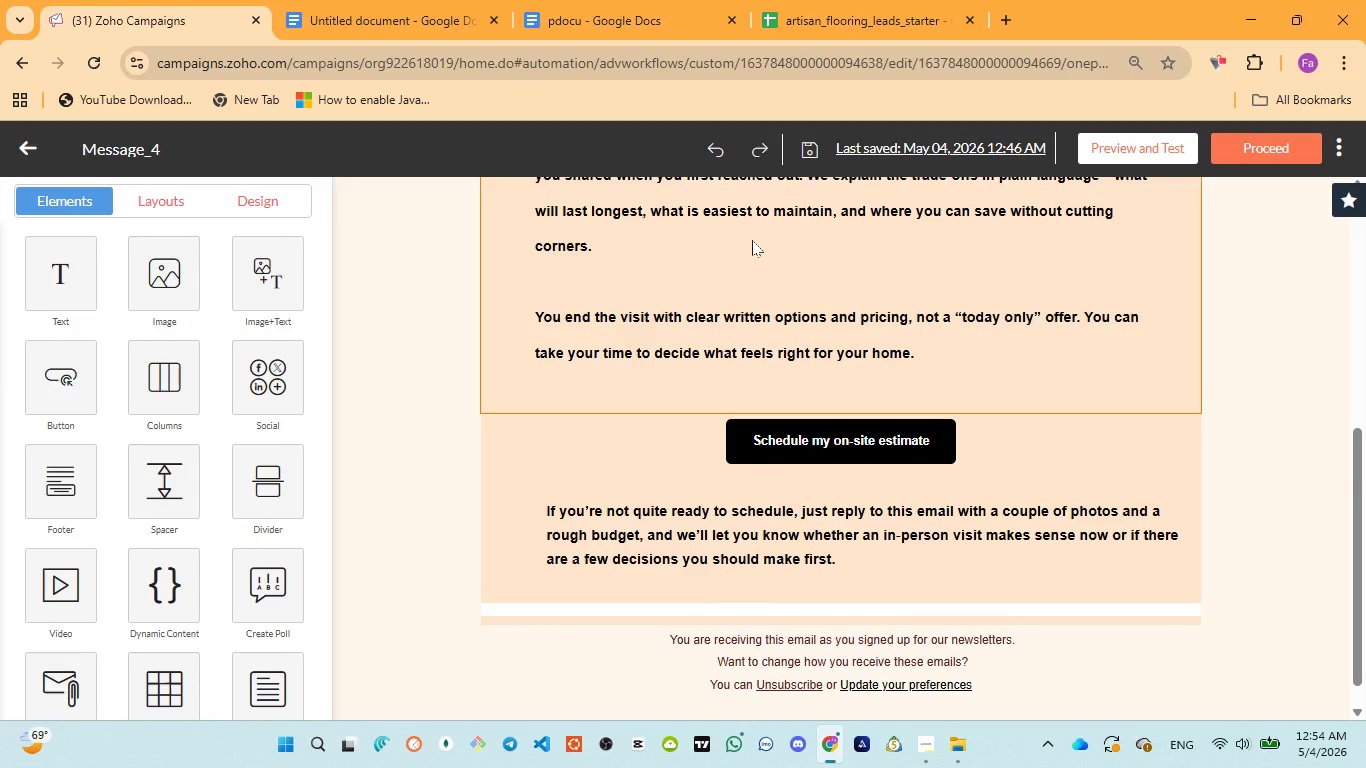 
scroll: coordinate [752, 240], scroll_direction: down, amount: 1.0
 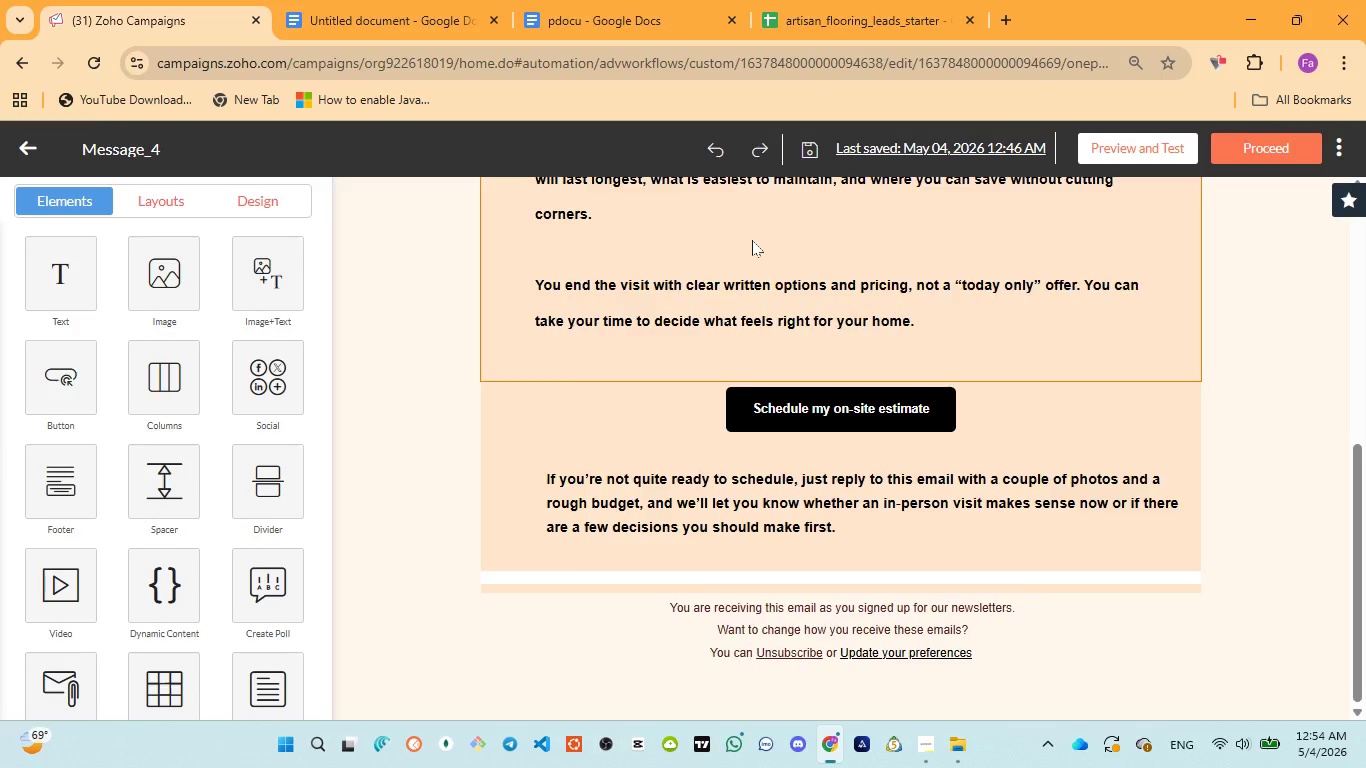 
scroll: coordinate [752, 240], scroll_direction: up, amount: 2.0
 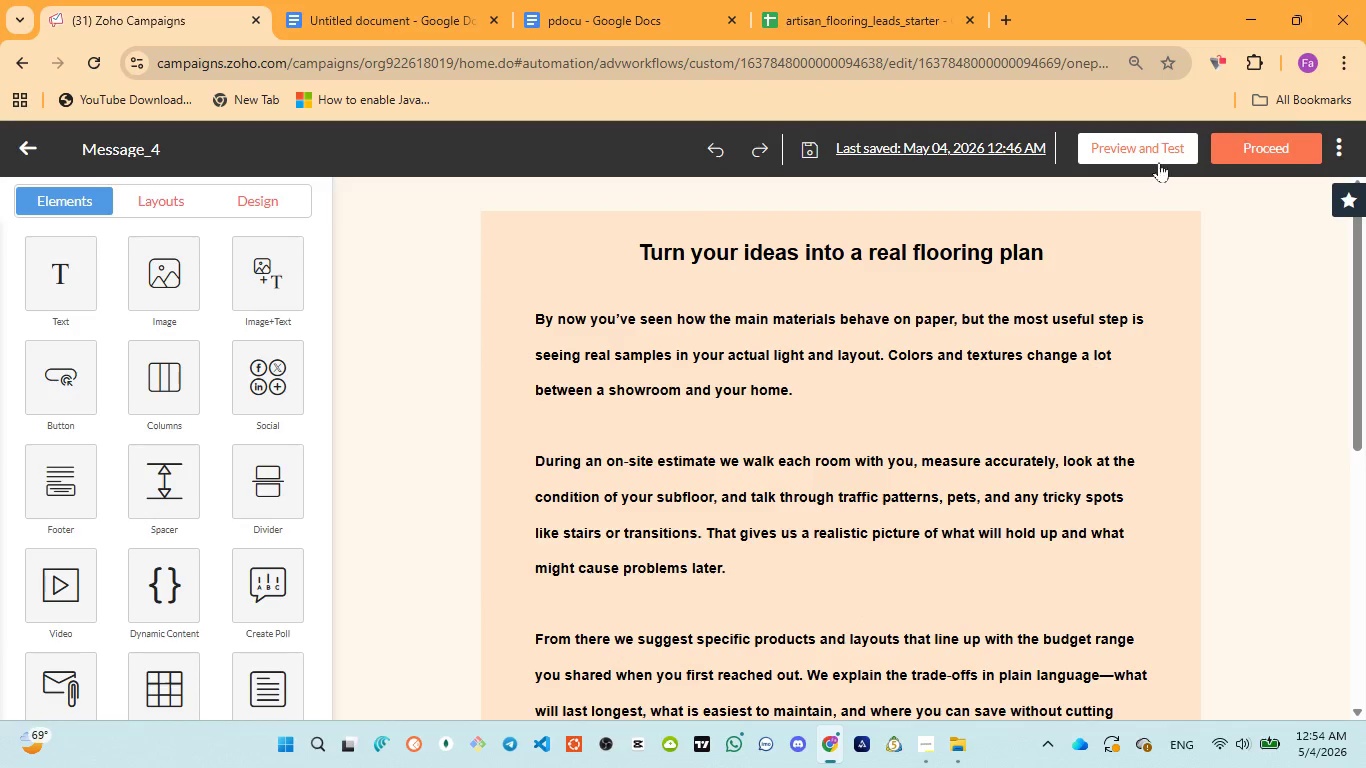 
left_click([1158, 155])
 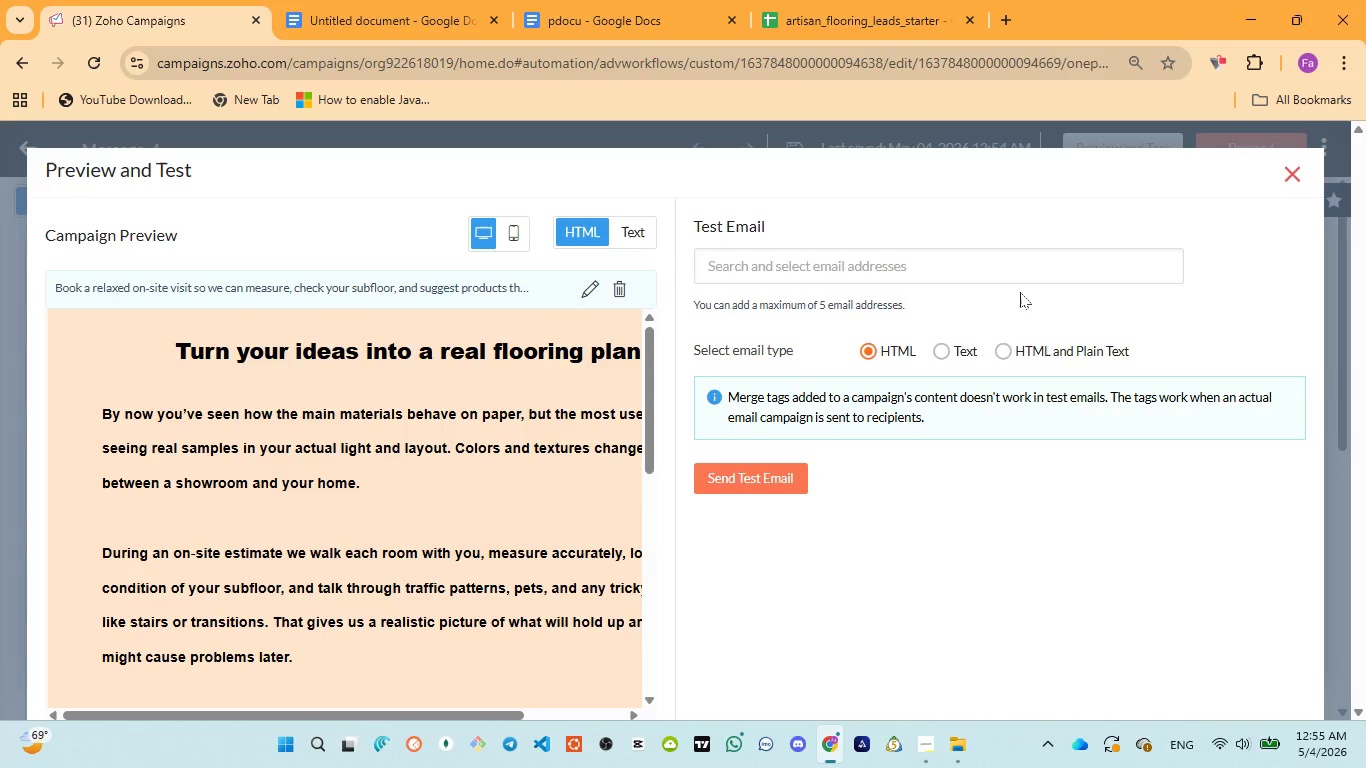 
wait(22.27)
 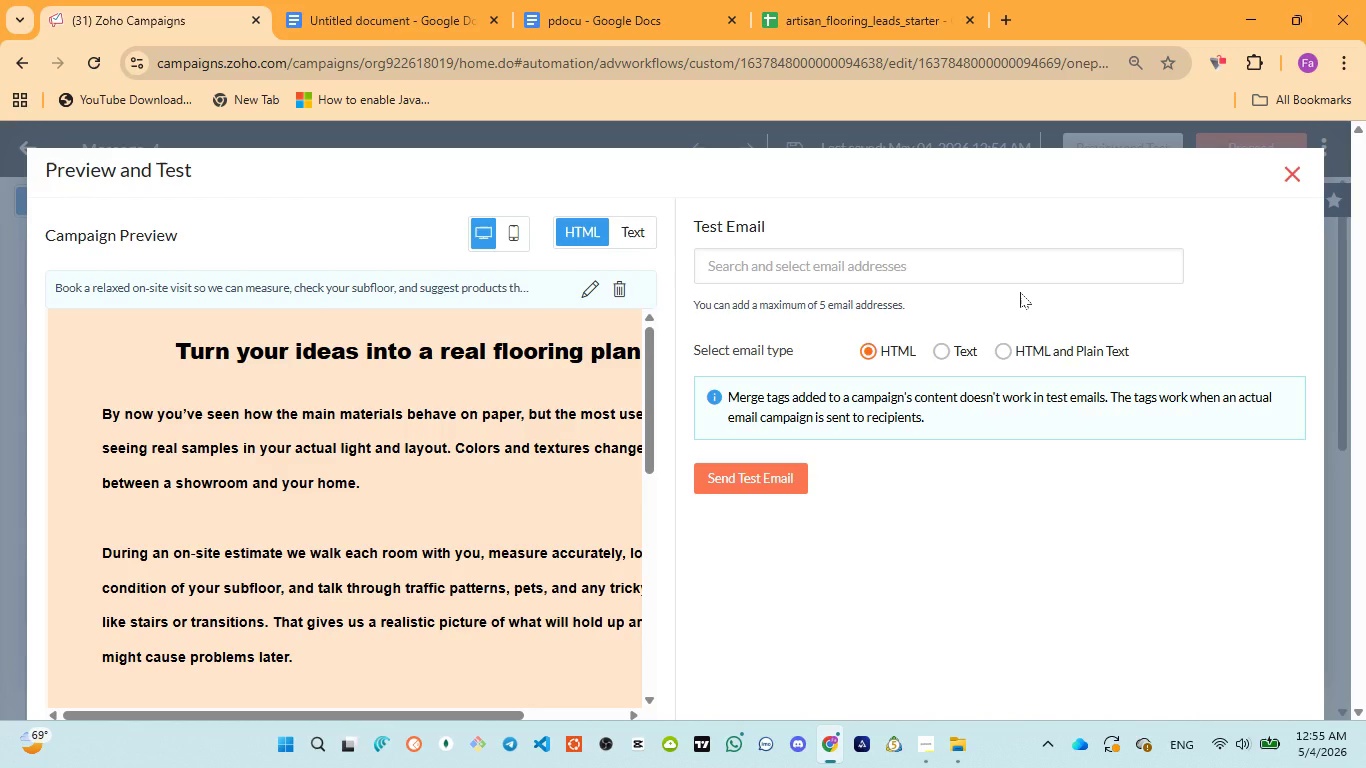 
scroll: coordinate [1020, 292], scroll_direction: none, amount: 0.0
 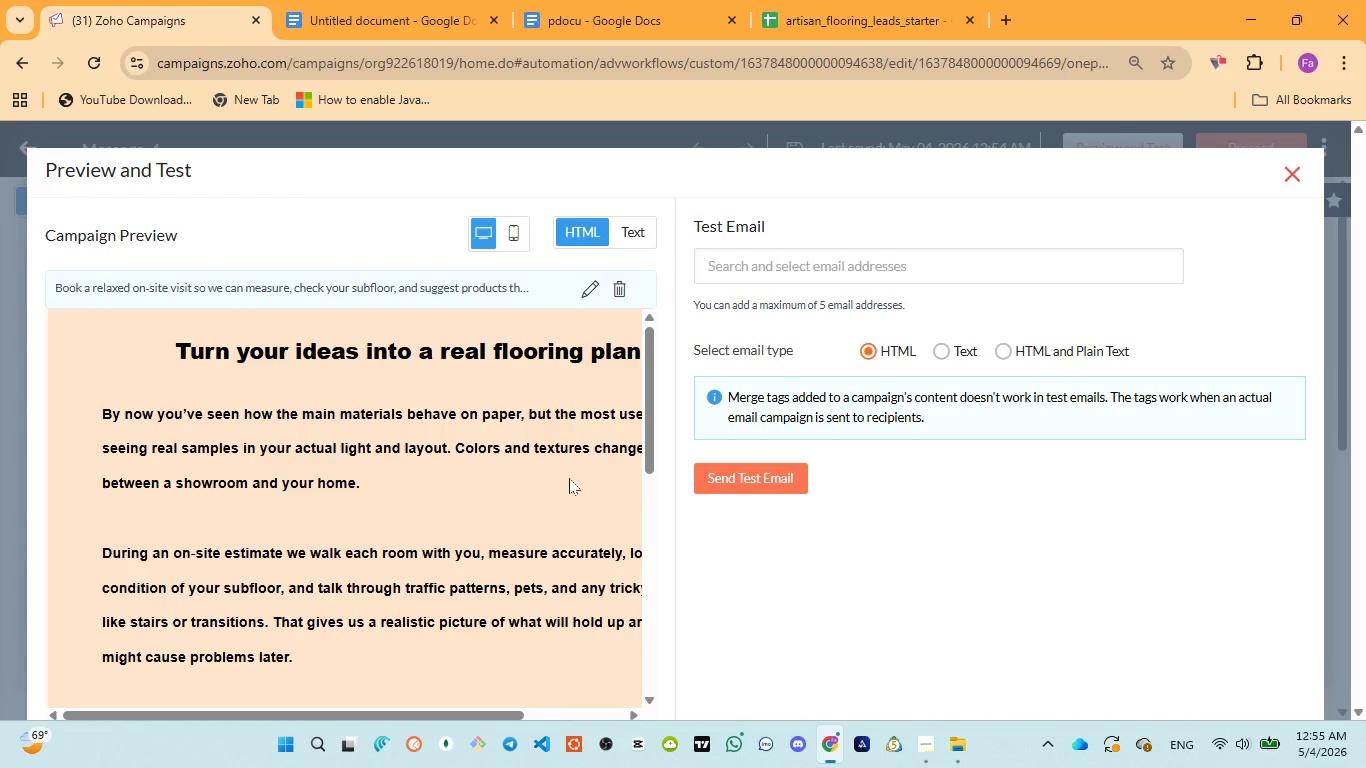 
scroll: coordinate [568, 476], scroll_direction: down, amount: 6.0
 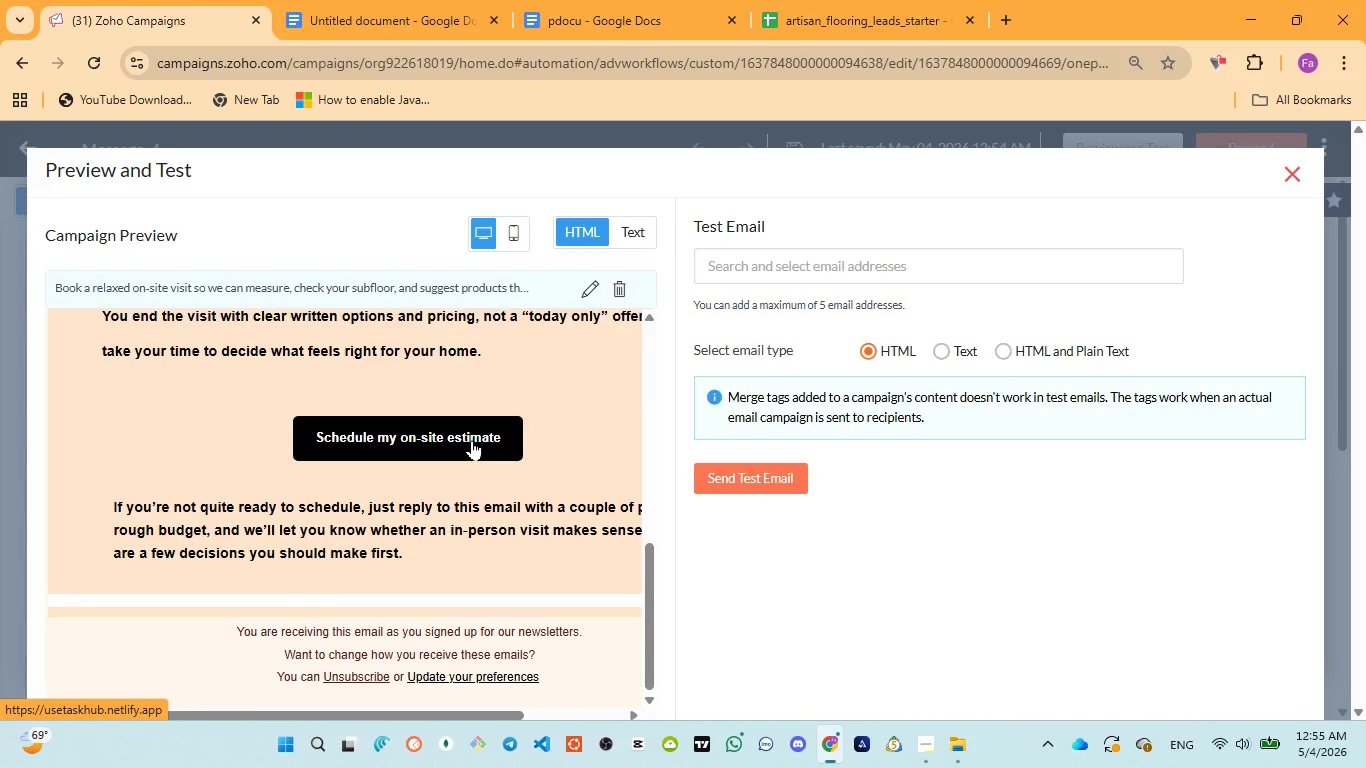 
left_click([471, 440])
 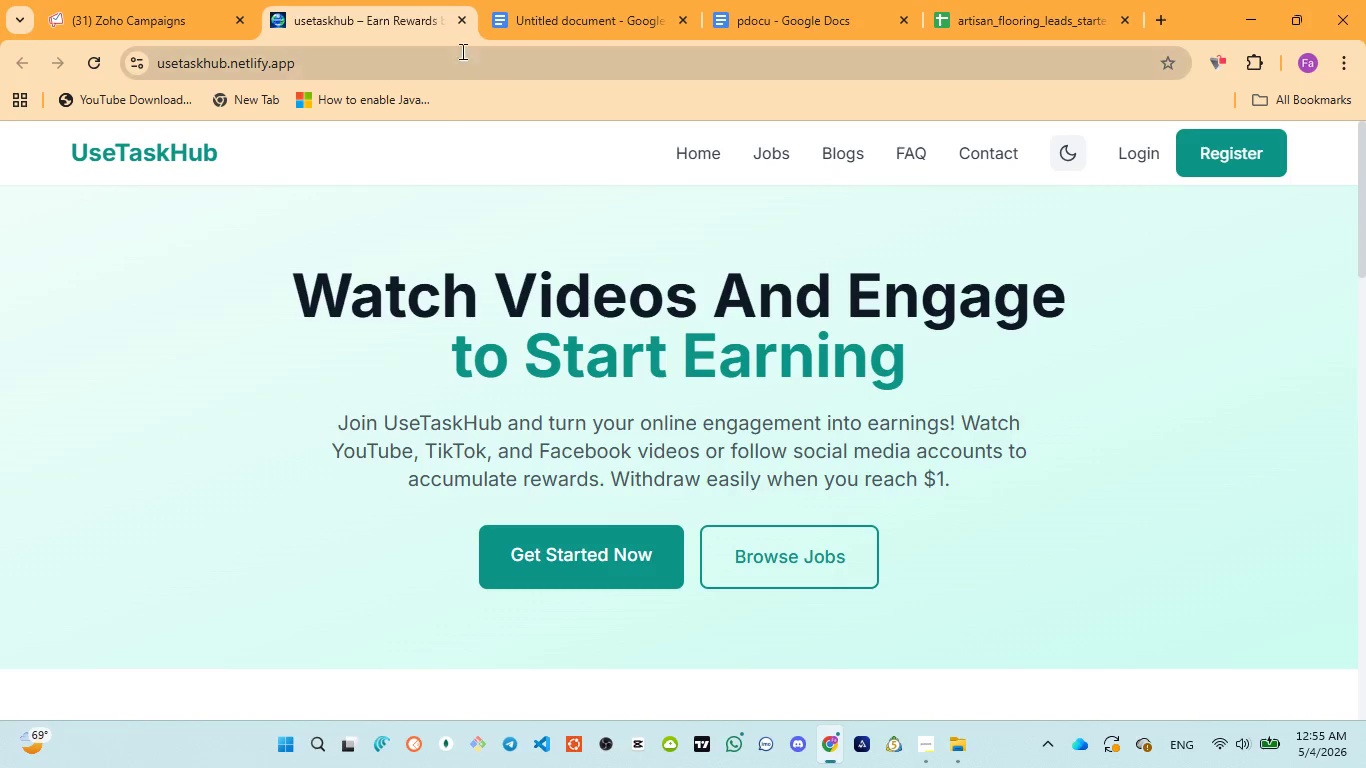 
left_click([465, 20])
 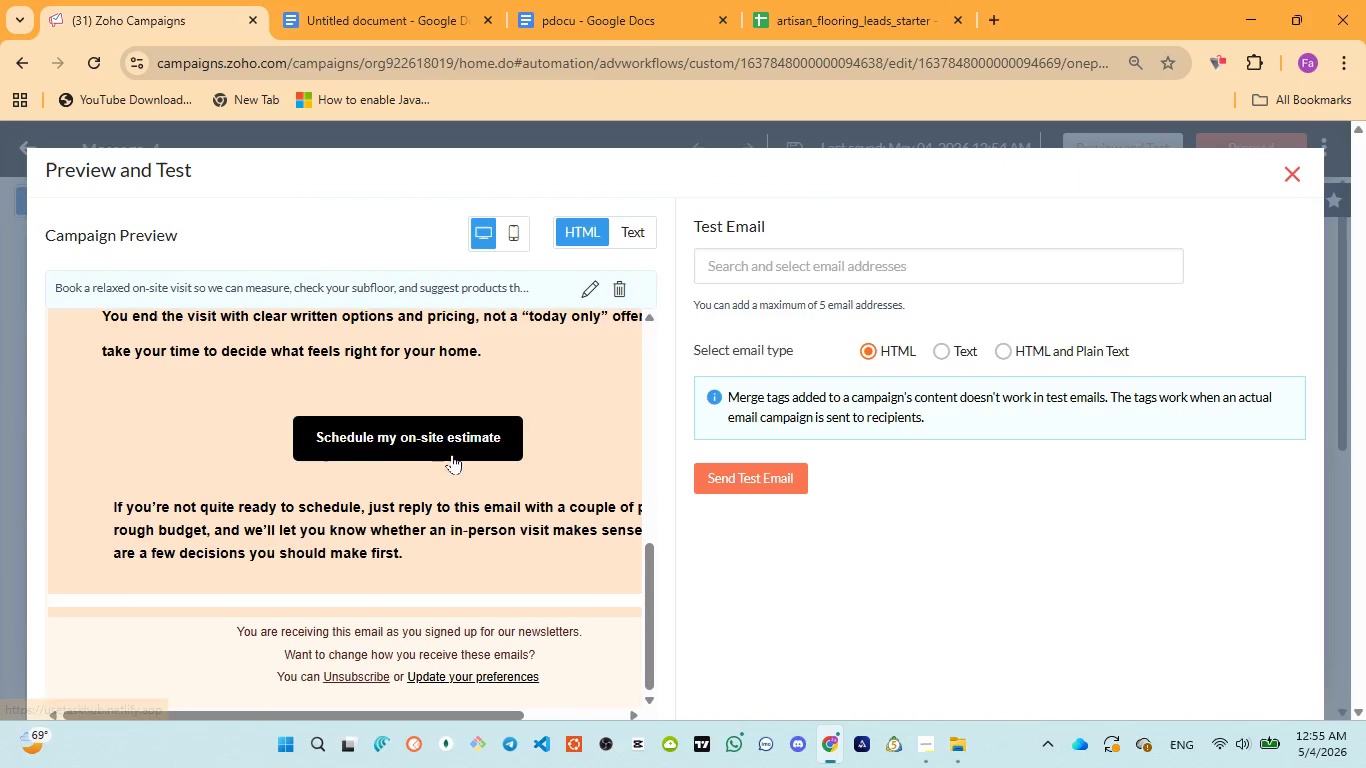 
scroll: coordinate [451, 453], scroll_direction: up, amount: 7.0
 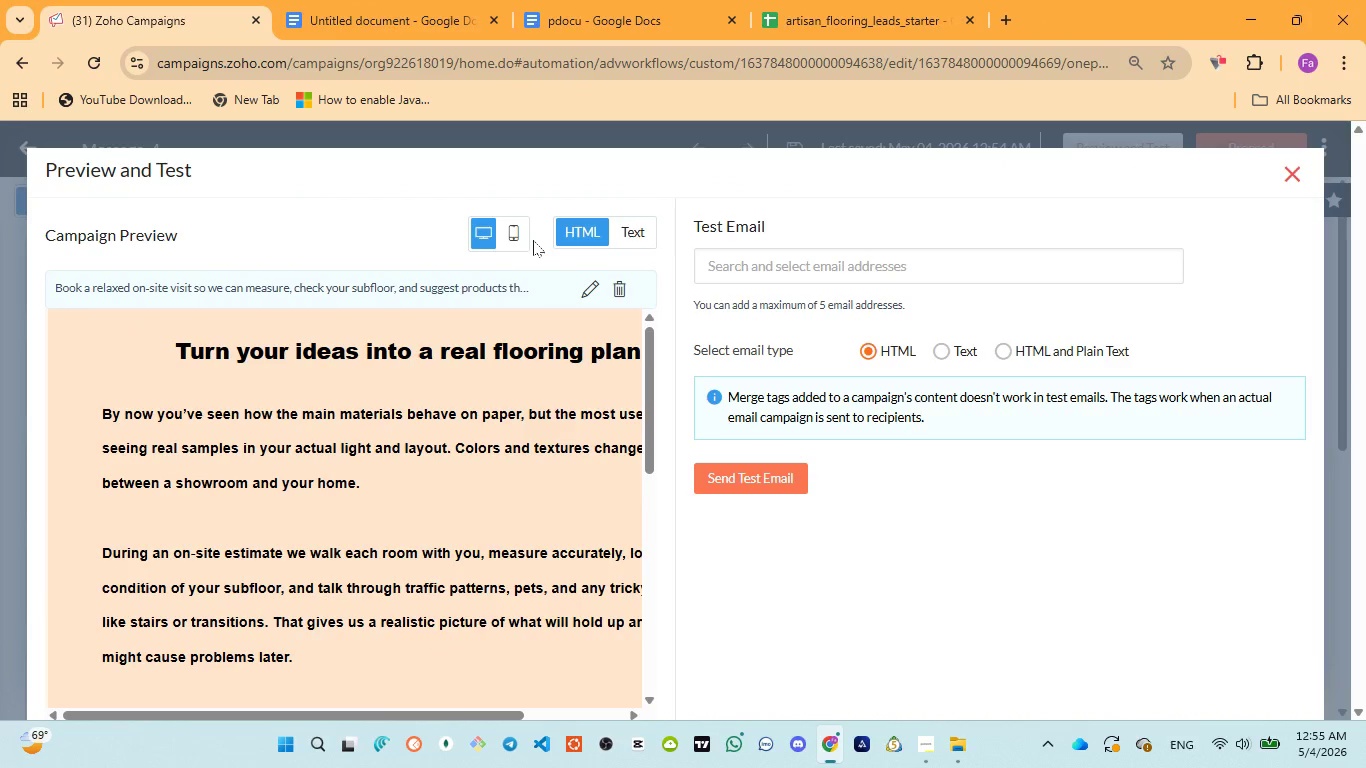 
left_click([509, 236])
 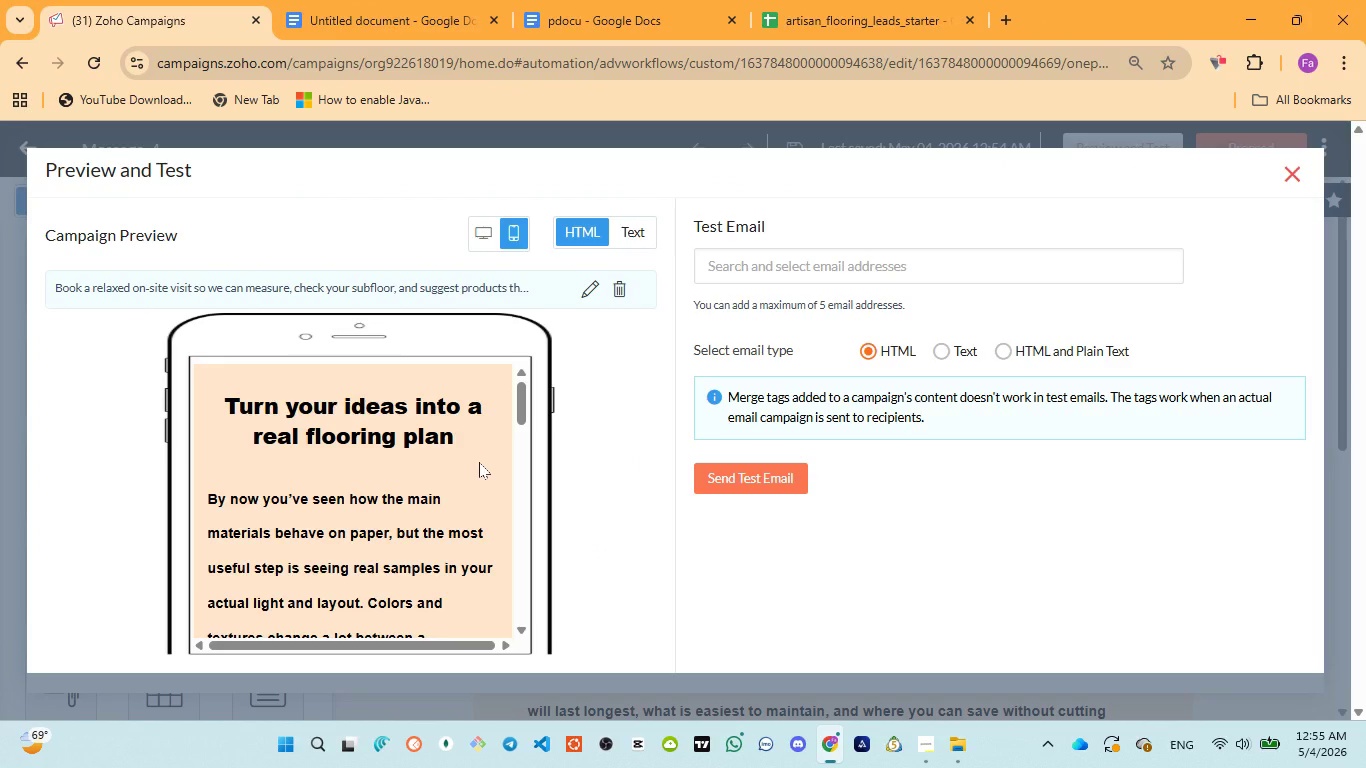 
scroll: coordinate [479, 462], scroll_direction: none, amount: 0.0
 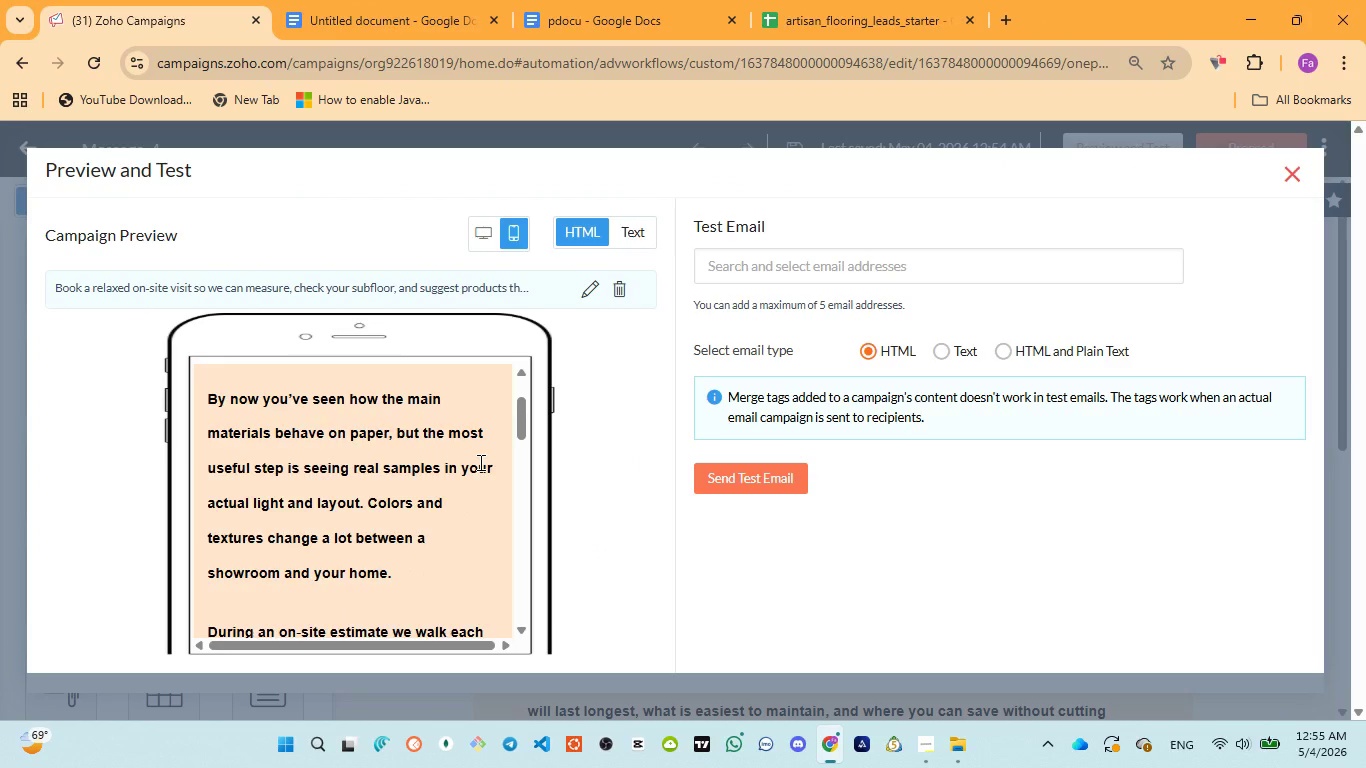 
scroll: coordinate [479, 459], scroll_direction: down, amount: 5.0
 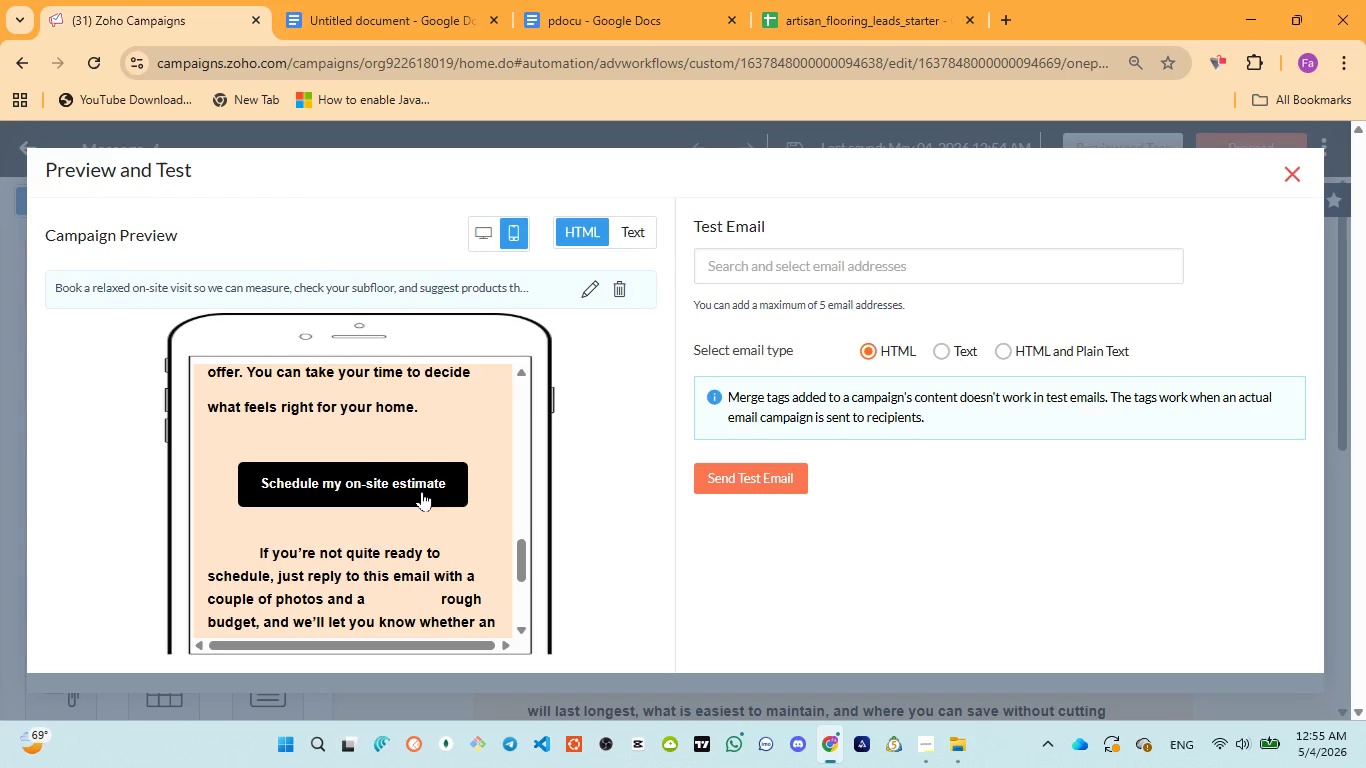 
wait(6.73)
 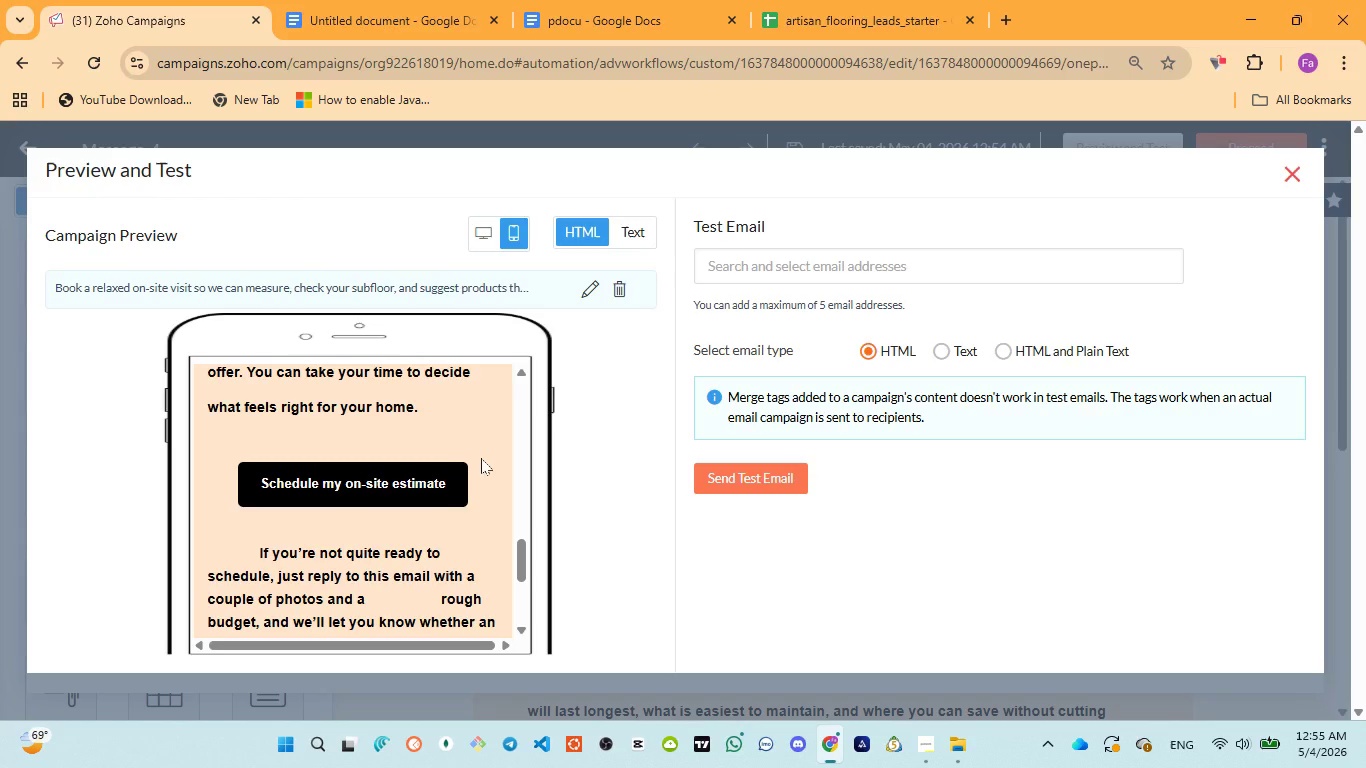 
left_click([459, 22])
 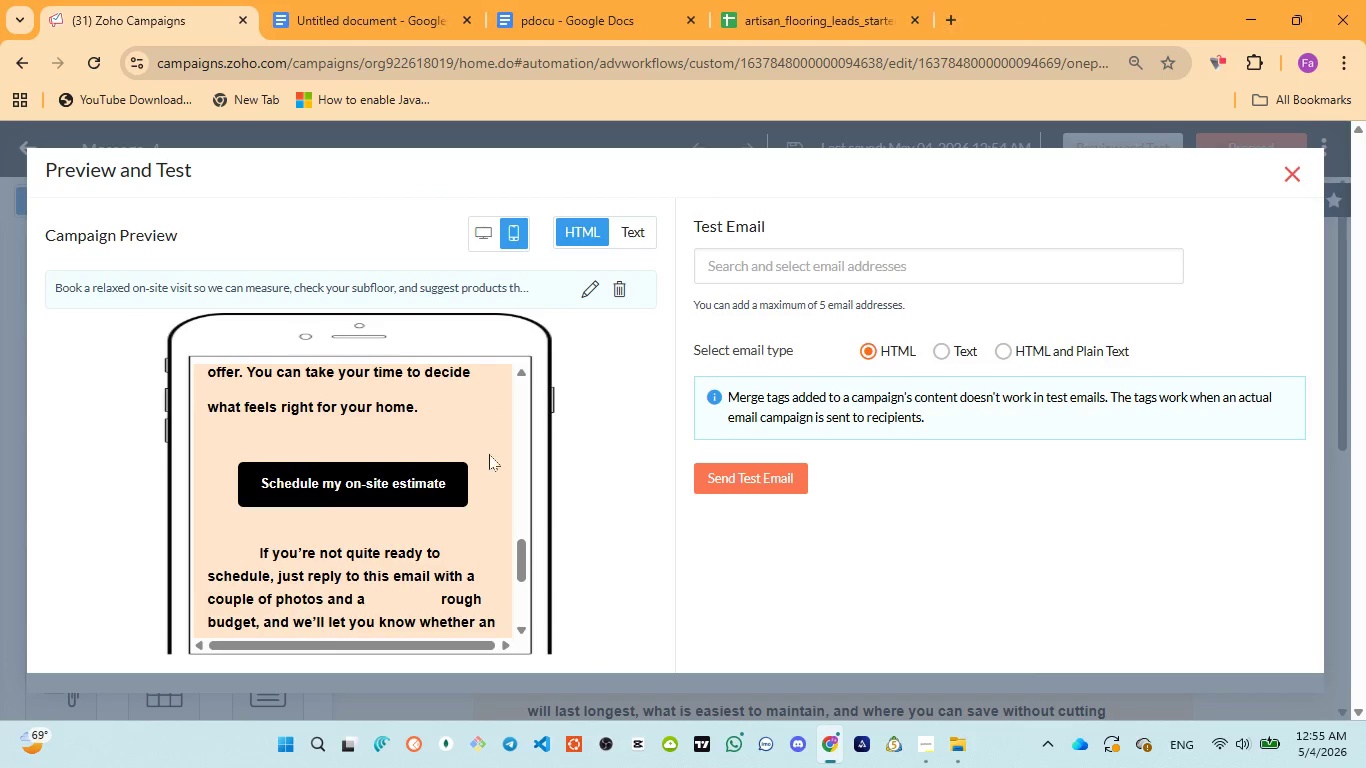 
scroll: coordinate [490, 454], scroll_direction: up, amount: 7.0
 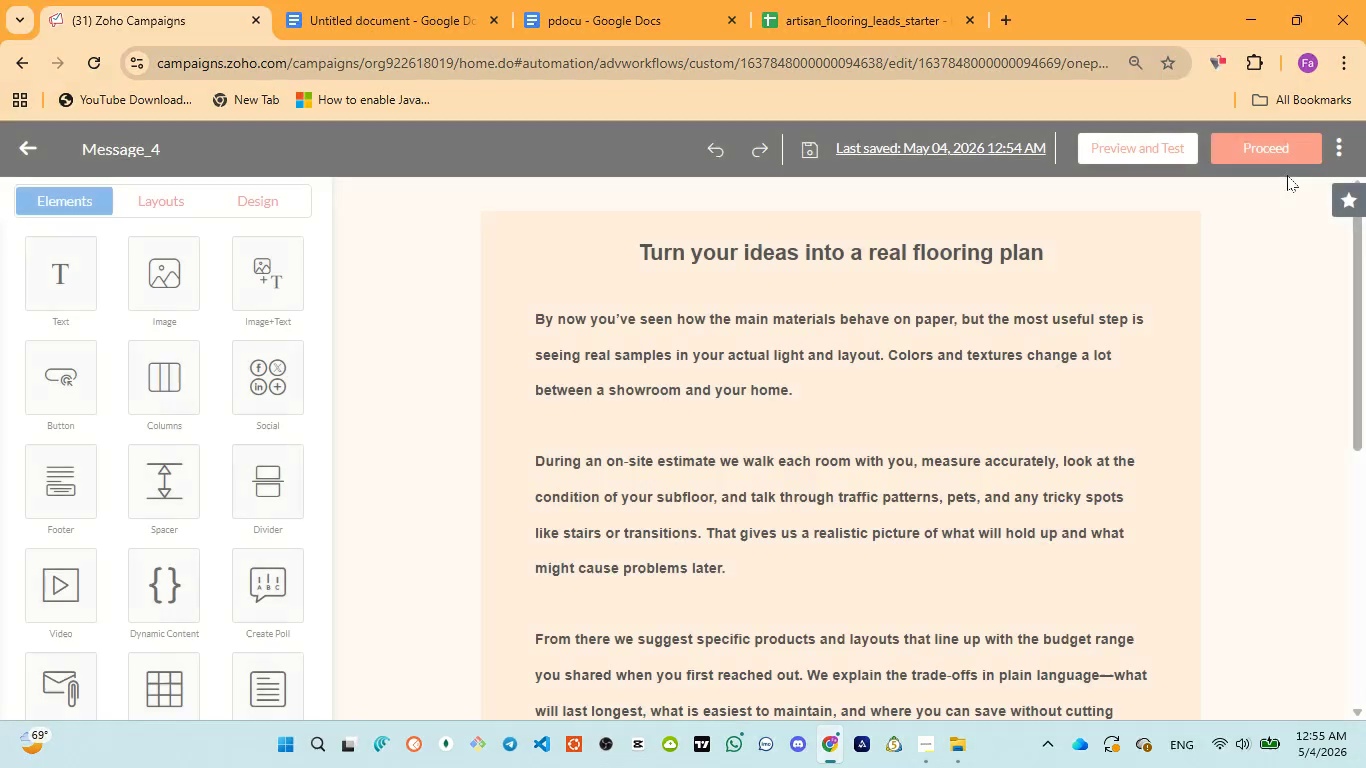 
left_click([1257, 146])
 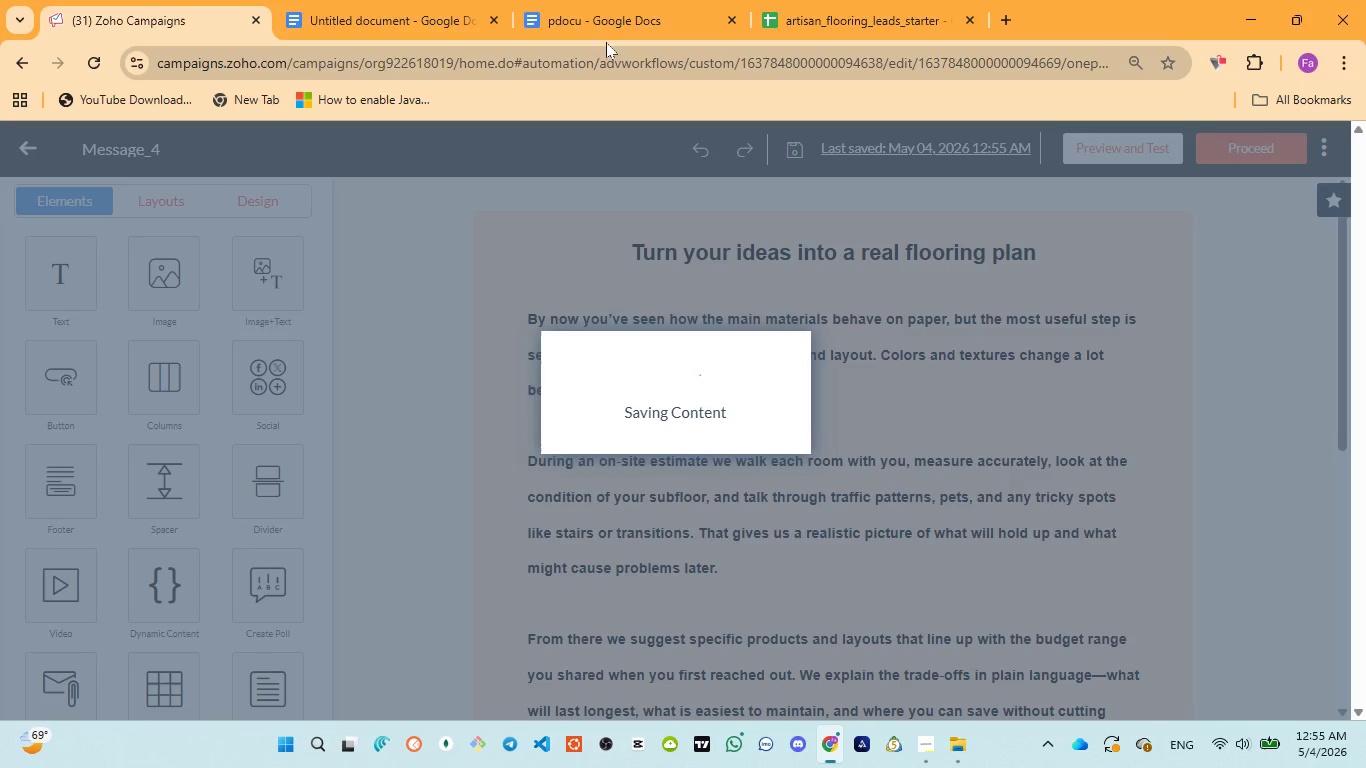 
left_click([591, 32])
 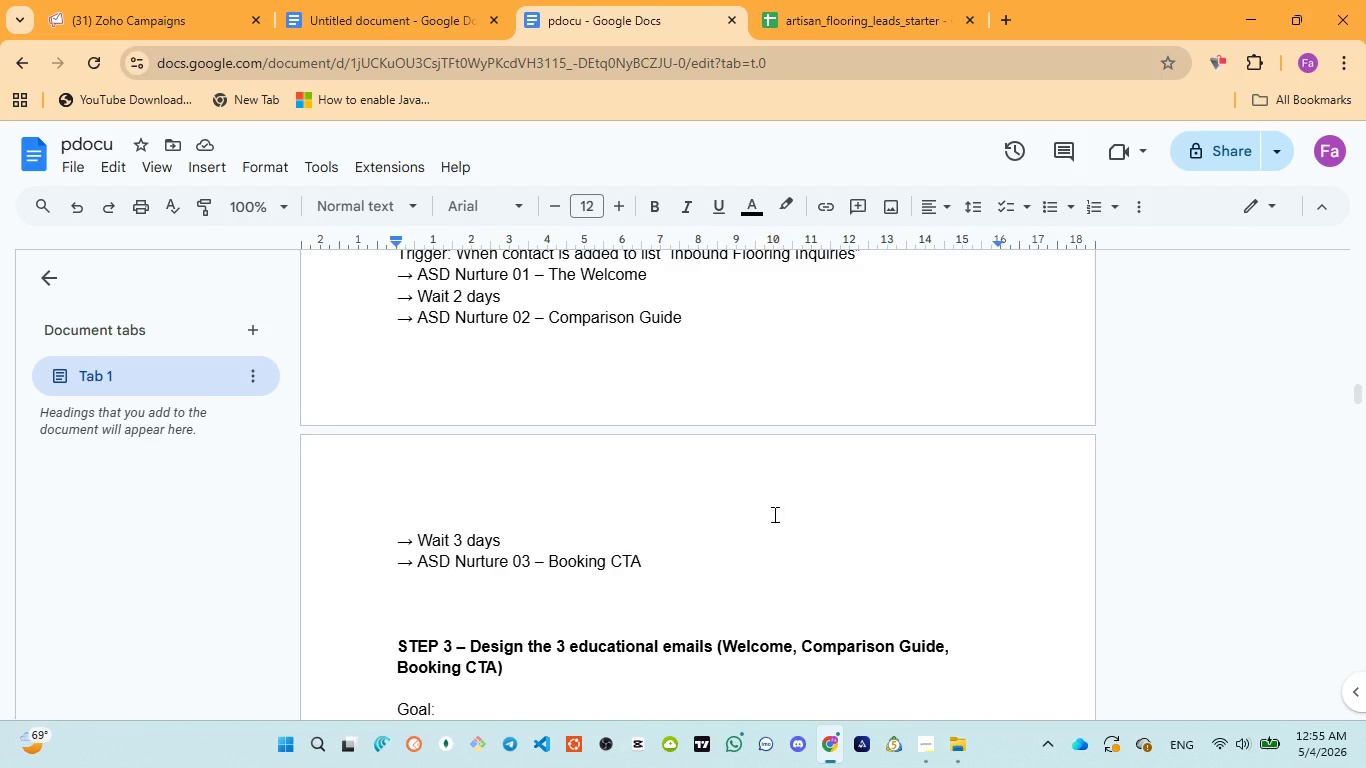 
scroll: coordinate [777, 510], scroll_direction: down, amount: 27.0
 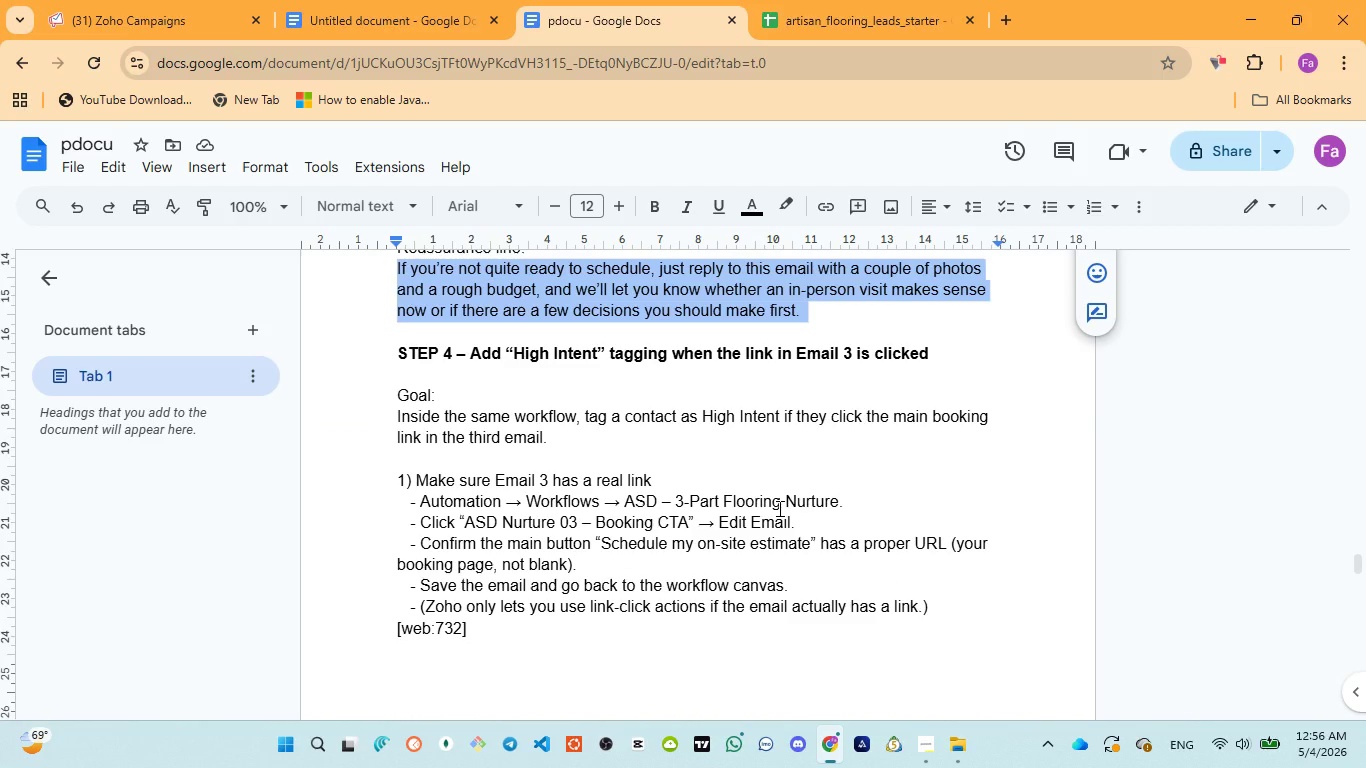 
wait(21.86)
 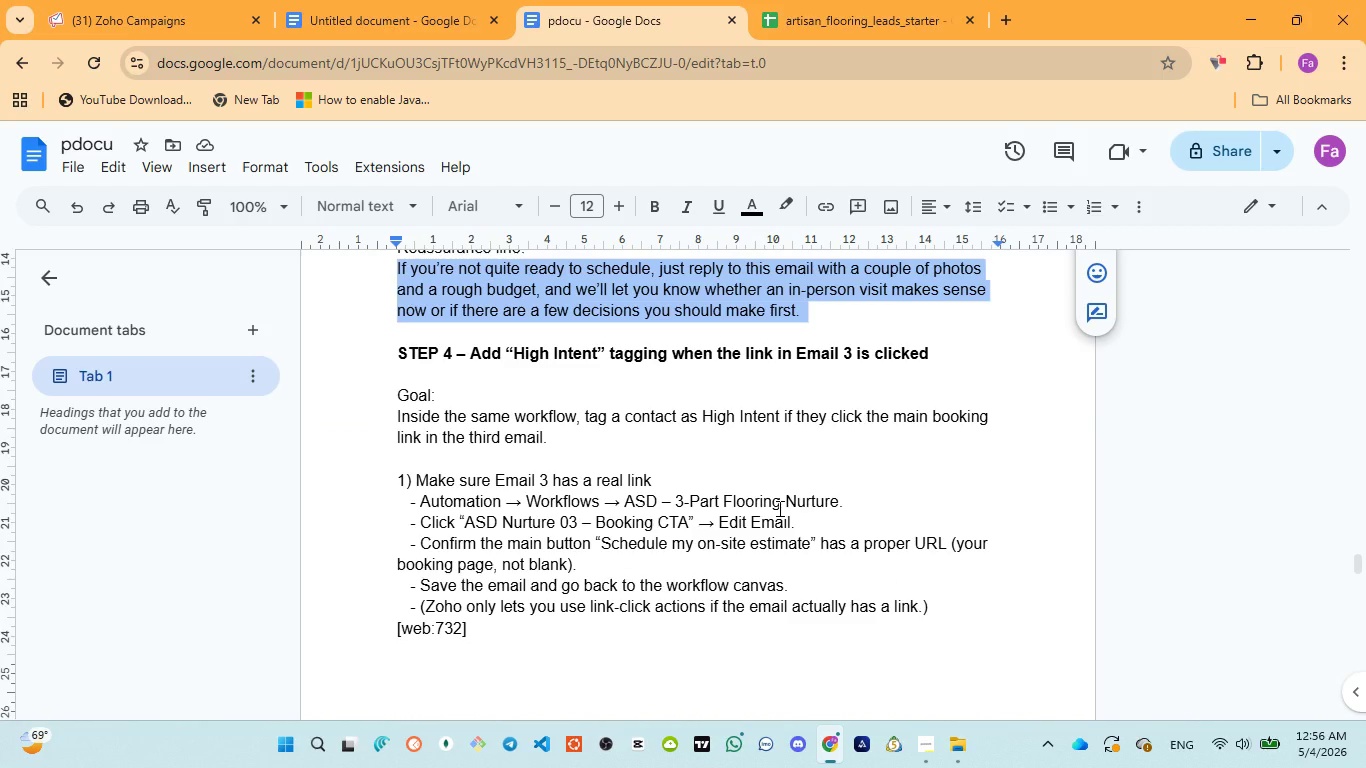 
scroll: coordinate [776, 485], scroll_direction: down, amount: 1.0
 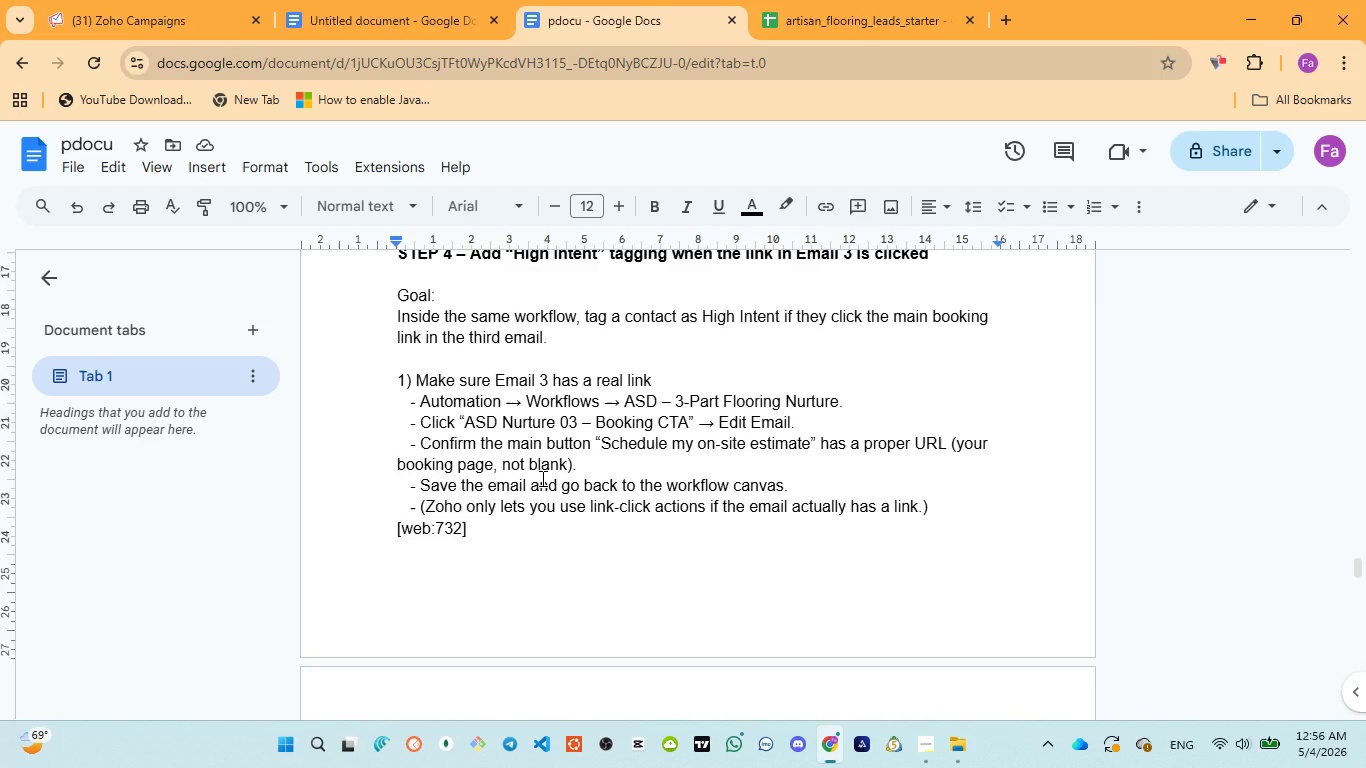 
wait(18.28)
 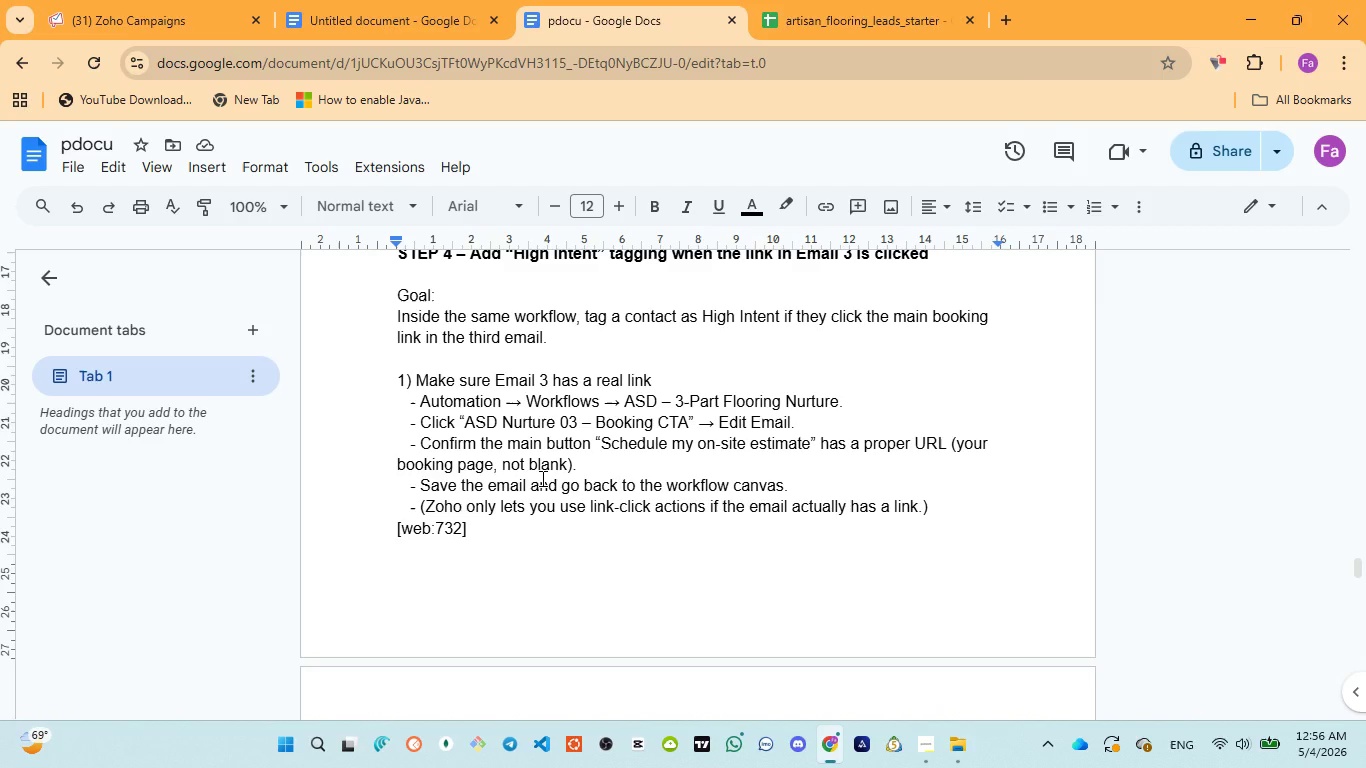 
left_click([1208, 185])
 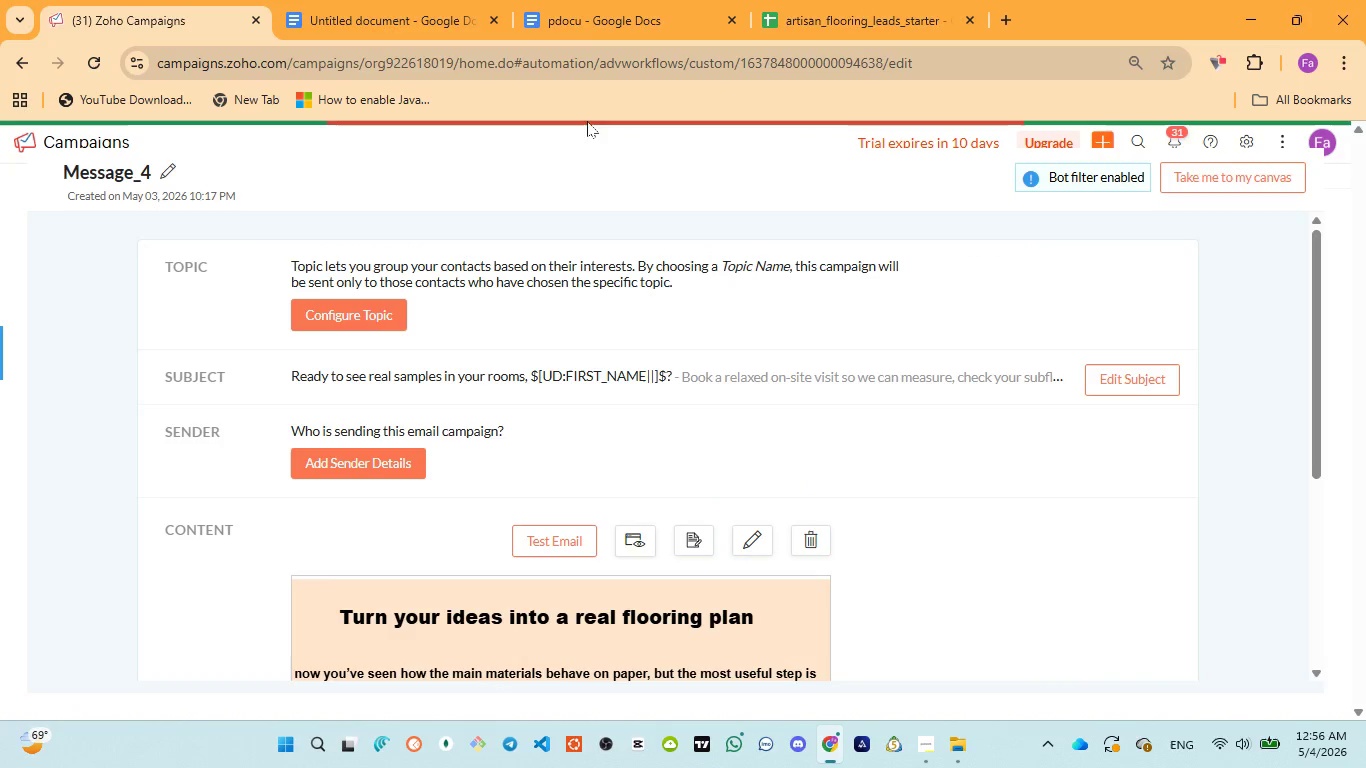 
left_click([584, 24])
 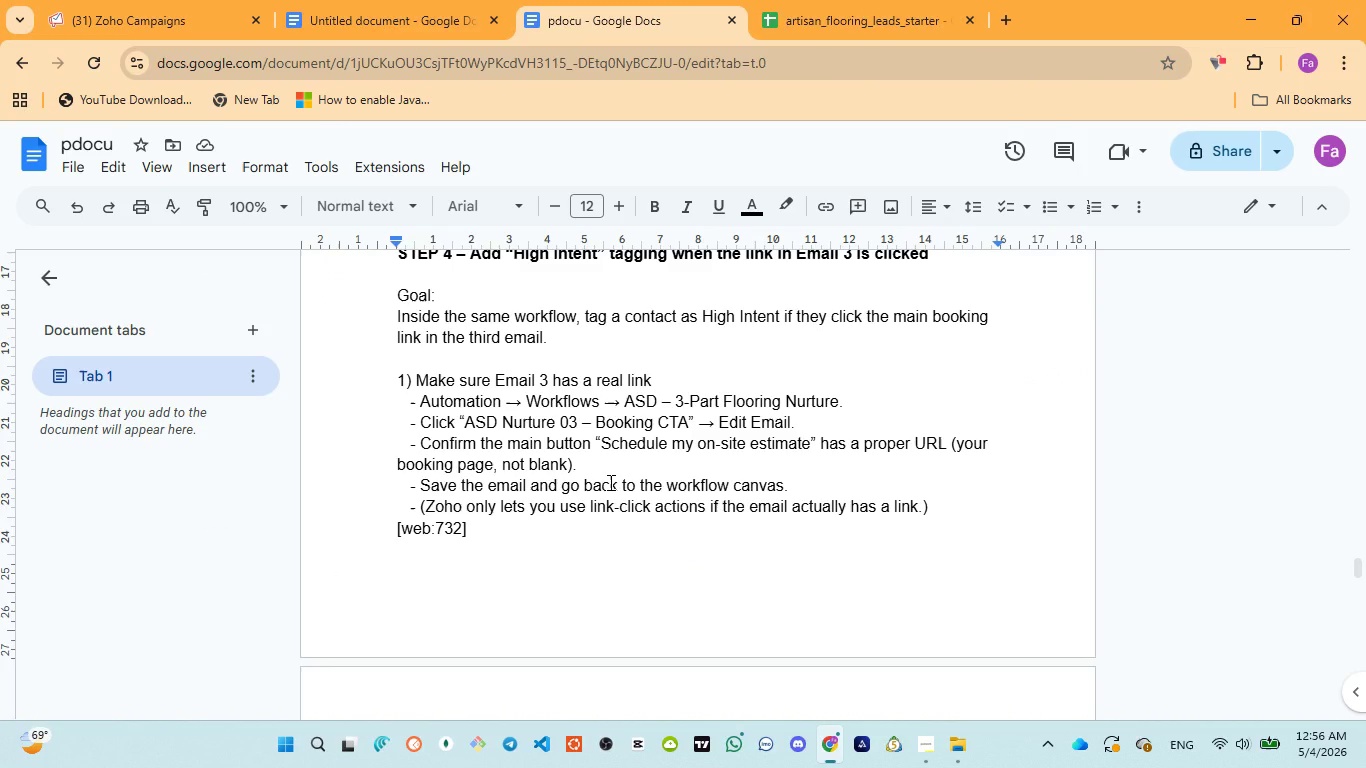 
scroll: coordinate [609, 482], scroll_direction: down, amount: 2.0
 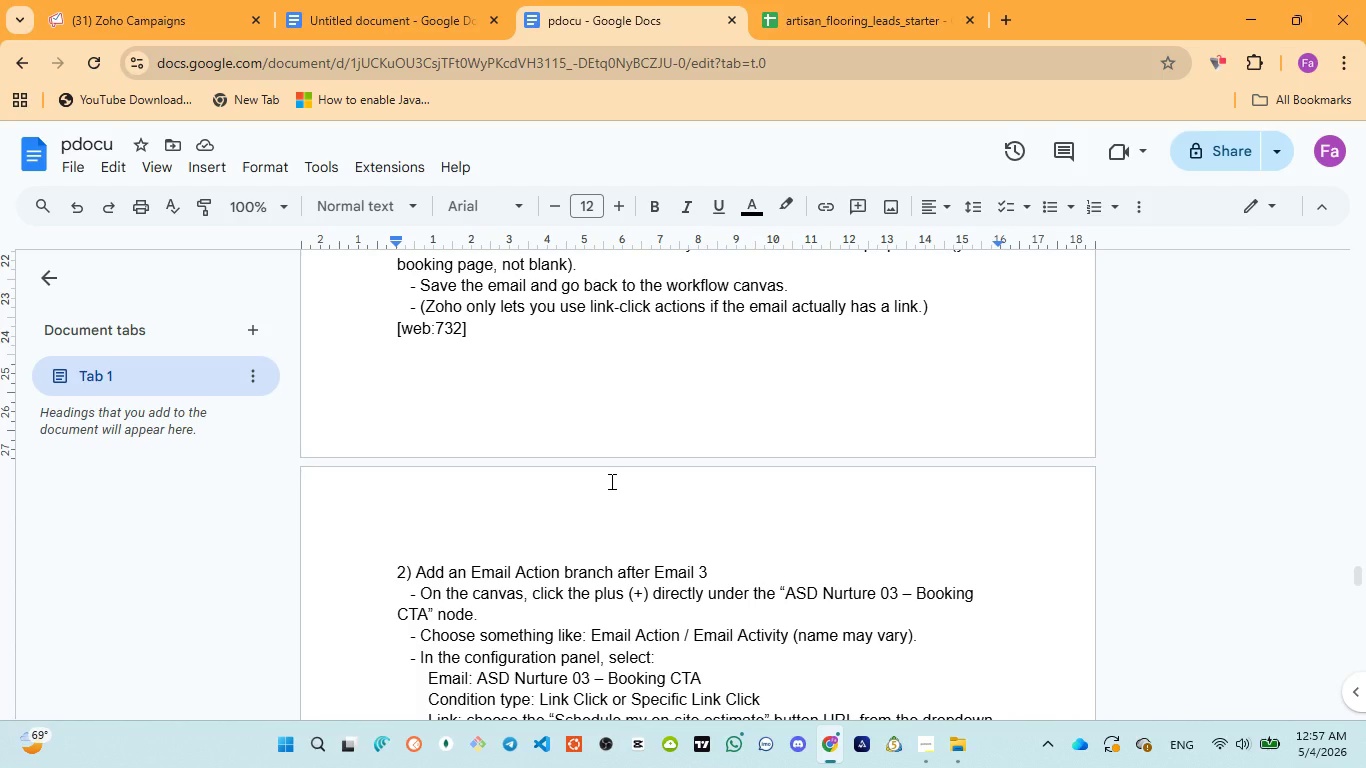 
wait(73.74)
 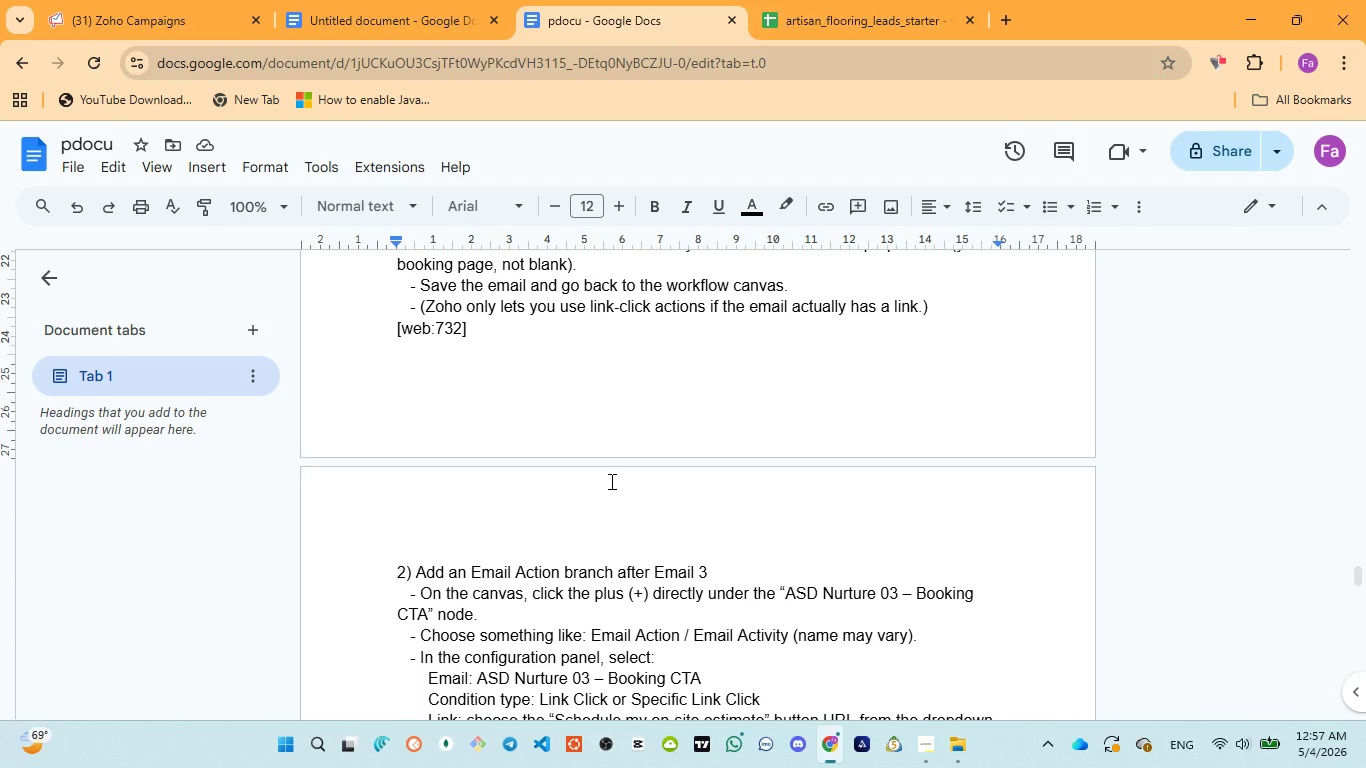 
scroll: coordinate [610, 481], scroll_direction: down, amount: 1.0
 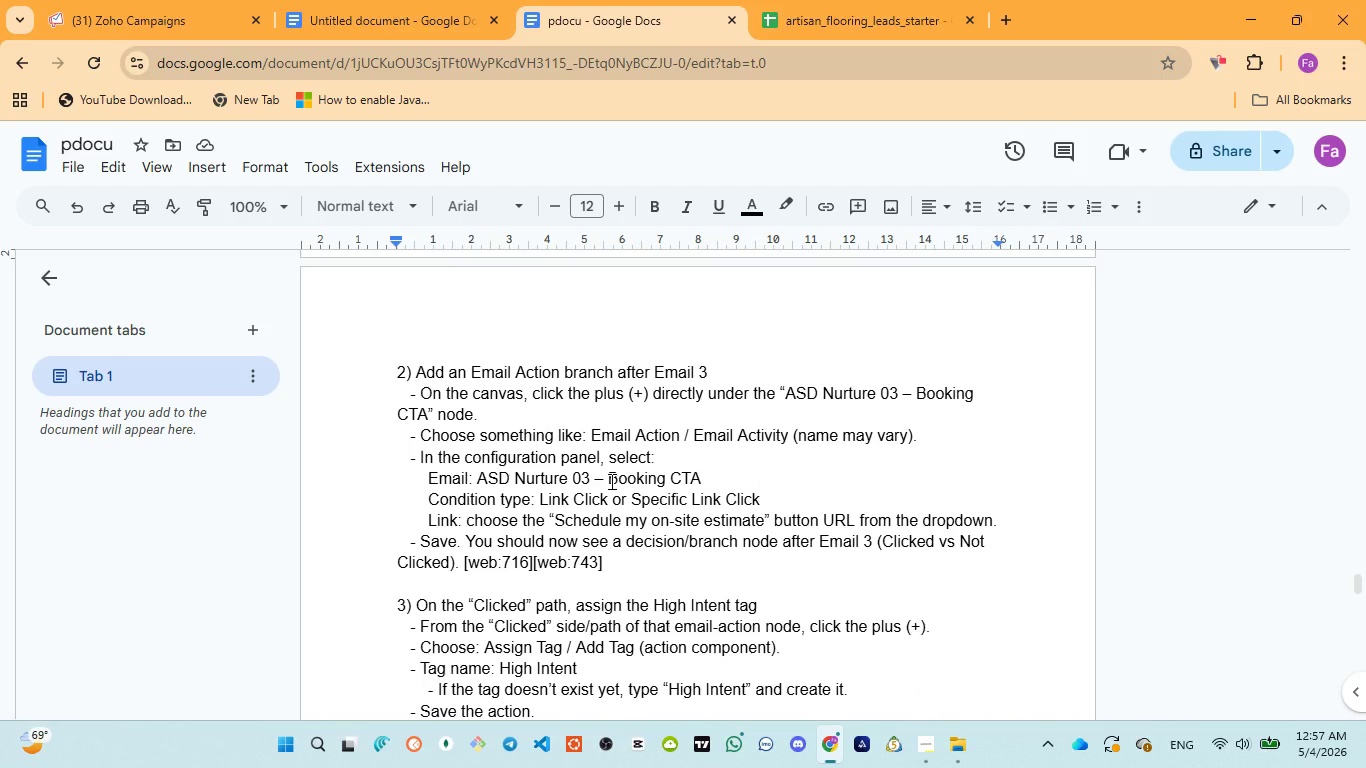 
scroll: coordinate [610, 481], scroll_direction: up, amount: 1.0
 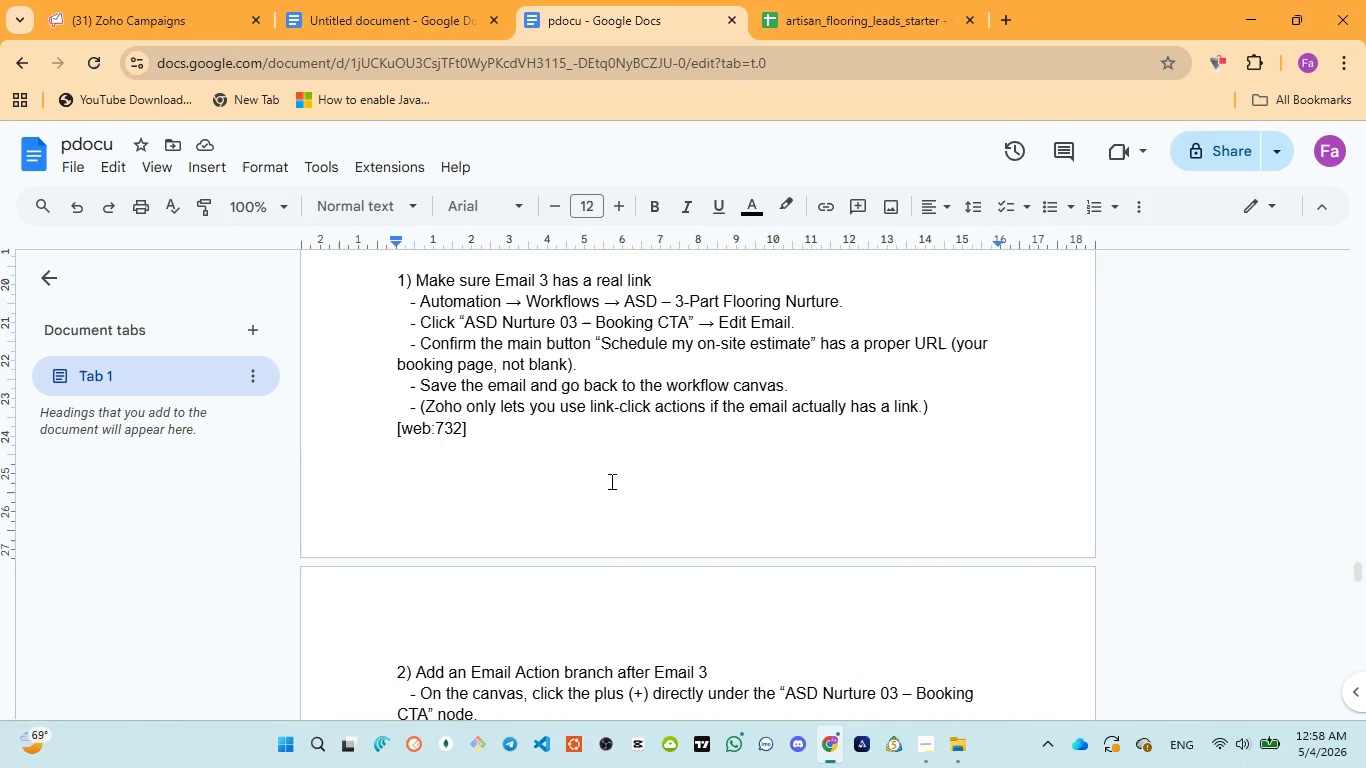 
scroll: coordinate [610, 481], scroll_direction: none, amount: 0.0
 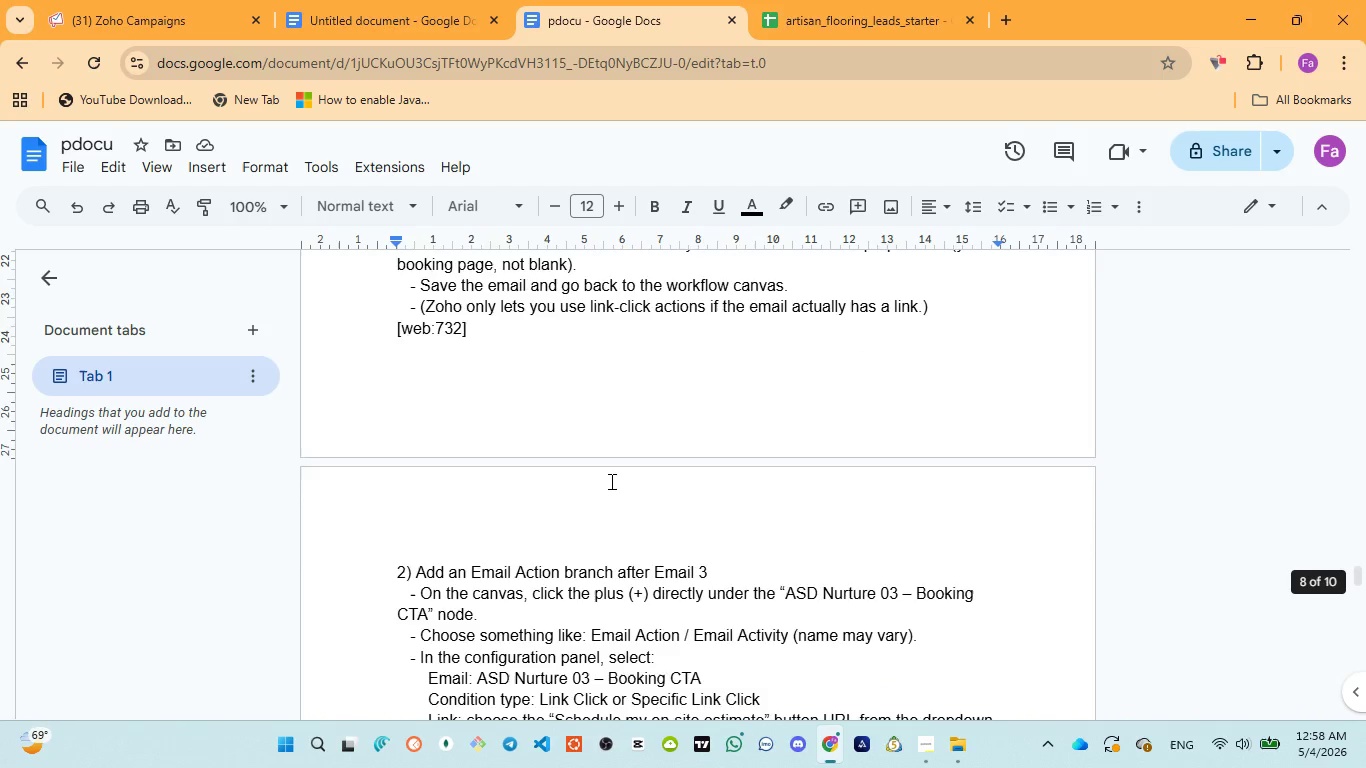 
scroll: coordinate [610, 481], scroll_direction: down, amount: 2.0
 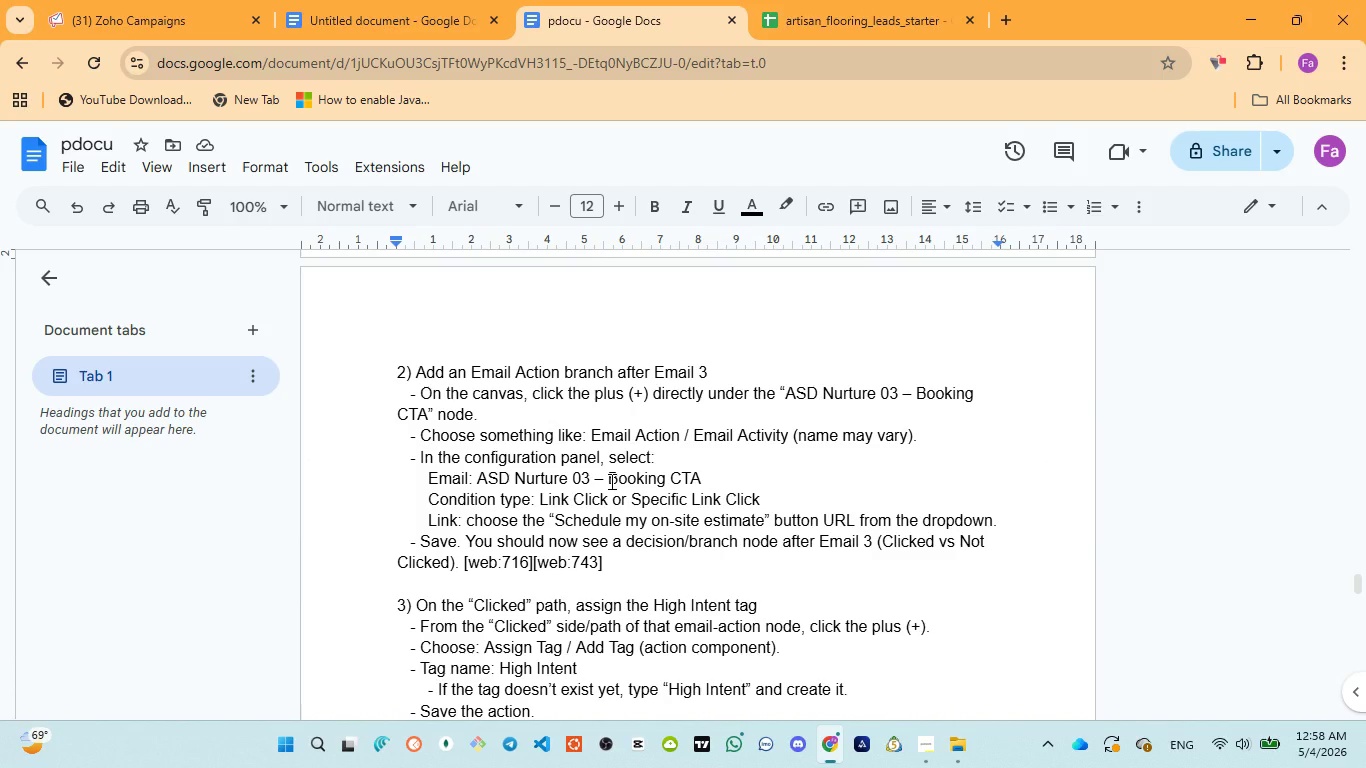 
wait(19.85)
 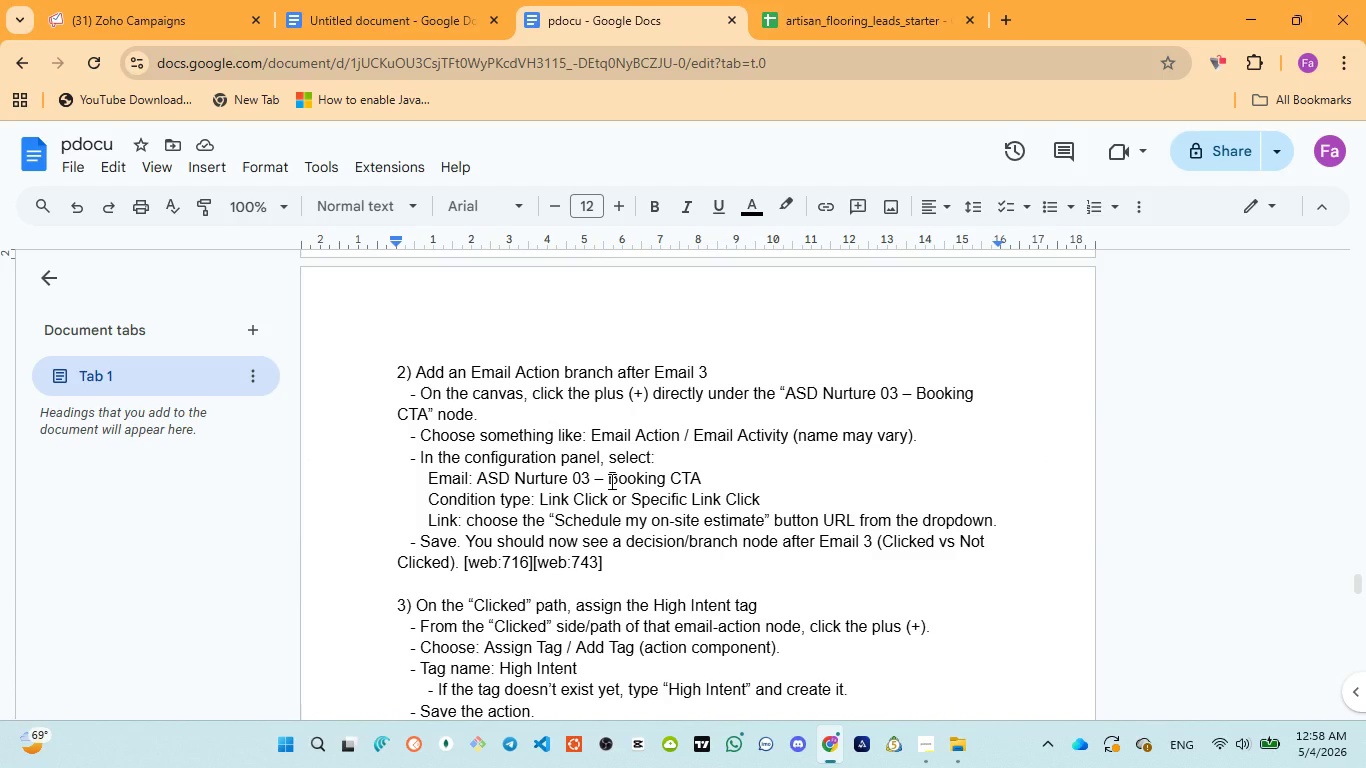 
scroll: coordinate [610, 481], scroll_direction: down, amount: 1.0
 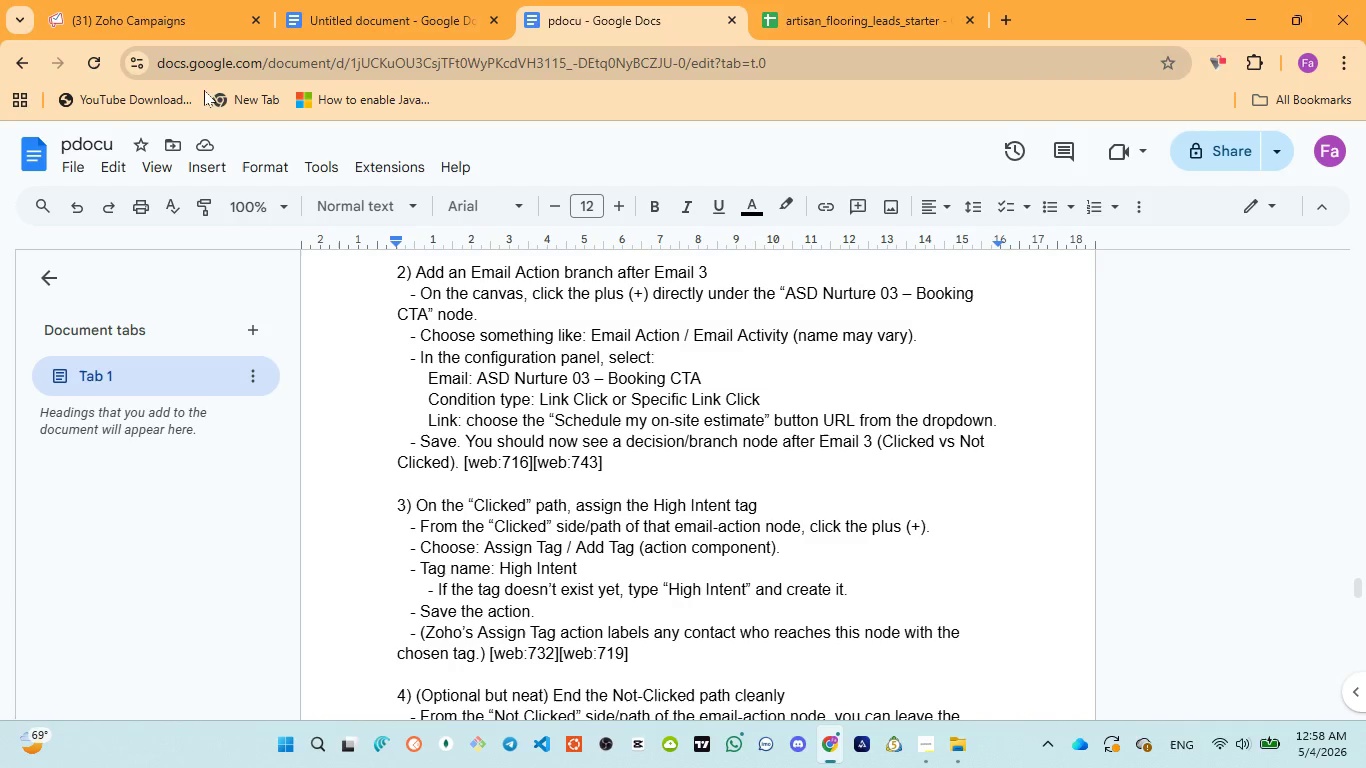 
left_click([138, 29])
 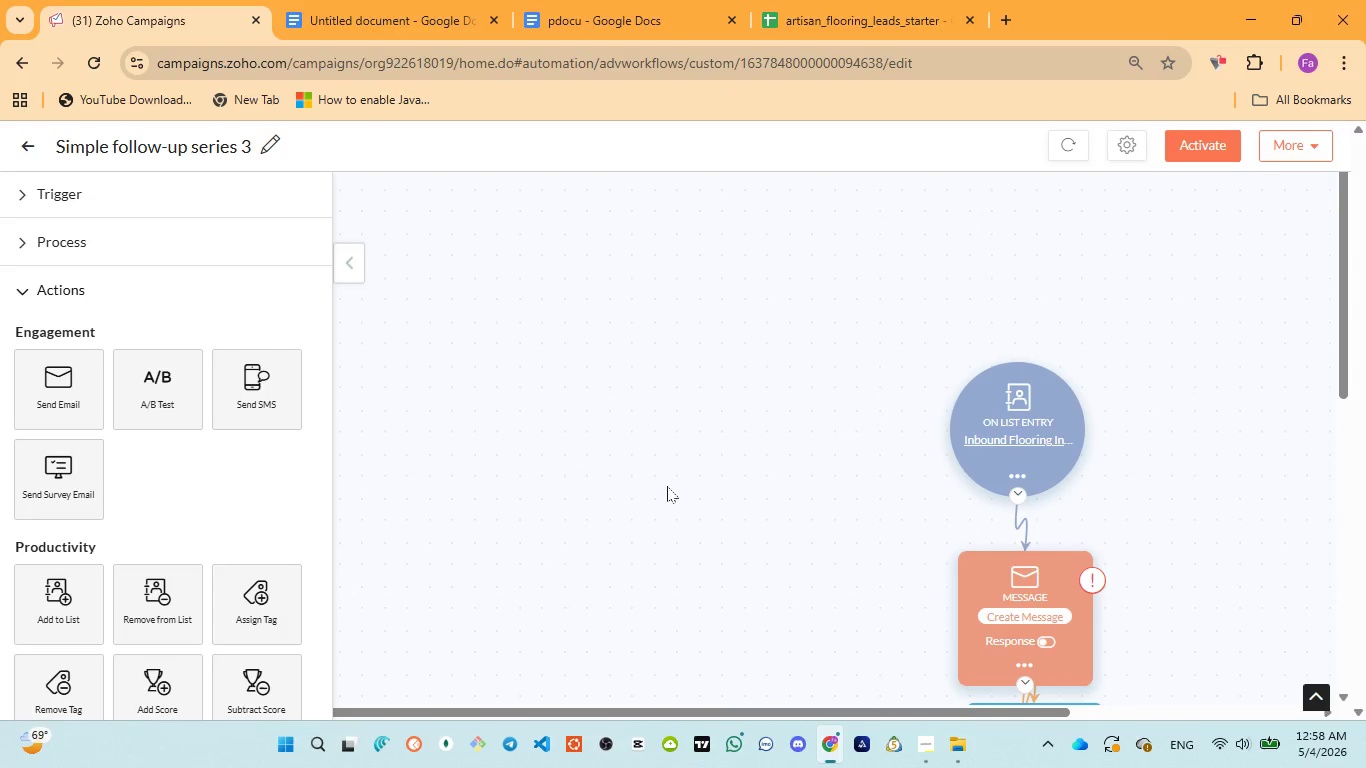 
scroll: coordinate [667, 487], scroll_direction: down, amount: 9.0
 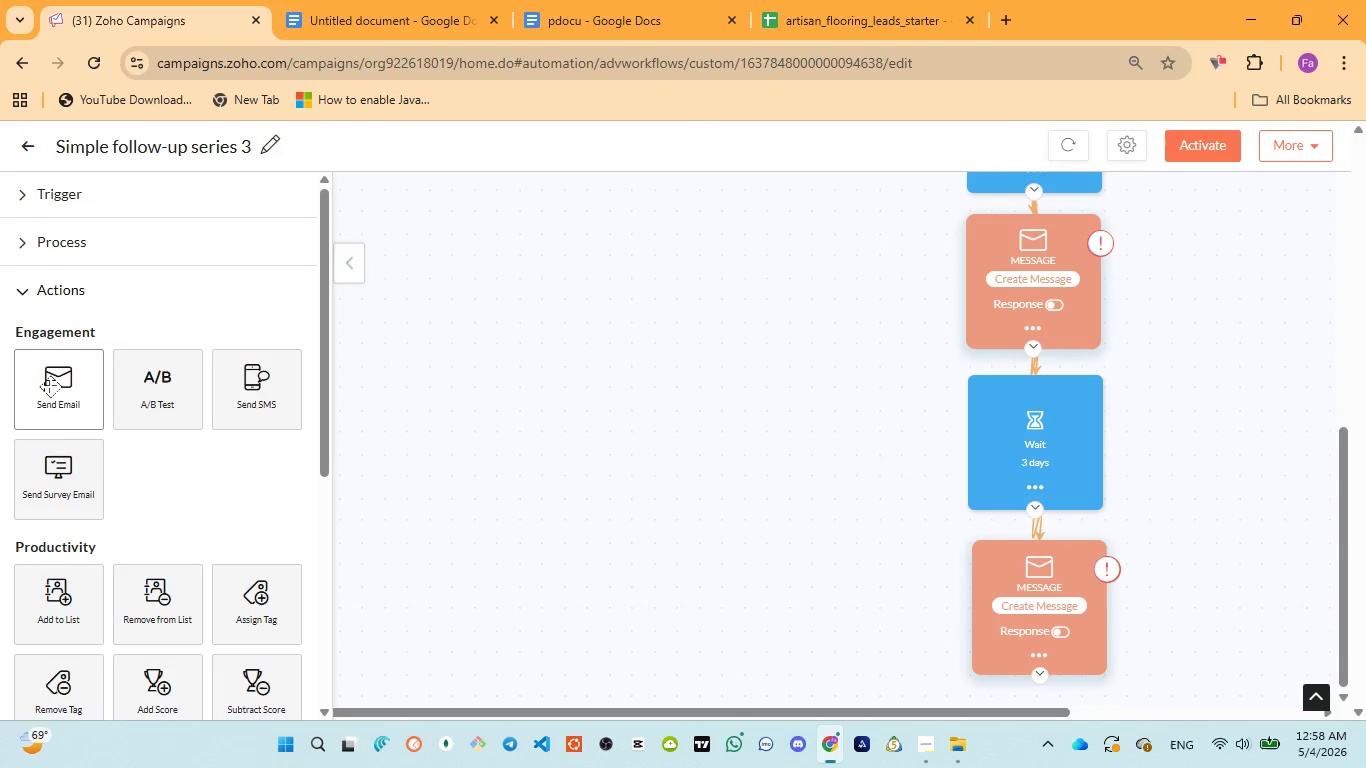 
left_click([34, 206])
 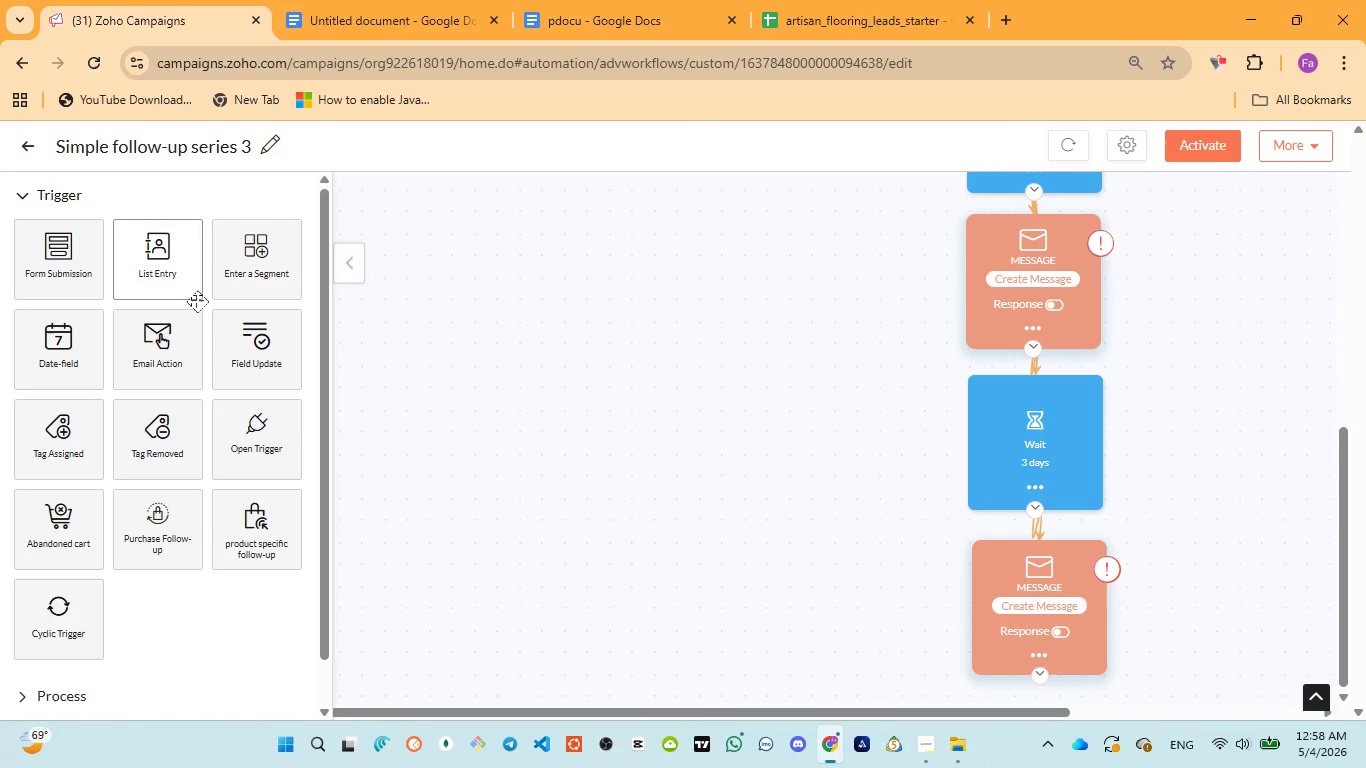 
left_click_drag(start_coordinate=[164, 358], to_coordinate=[988, 680])
 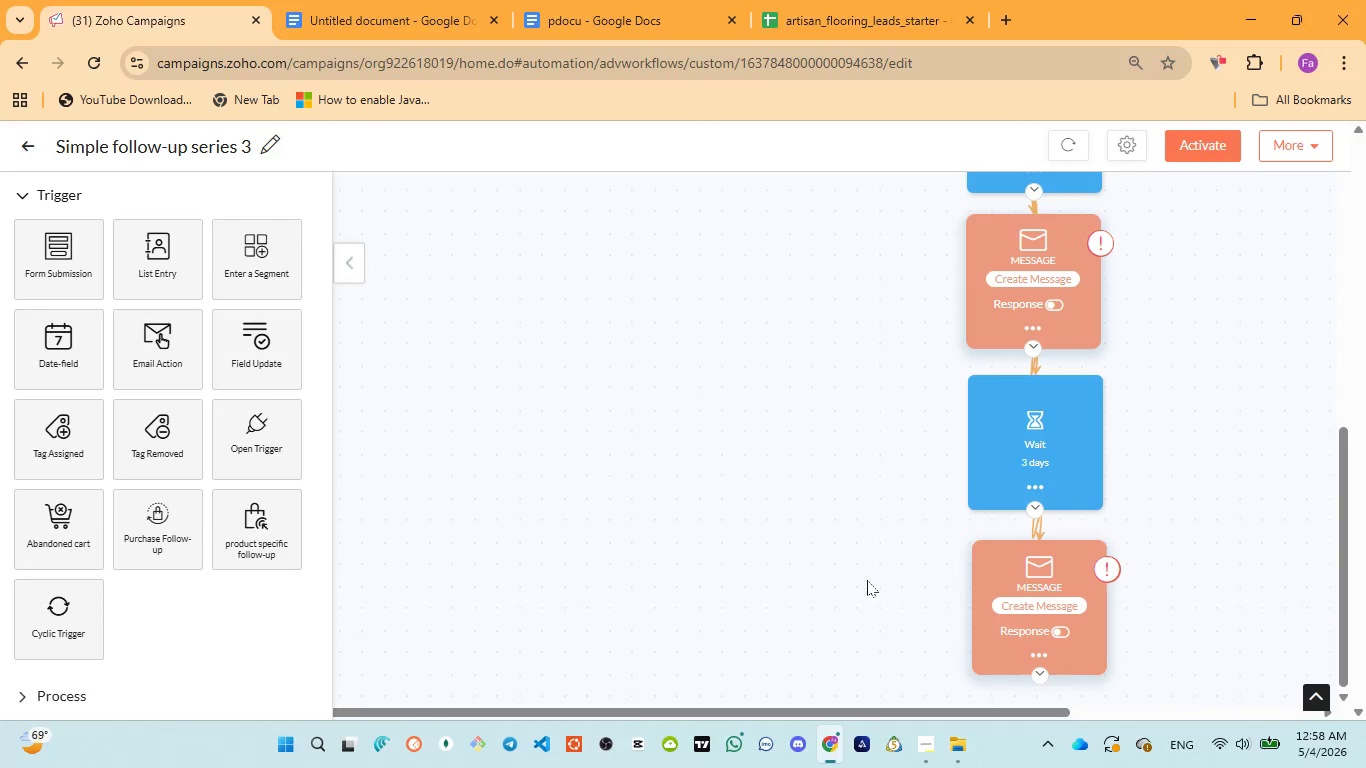 
scroll: coordinate [867, 580], scroll_direction: down, amount: 3.0
 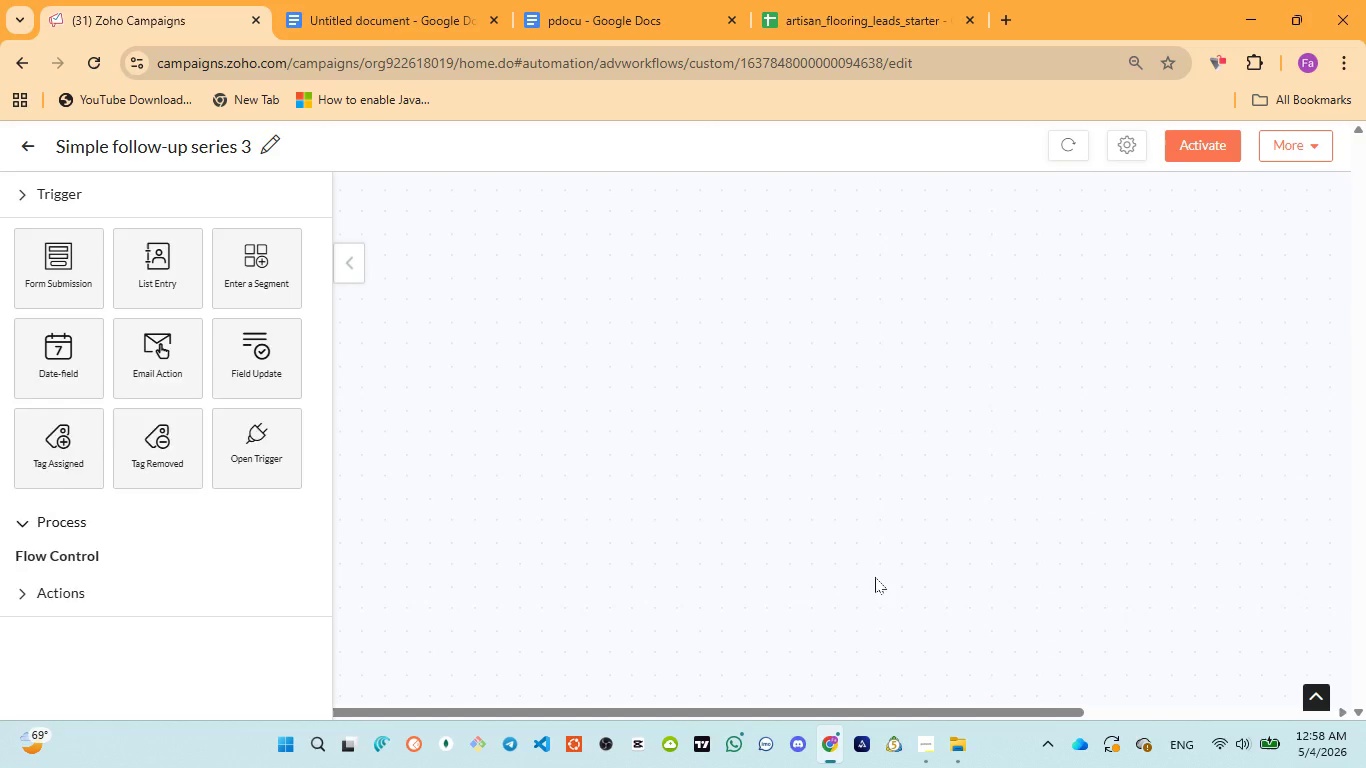 
mouse_move([910, 564])
 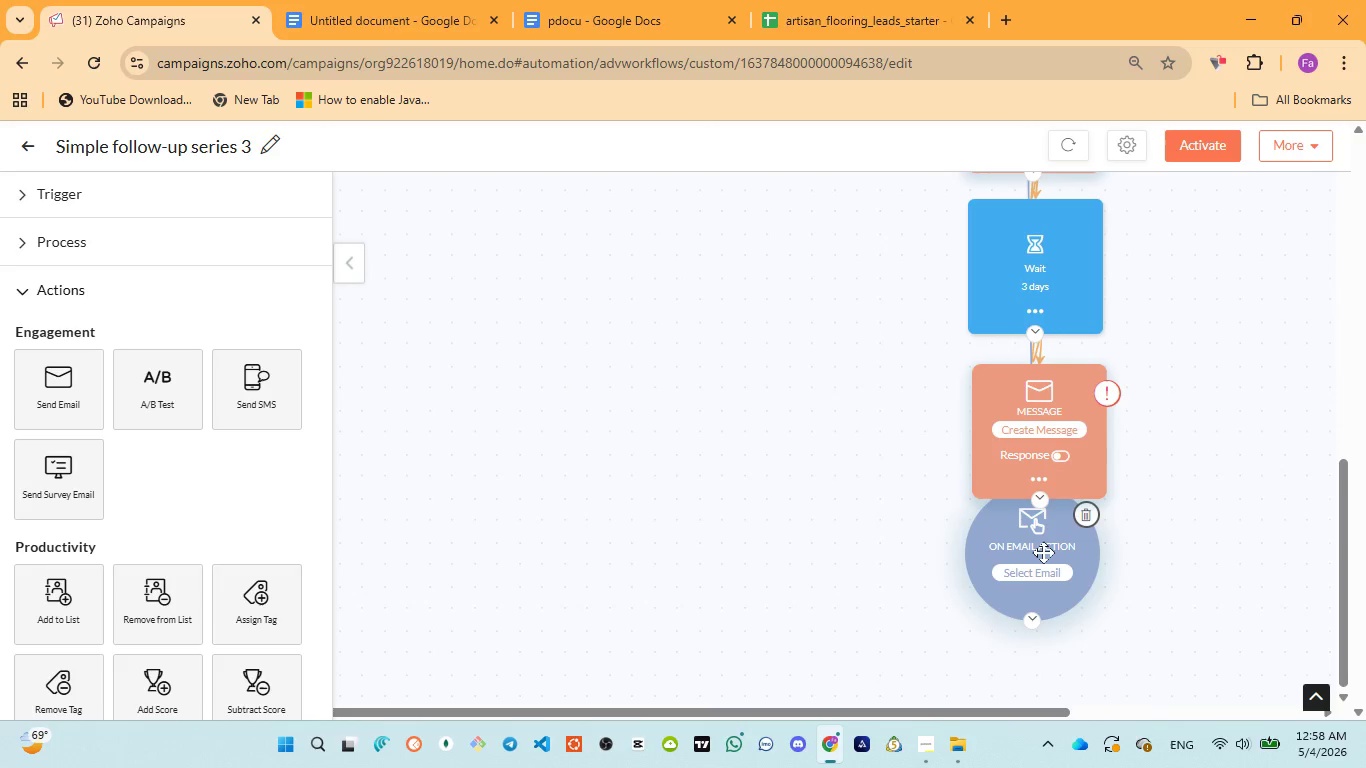 
left_click_drag(start_coordinate=[1044, 553], to_coordinate=[1014, 587])
 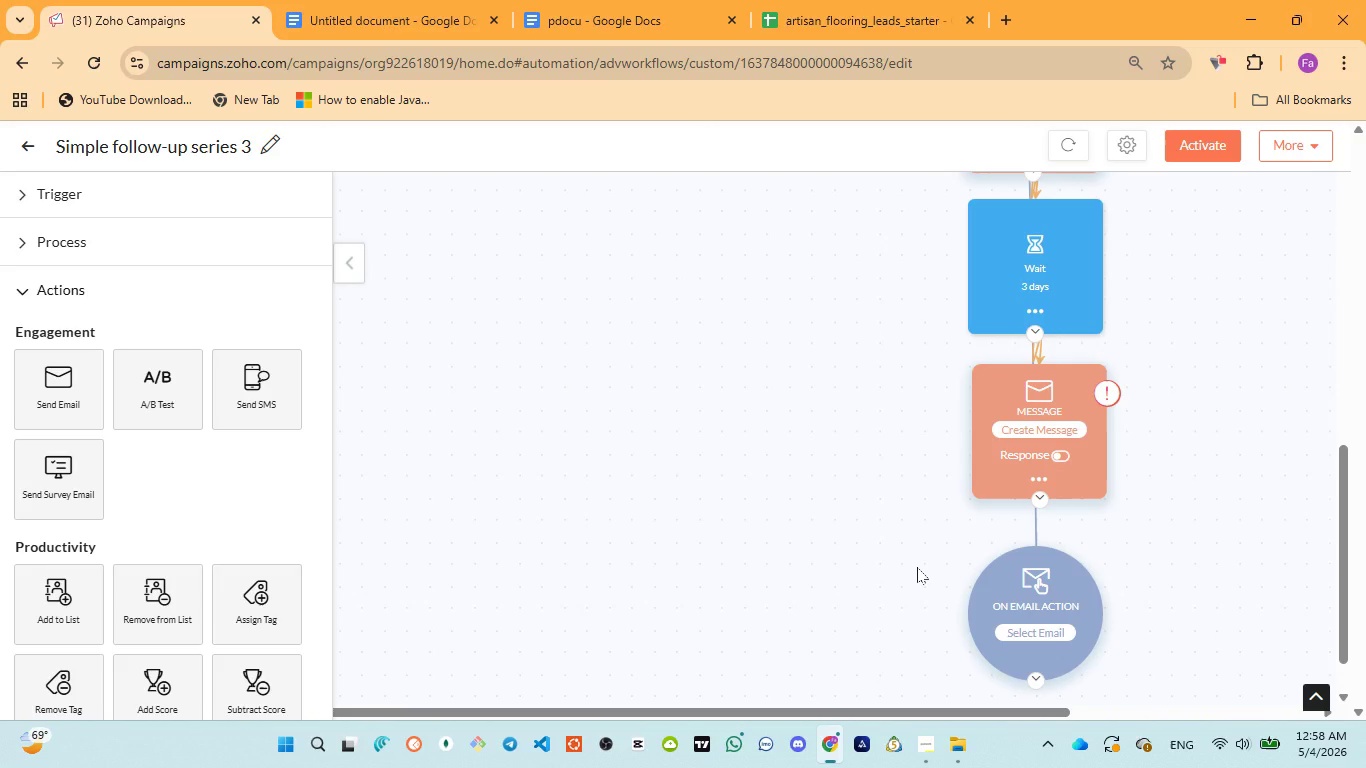 
left_click([917, 567])
 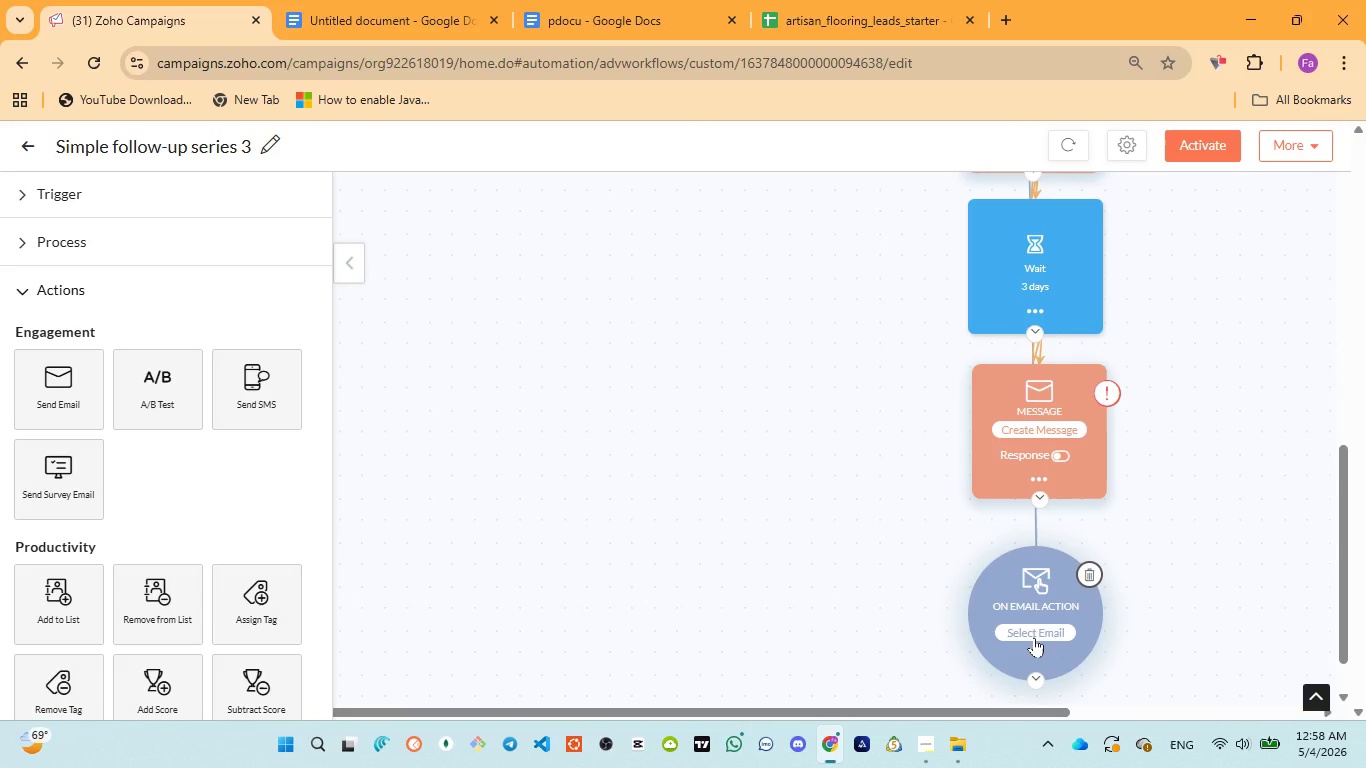 
left_click([1034, 636])
 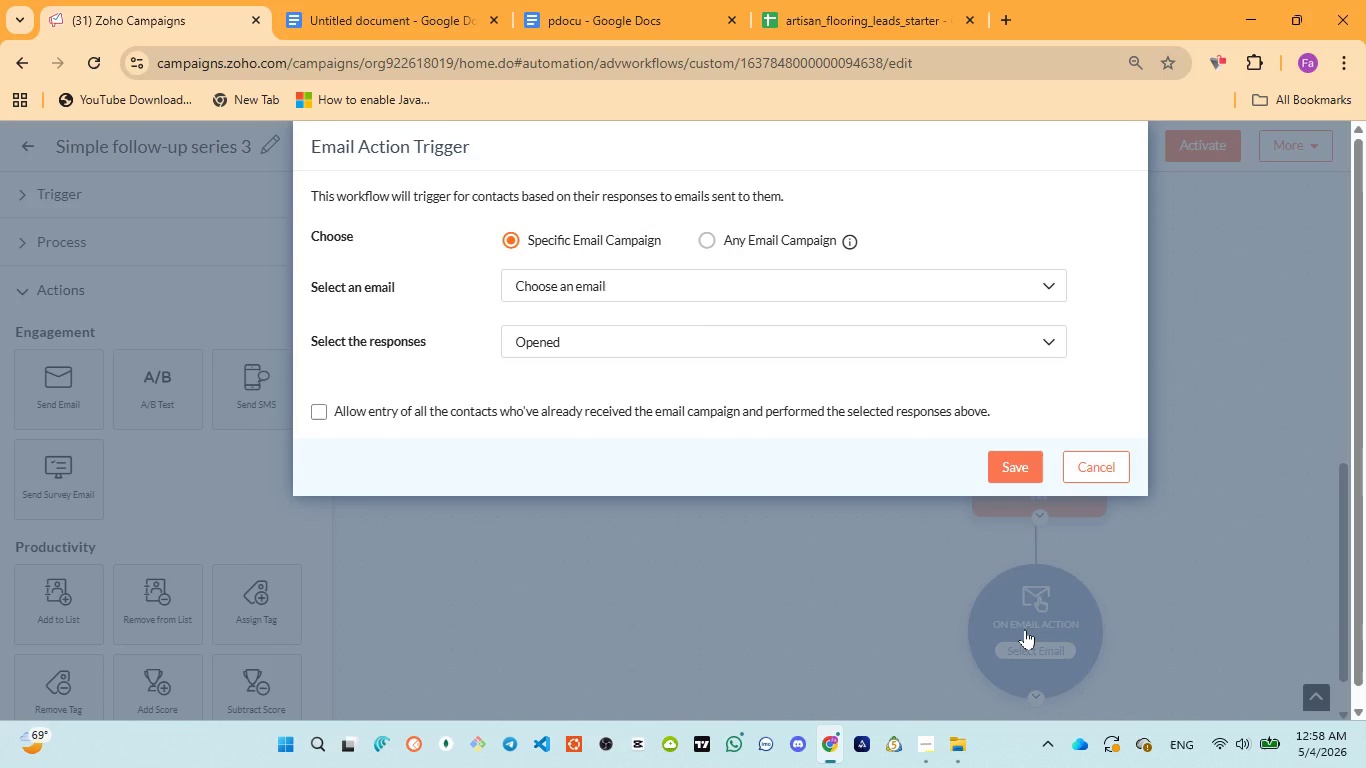 
wait(15.72)
 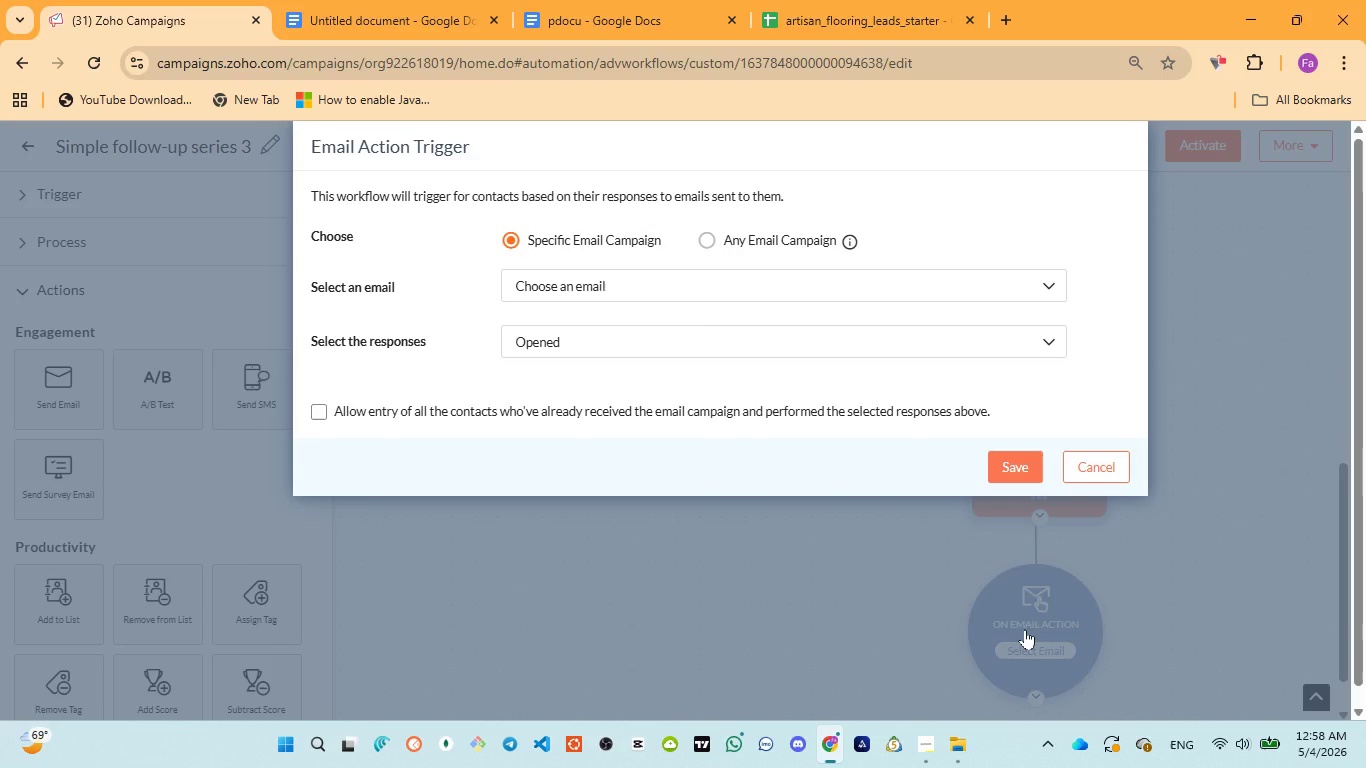 
double_click([637, 285])
 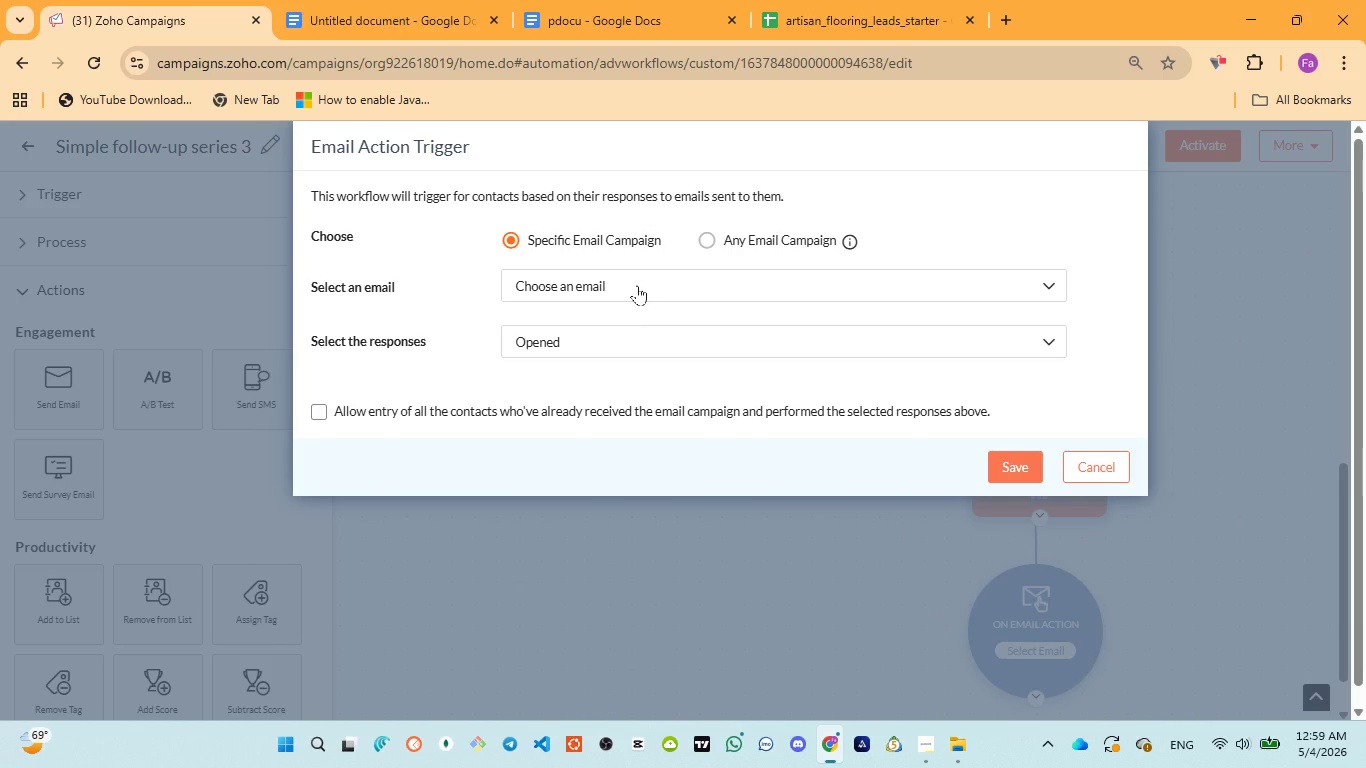 
left_click([637, 285])
 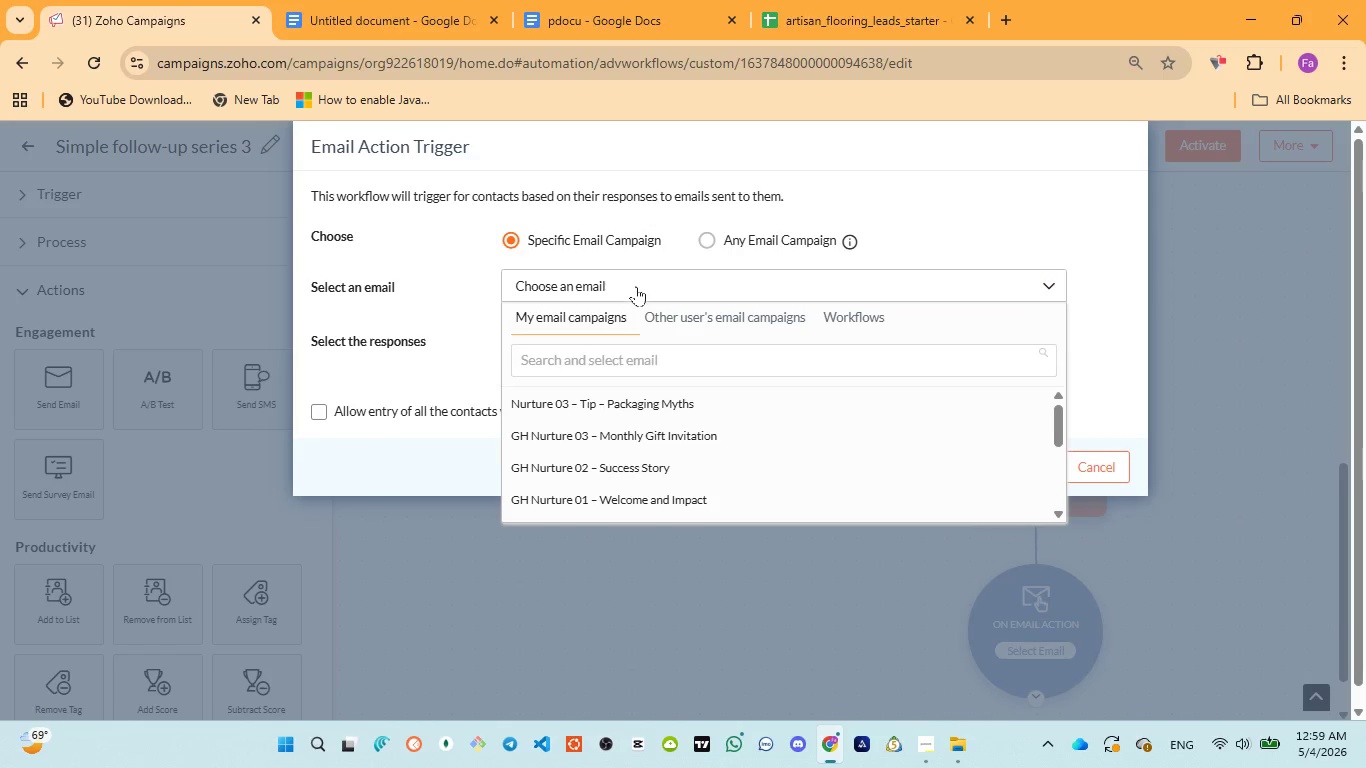 
wait(13.69)
 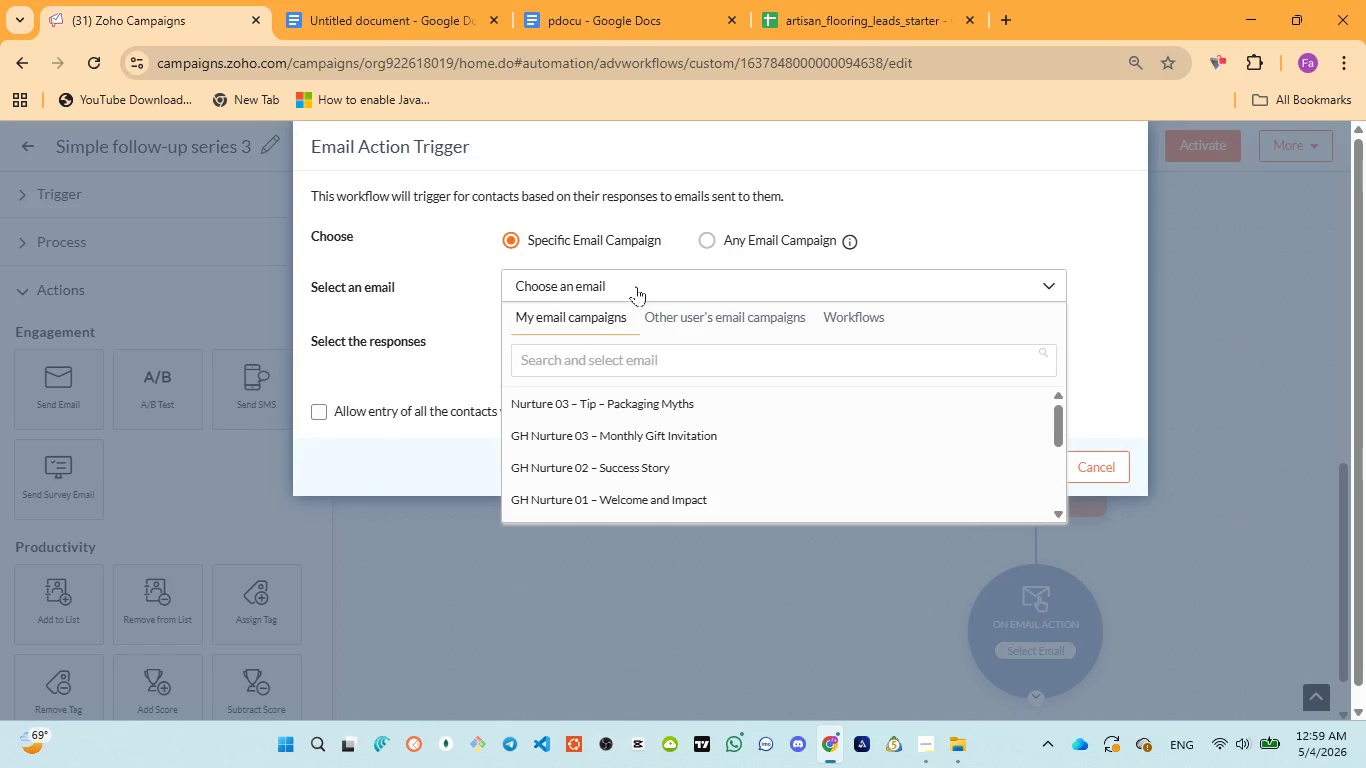 
left_click([586, 32])
 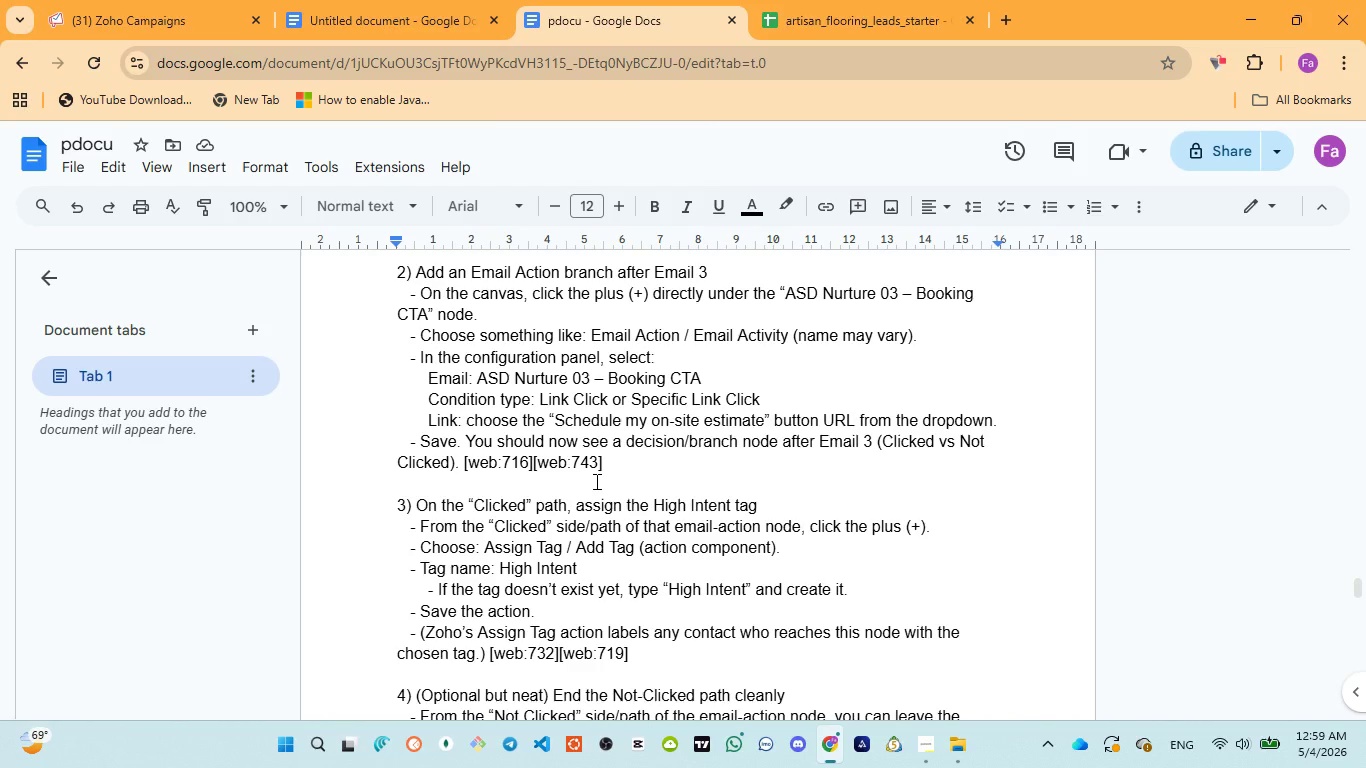 
scroll: coordinate [596, 476], scroll_direction: up, amount: 26.0
 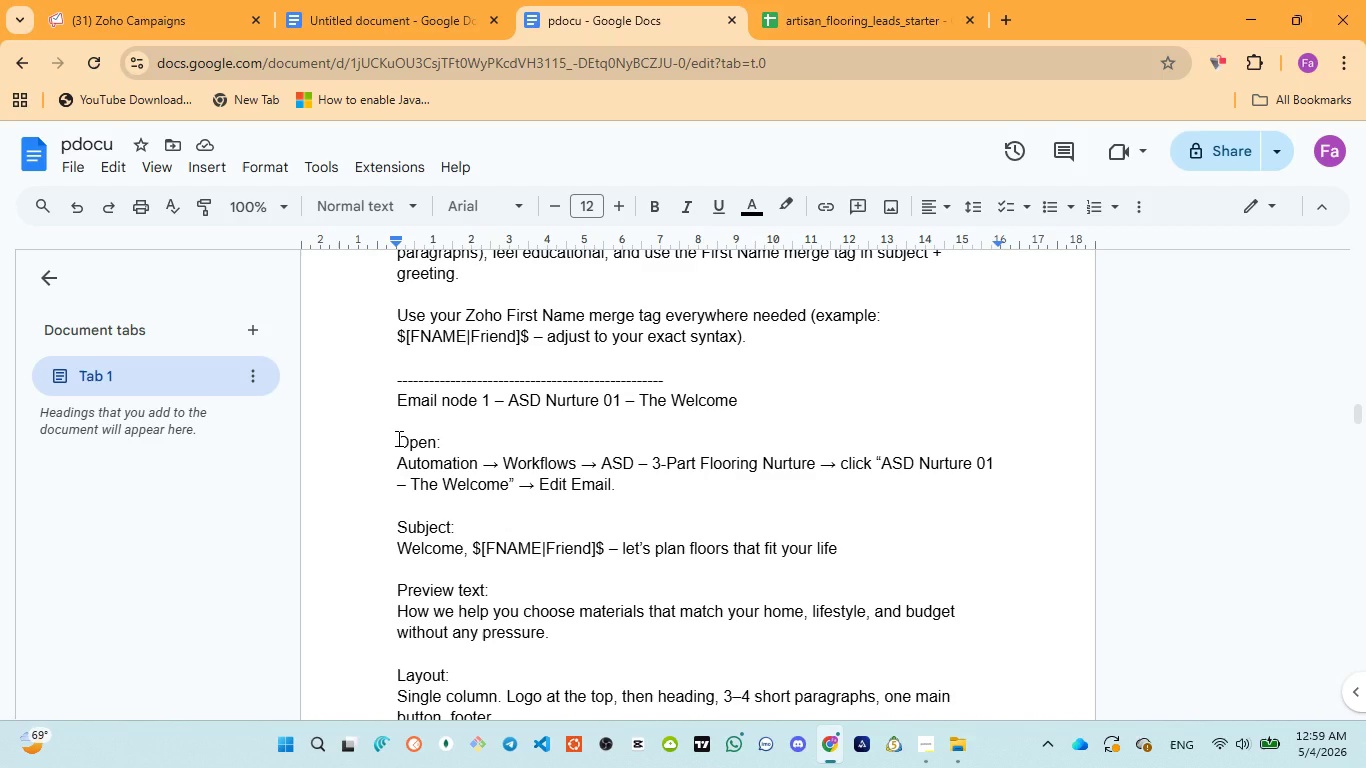 
wait(17.6)
 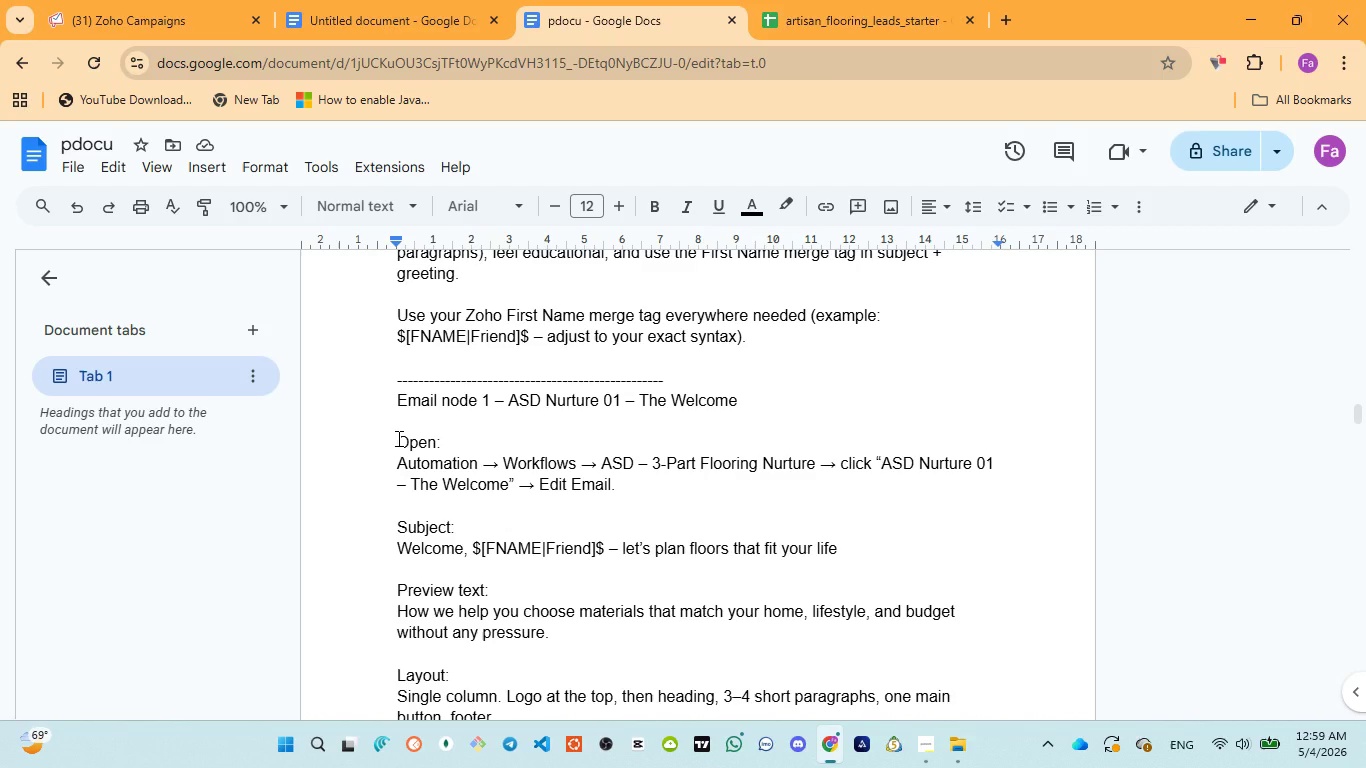 
scroll: coordinate [419, 517], scroll_direction: up, amount: 2.0
 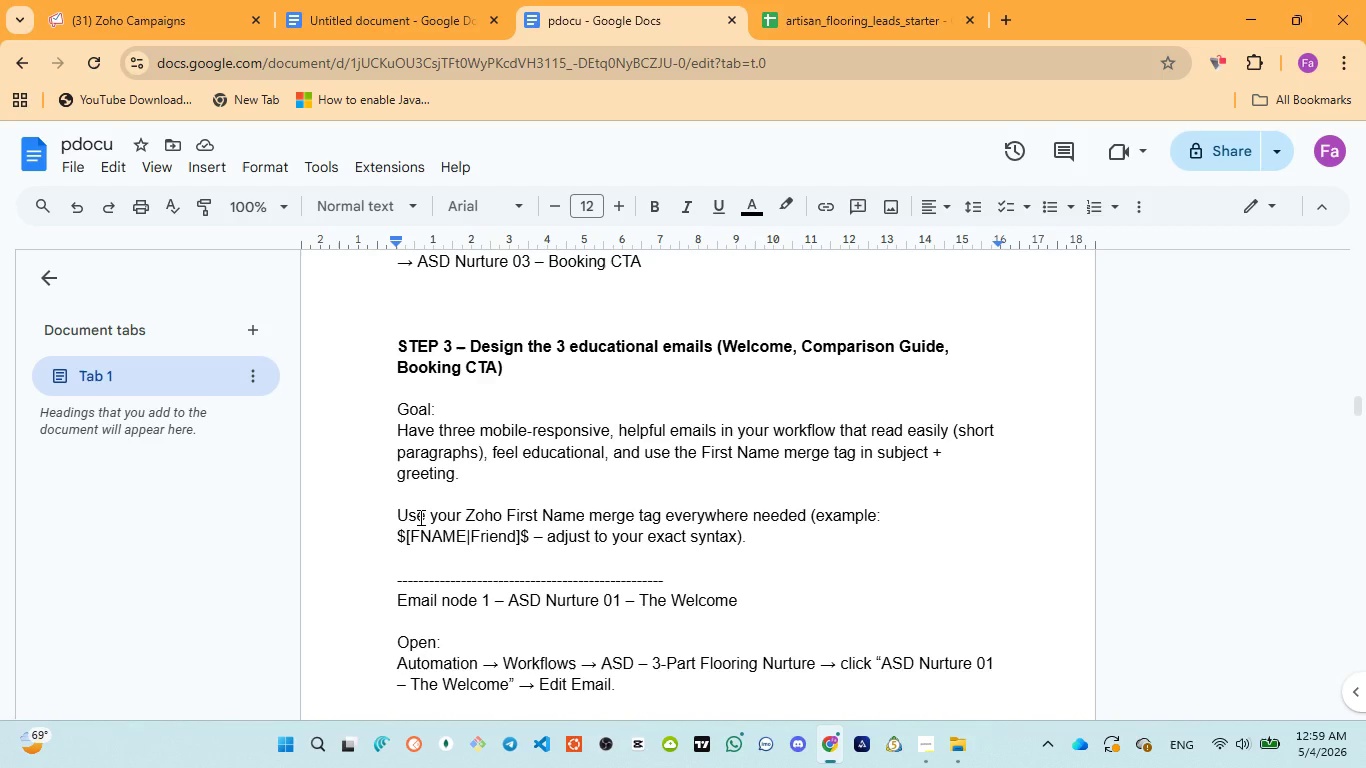 
scroll: coordinate [419, 517], scroll_direction: none, amount: 0.0
 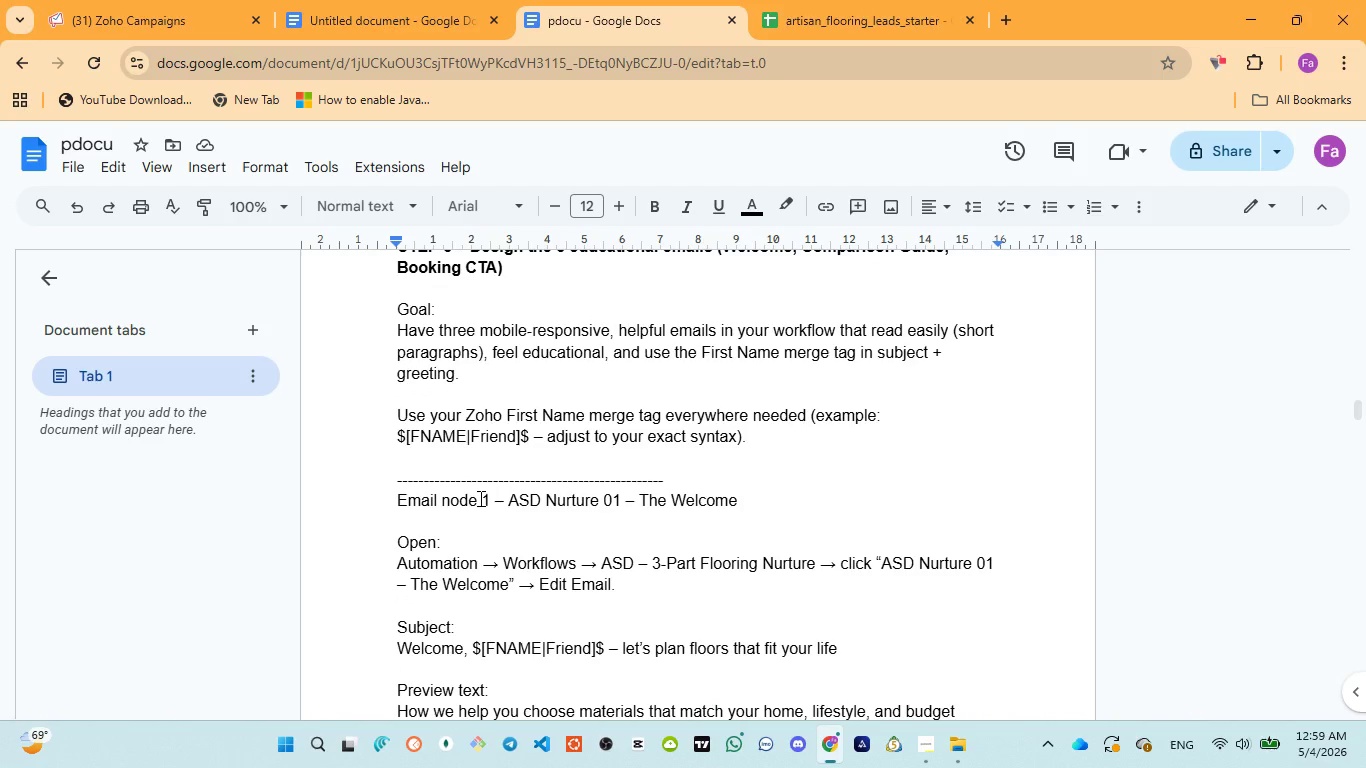 
left_click_drag(start_coordinate=[479, 498], to_coordinate=[744, 502])
 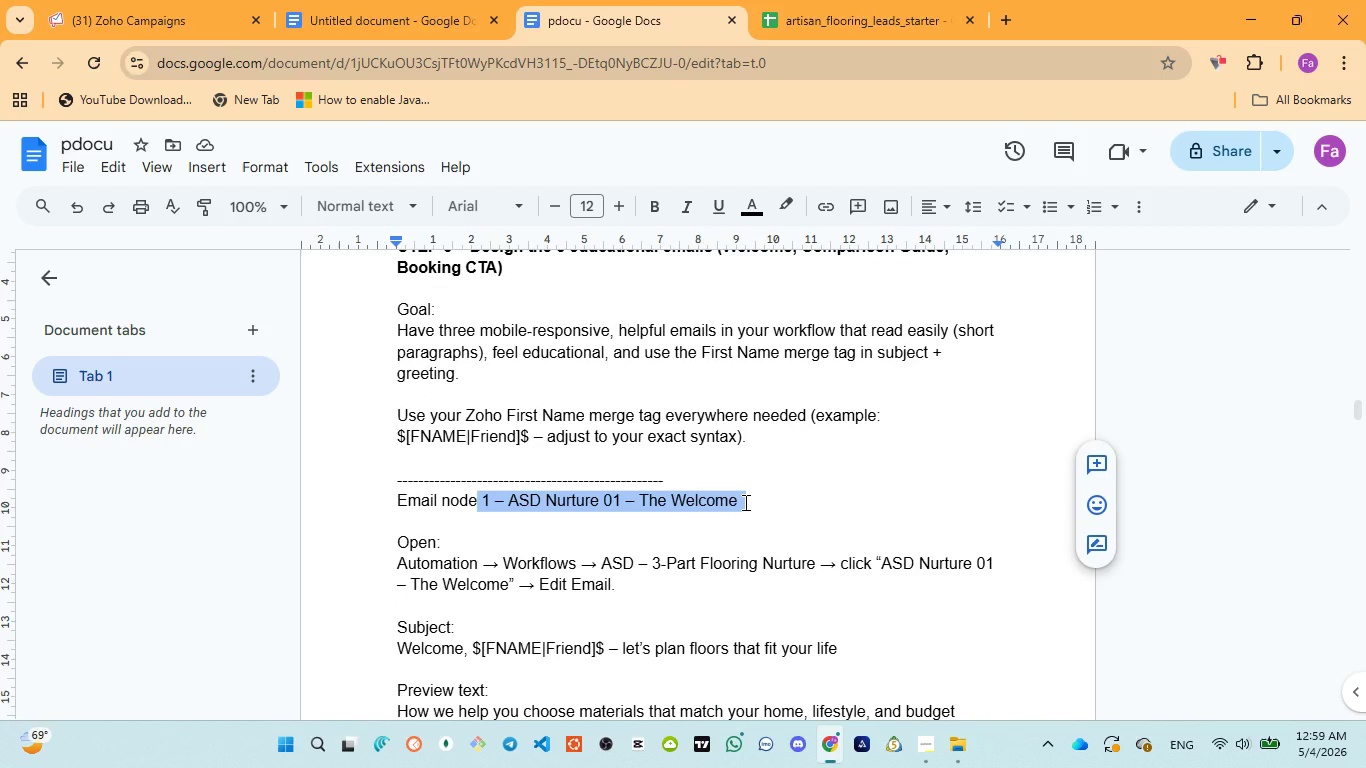 
key(Control+C)
 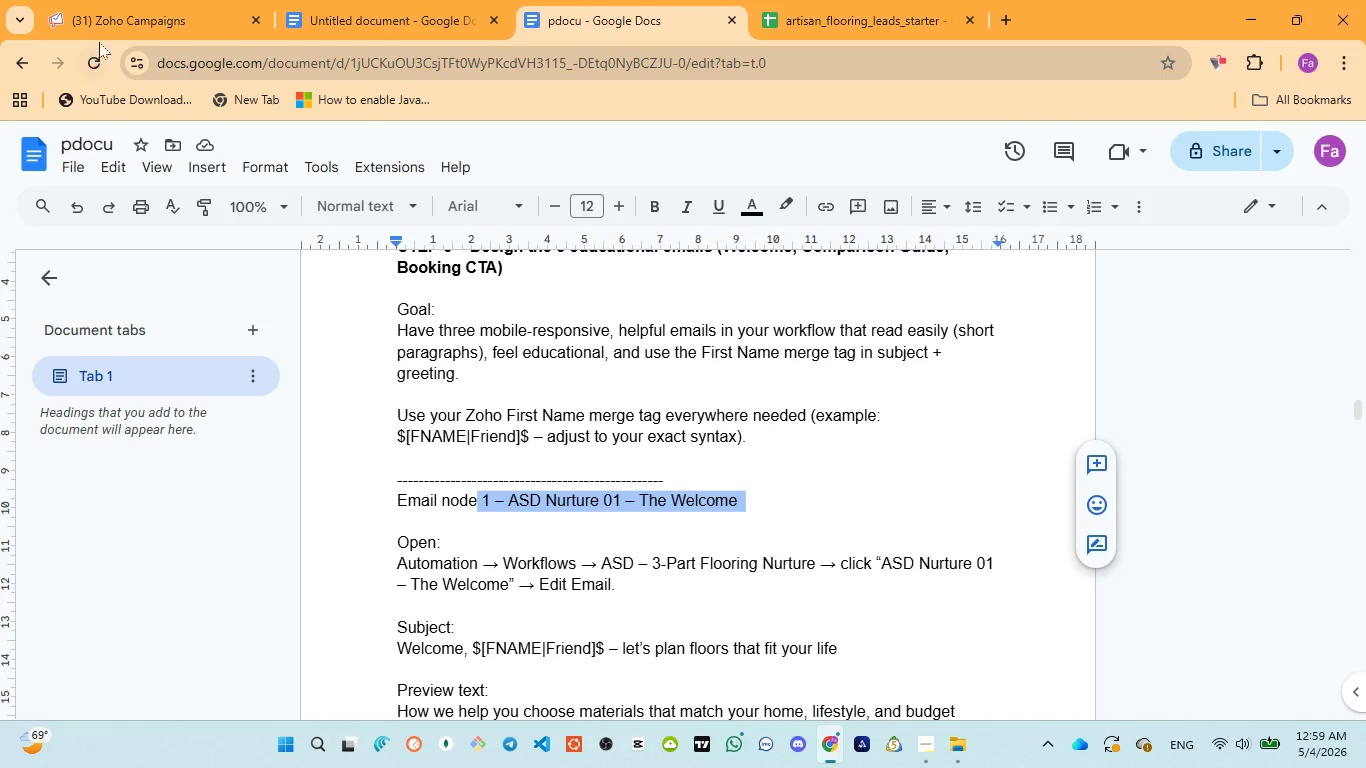 
left_click([119, 26])
 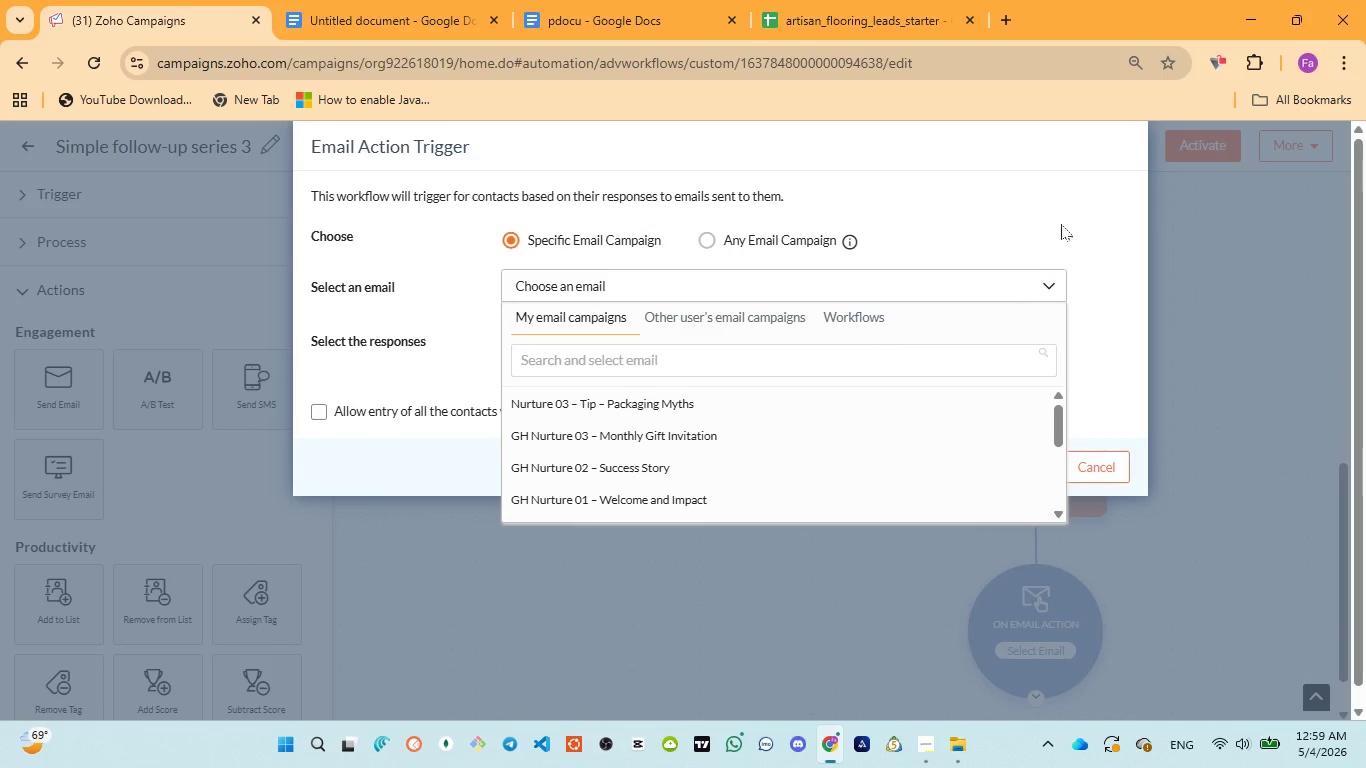 
left_click([1173, 213])
 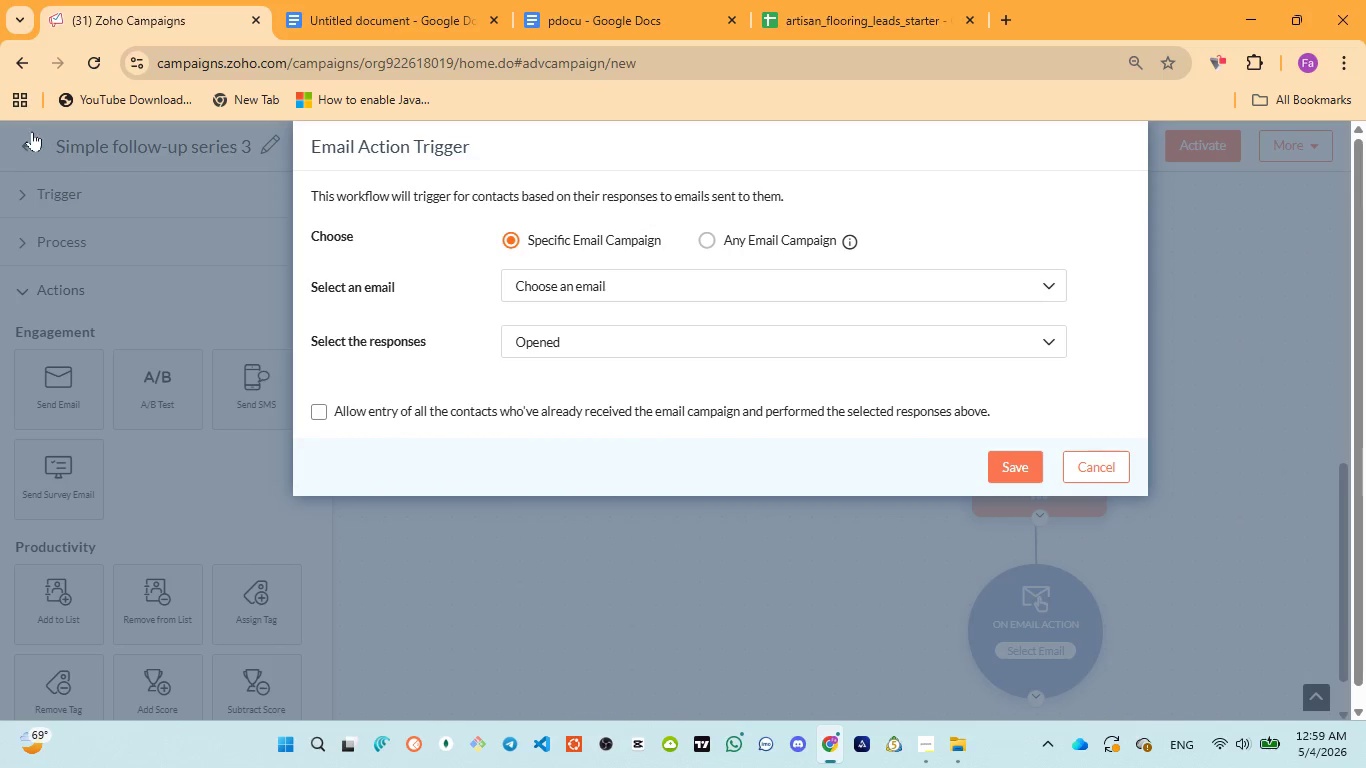 
left_click([26, 136])
 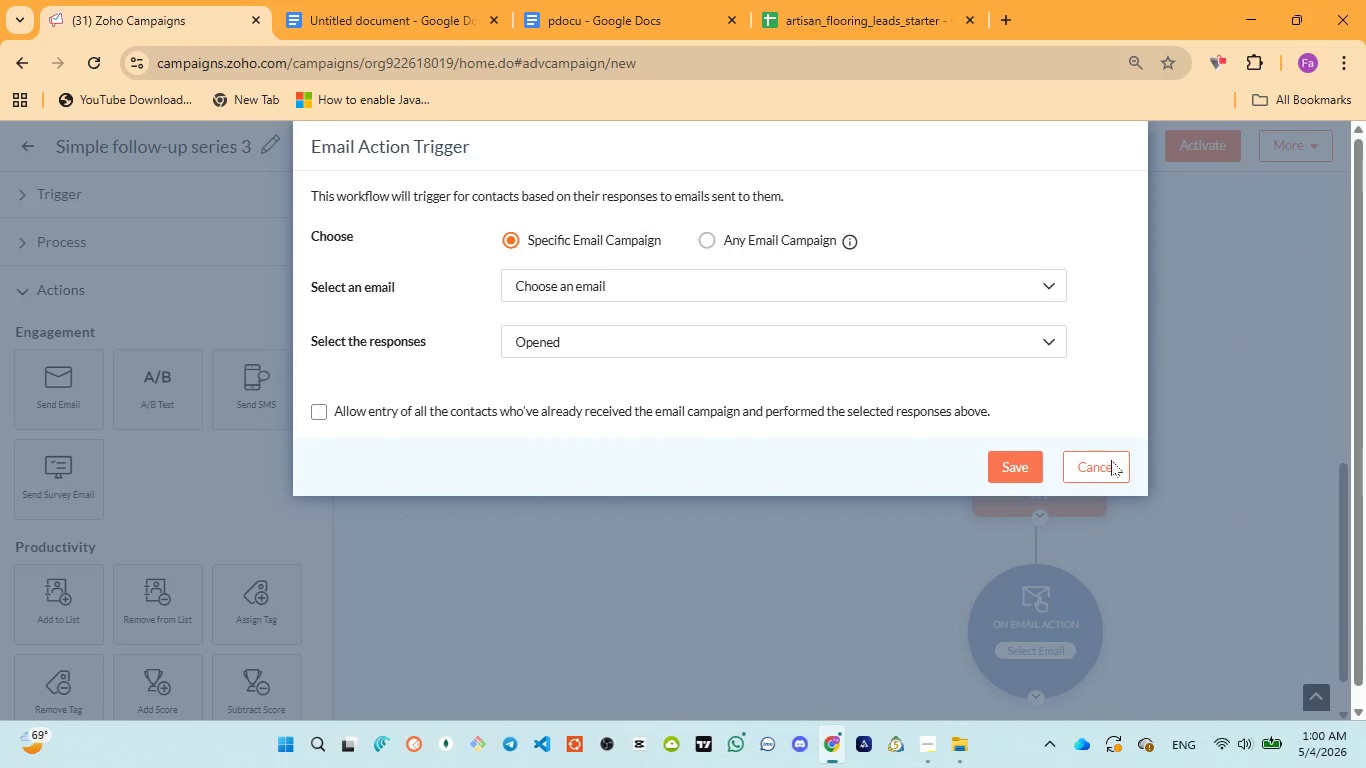 
left_click([1110, 460])
 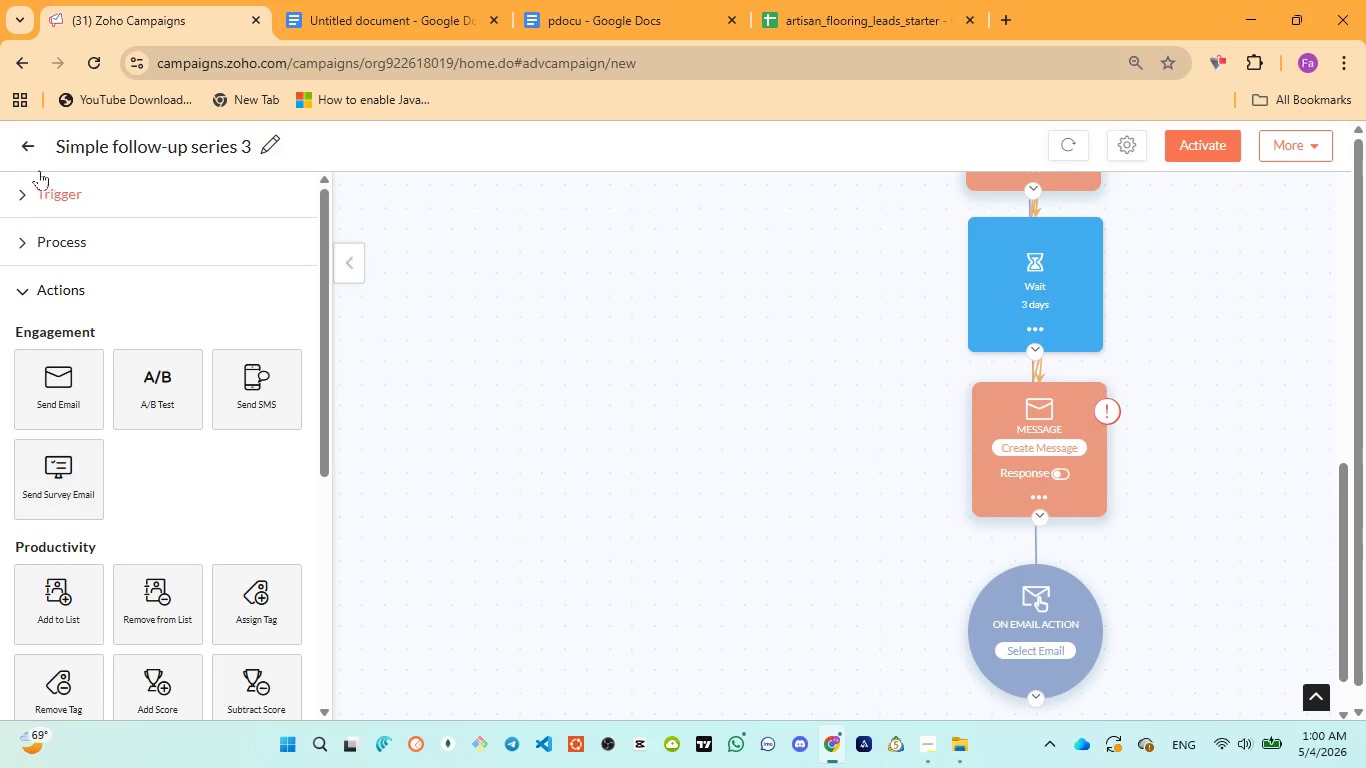 
left_click([28, 148])
 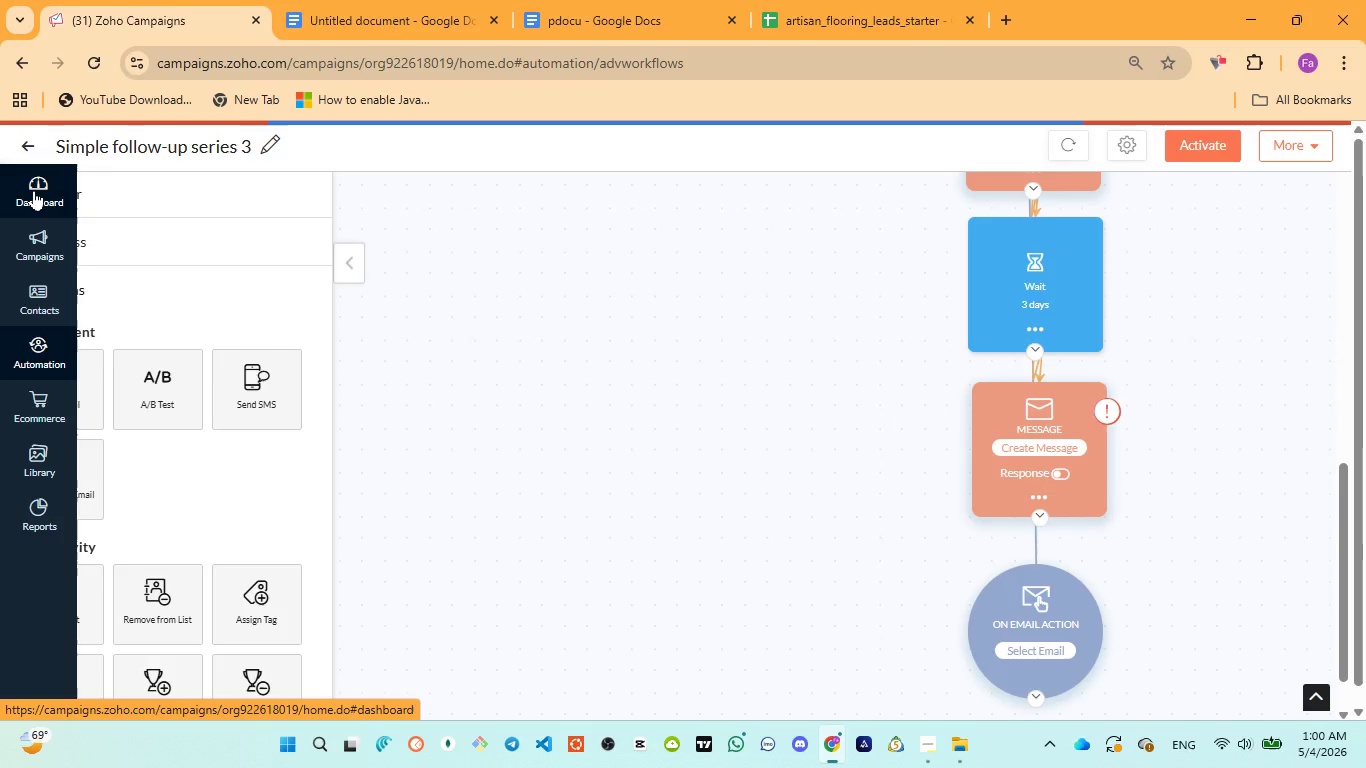 
left_click([43, 251])
 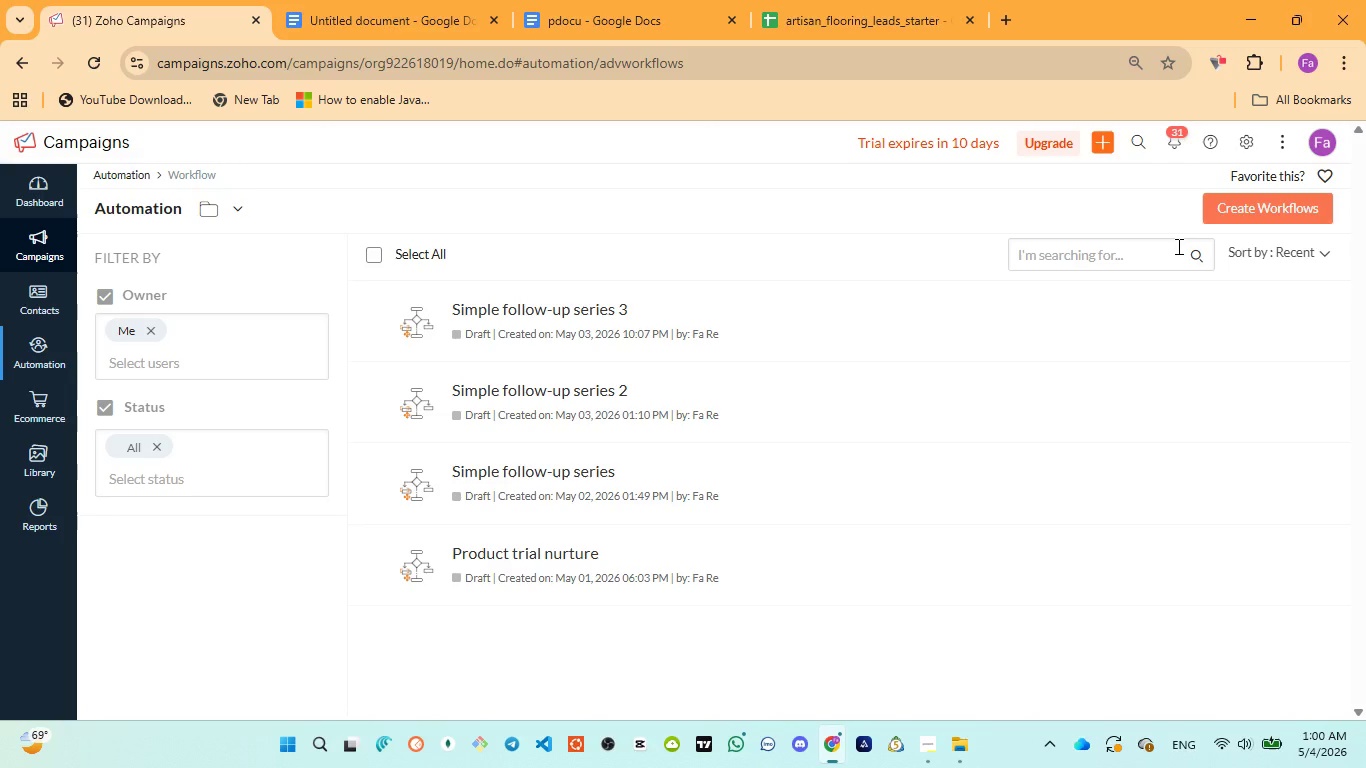 
wait(29.95)
 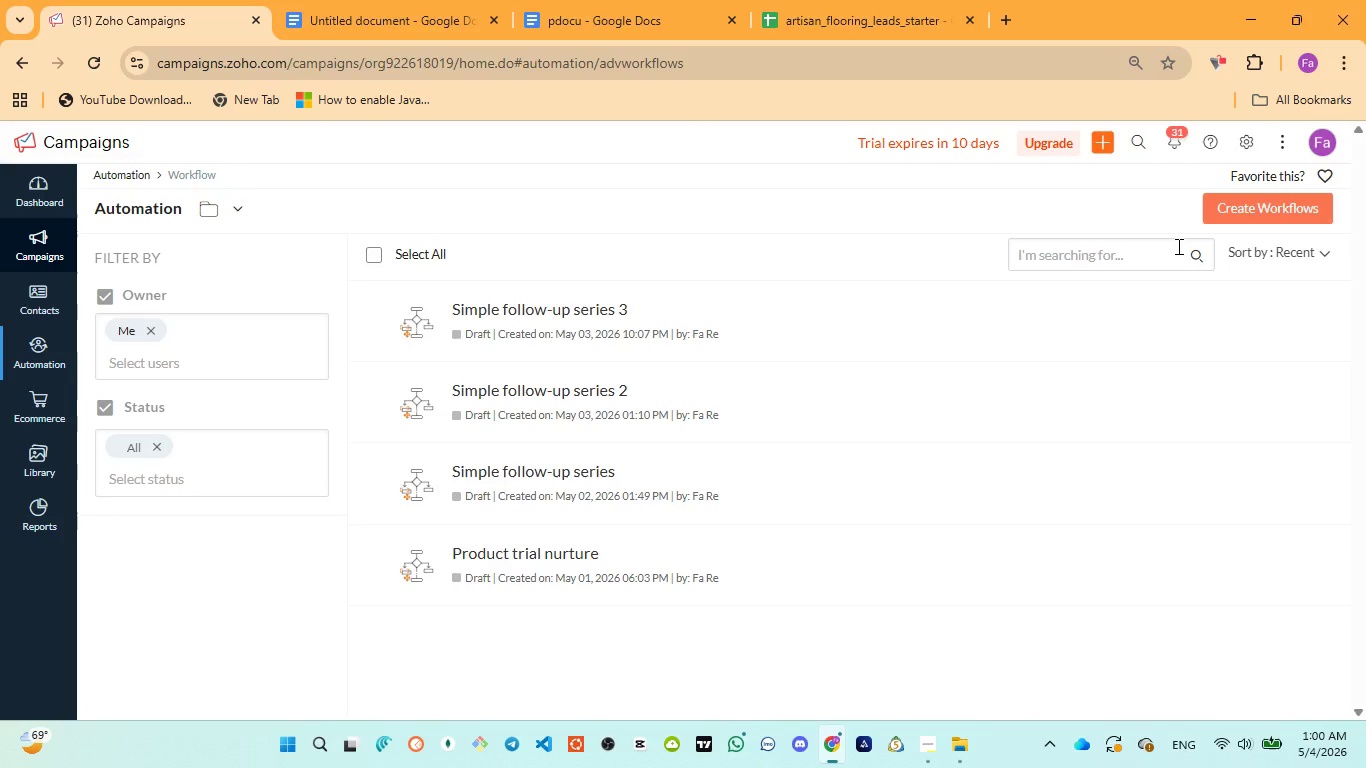 
left_click([66, 249])
 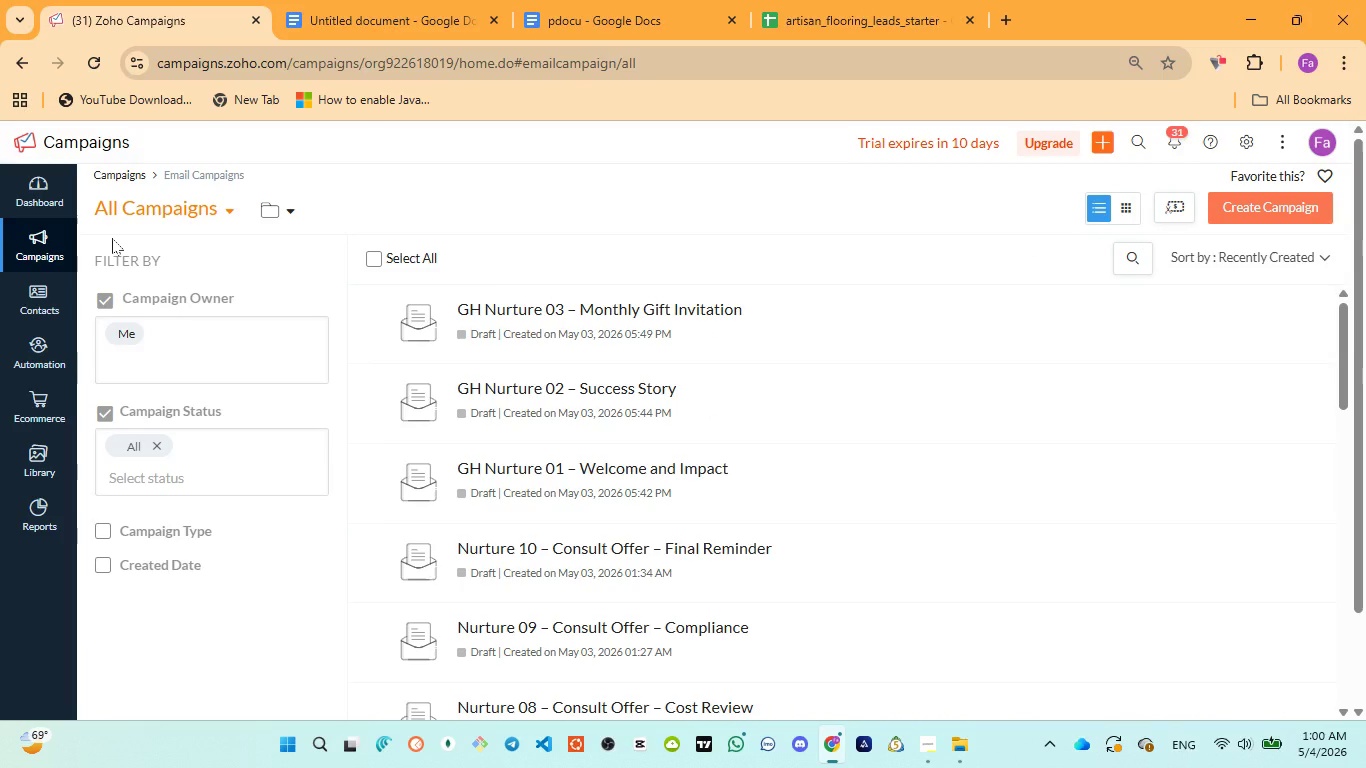 
wait(10.45)
 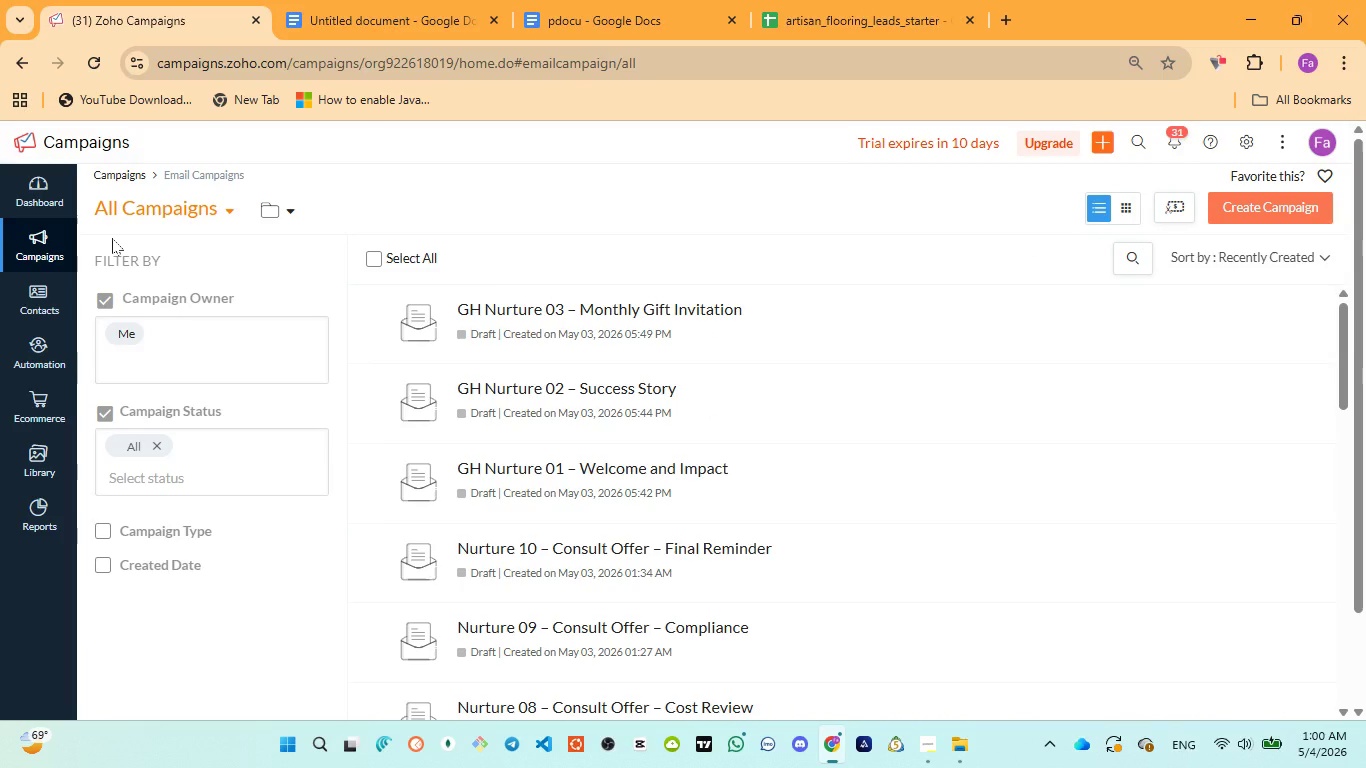 
left_click([894, 635])
 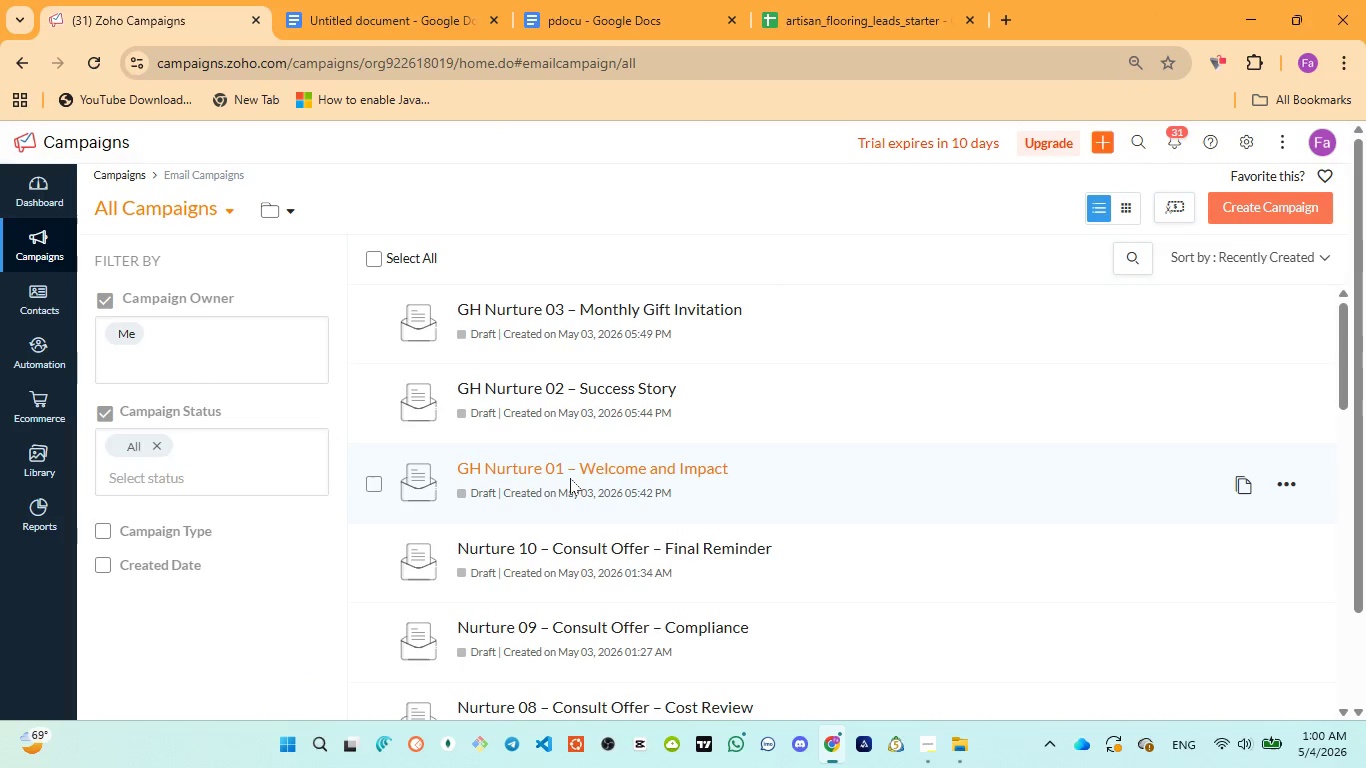 
wait(6.62)
 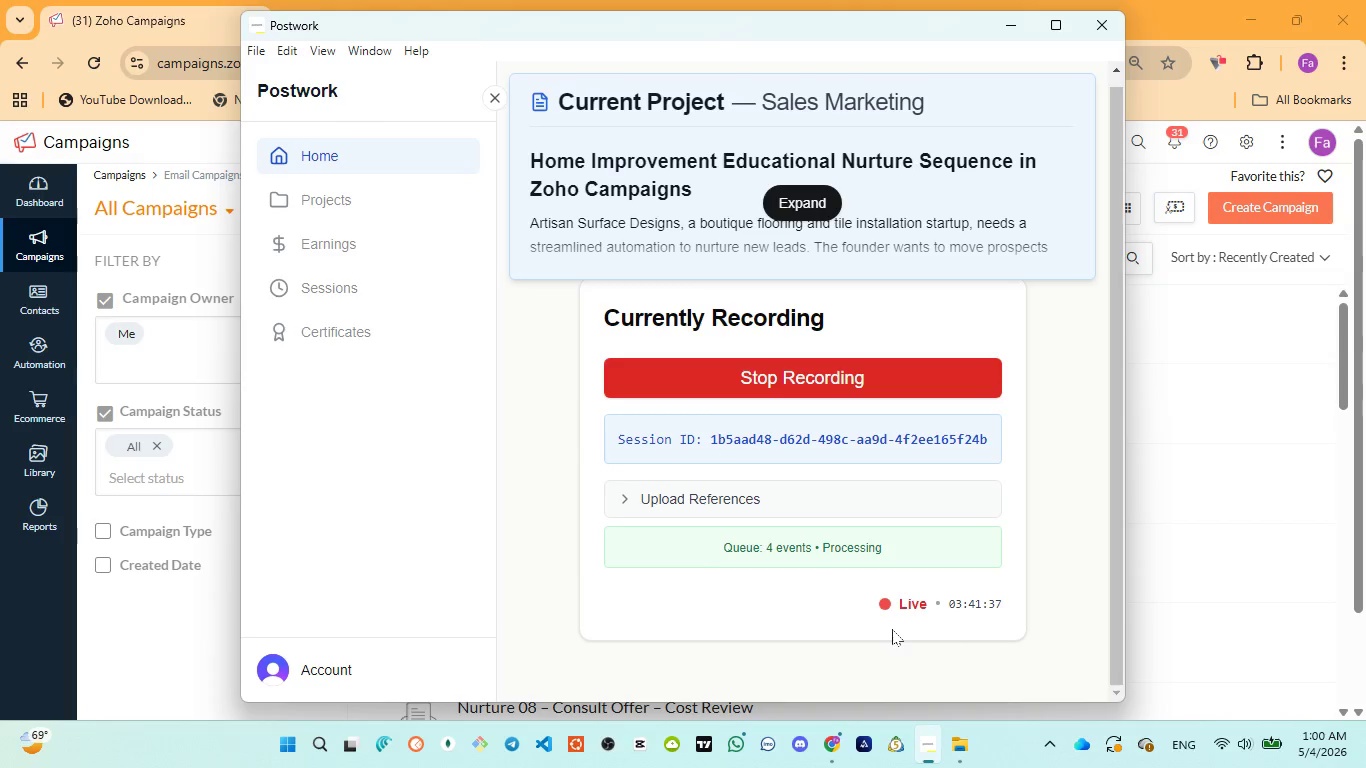 
left_click([1262, 201])
 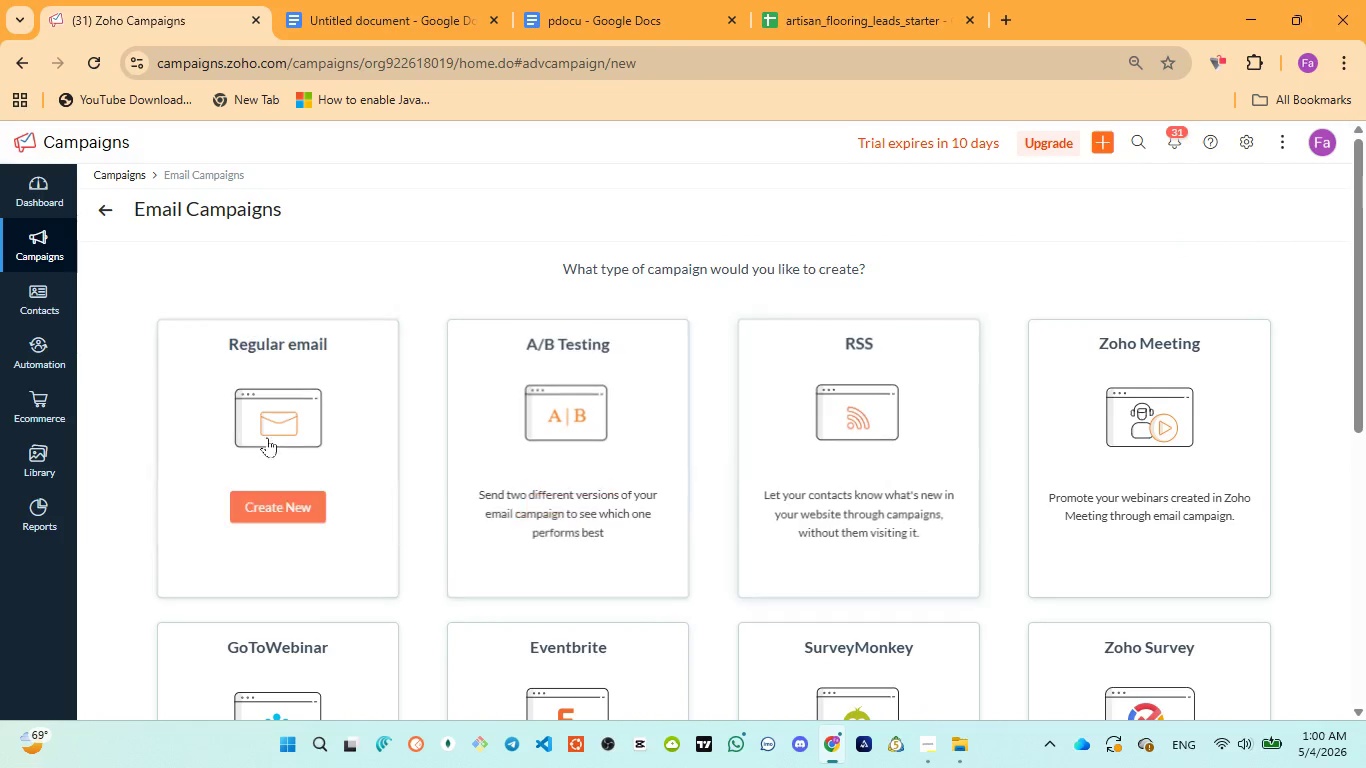 
left_click([268, 513])
 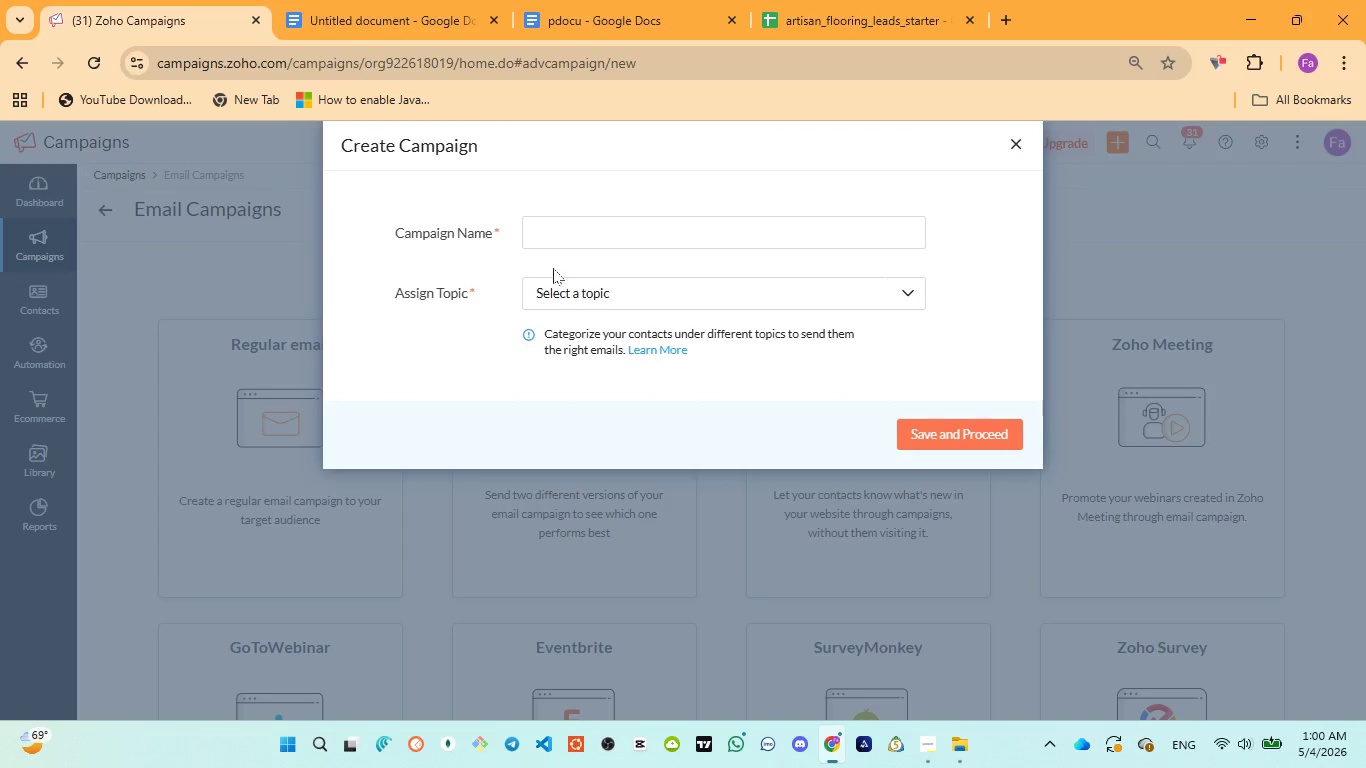 
left_click([581, 239])
 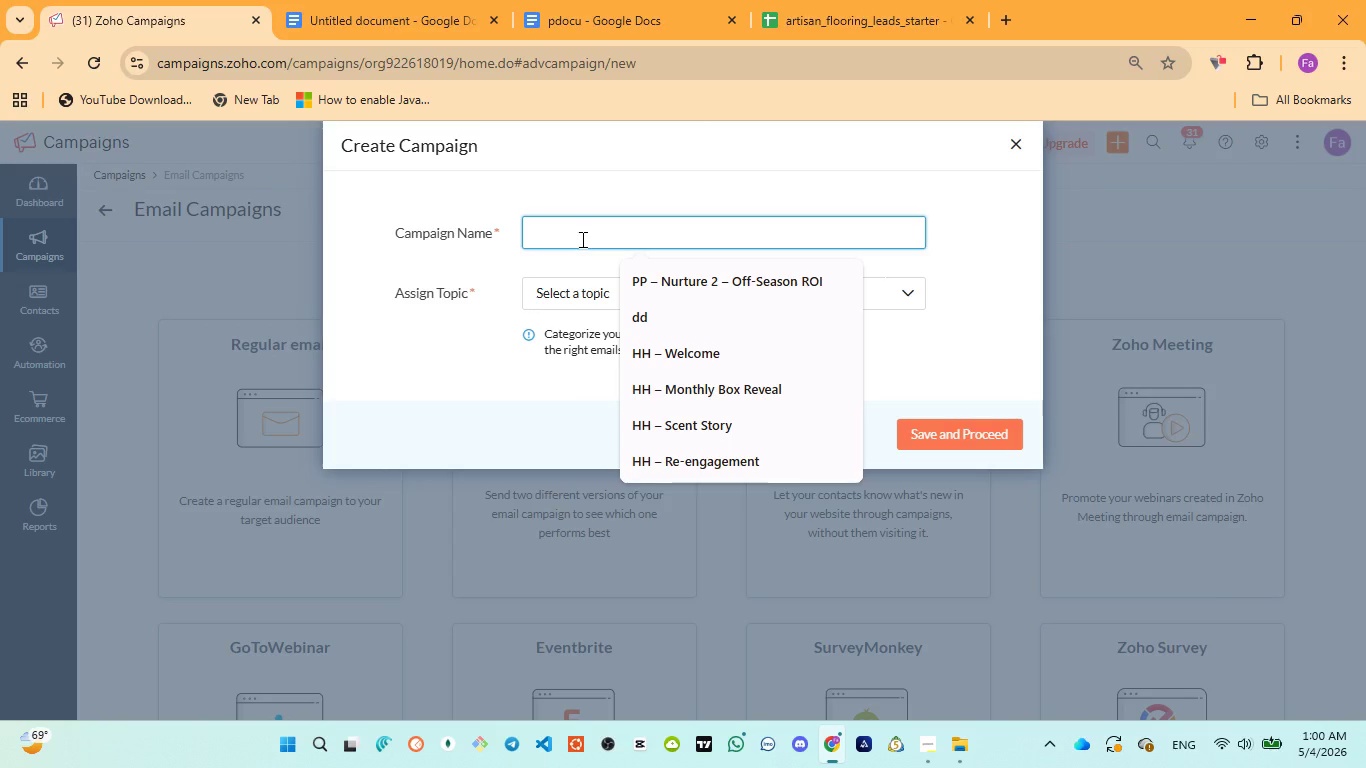 
key(Control+V)
 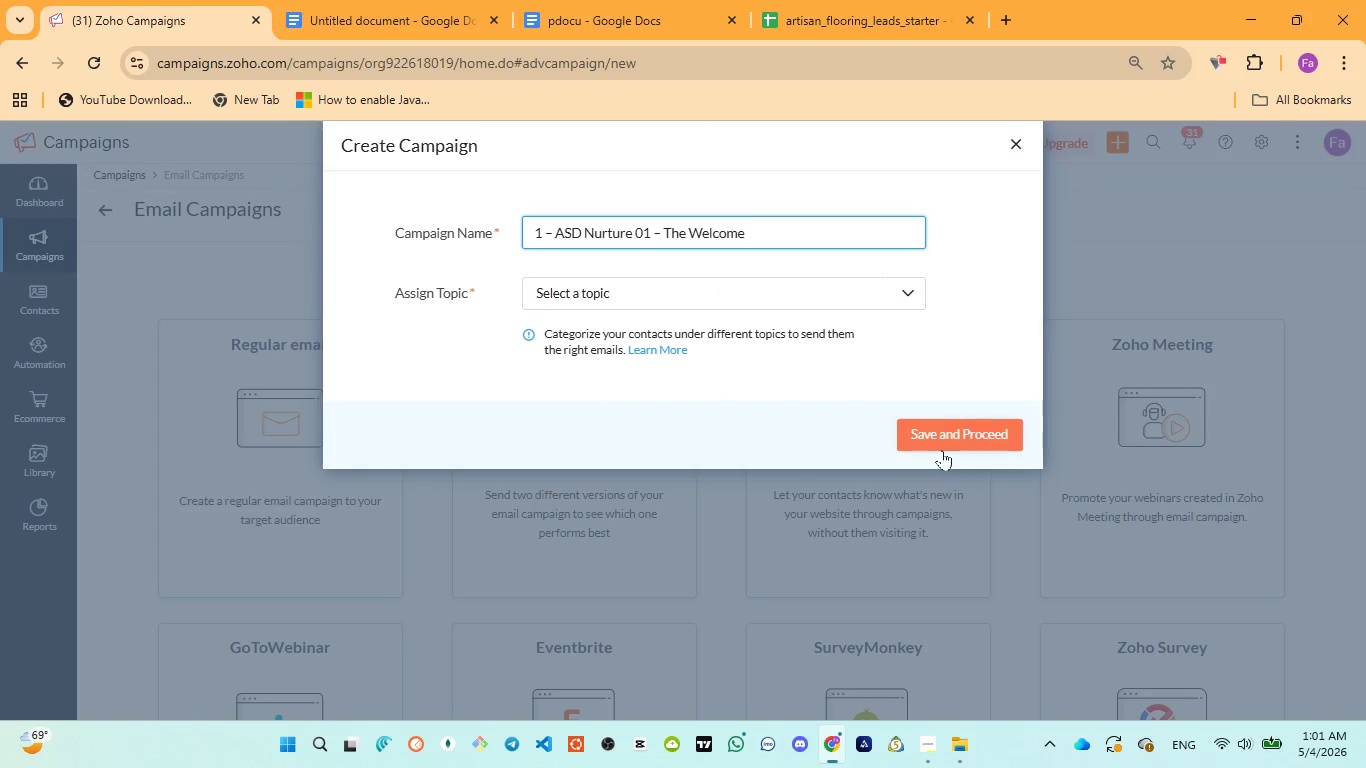 
left_click([565, 26])
 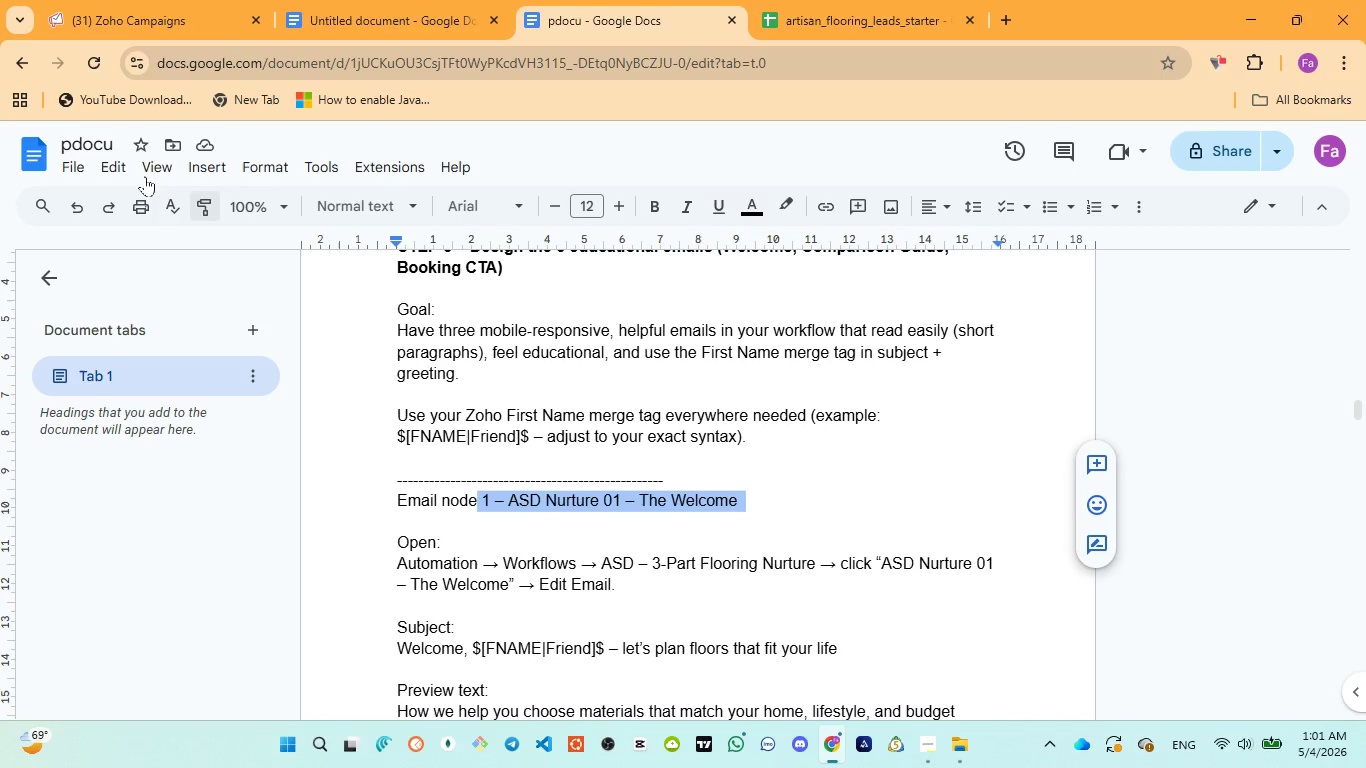 
left_click([89, 23])
 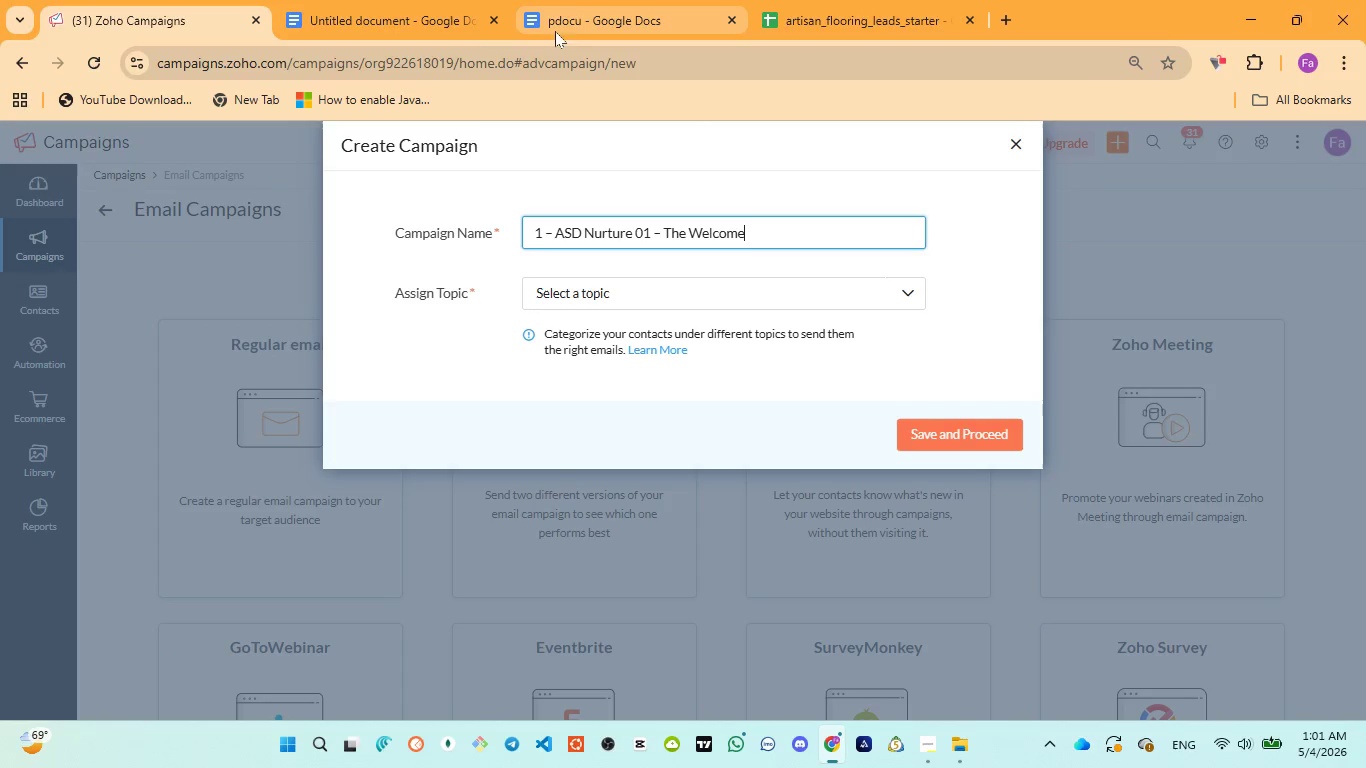 
left_click([387, 23])
 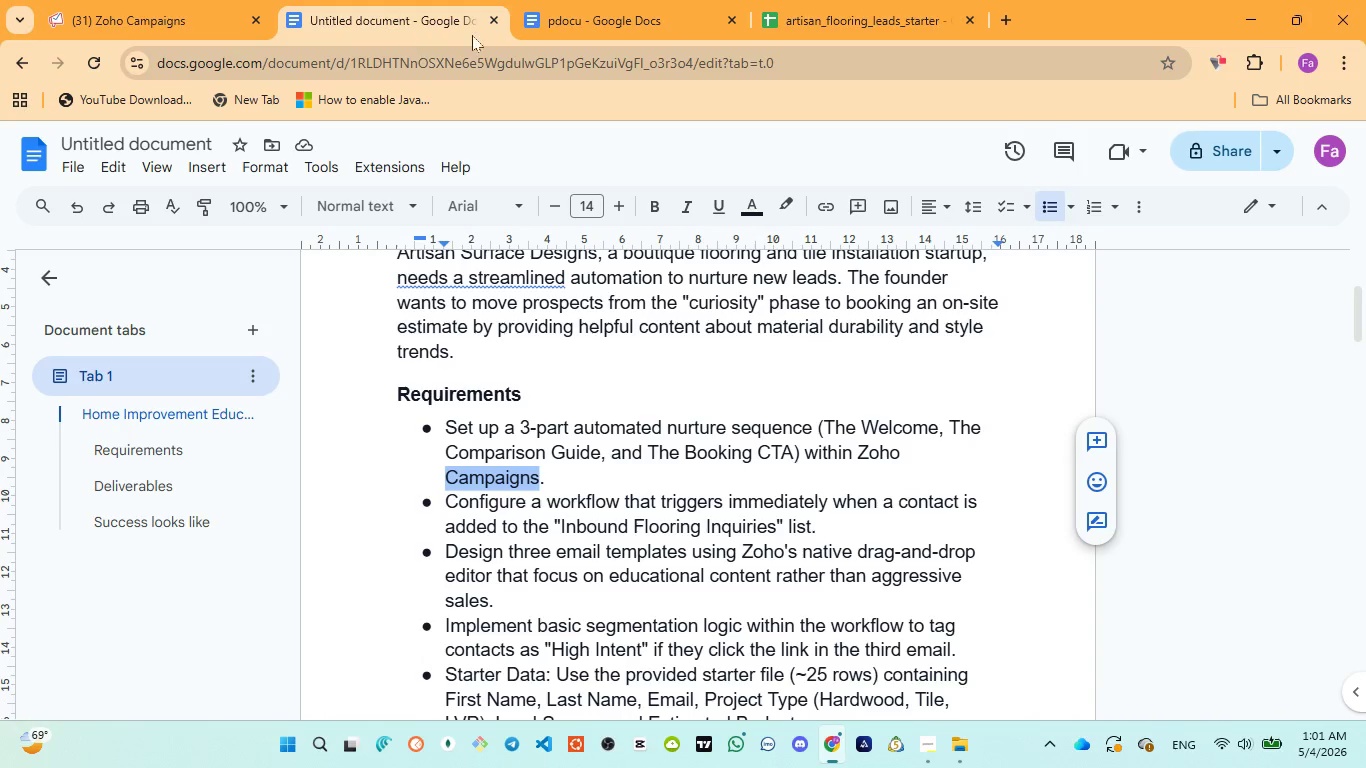 
left_click([544, 20])
 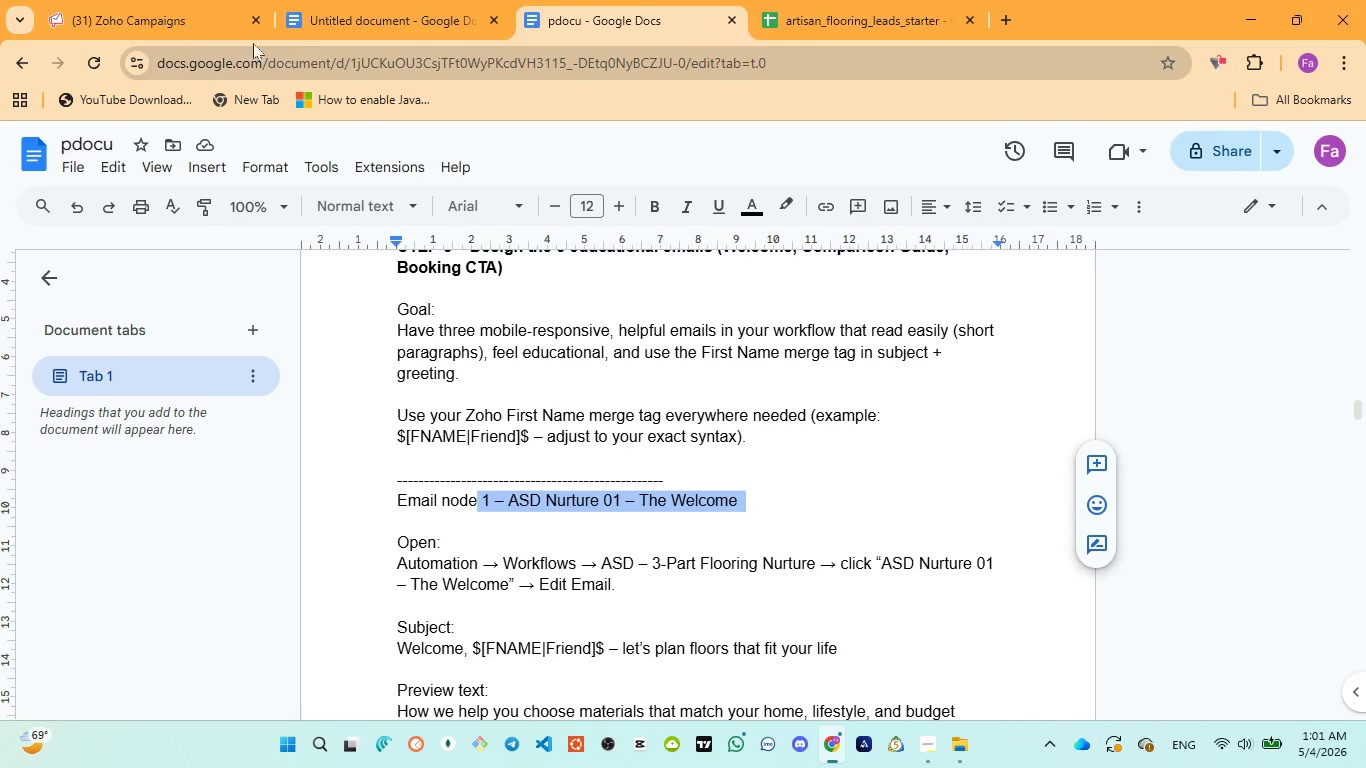 
left_click([170, 21])
 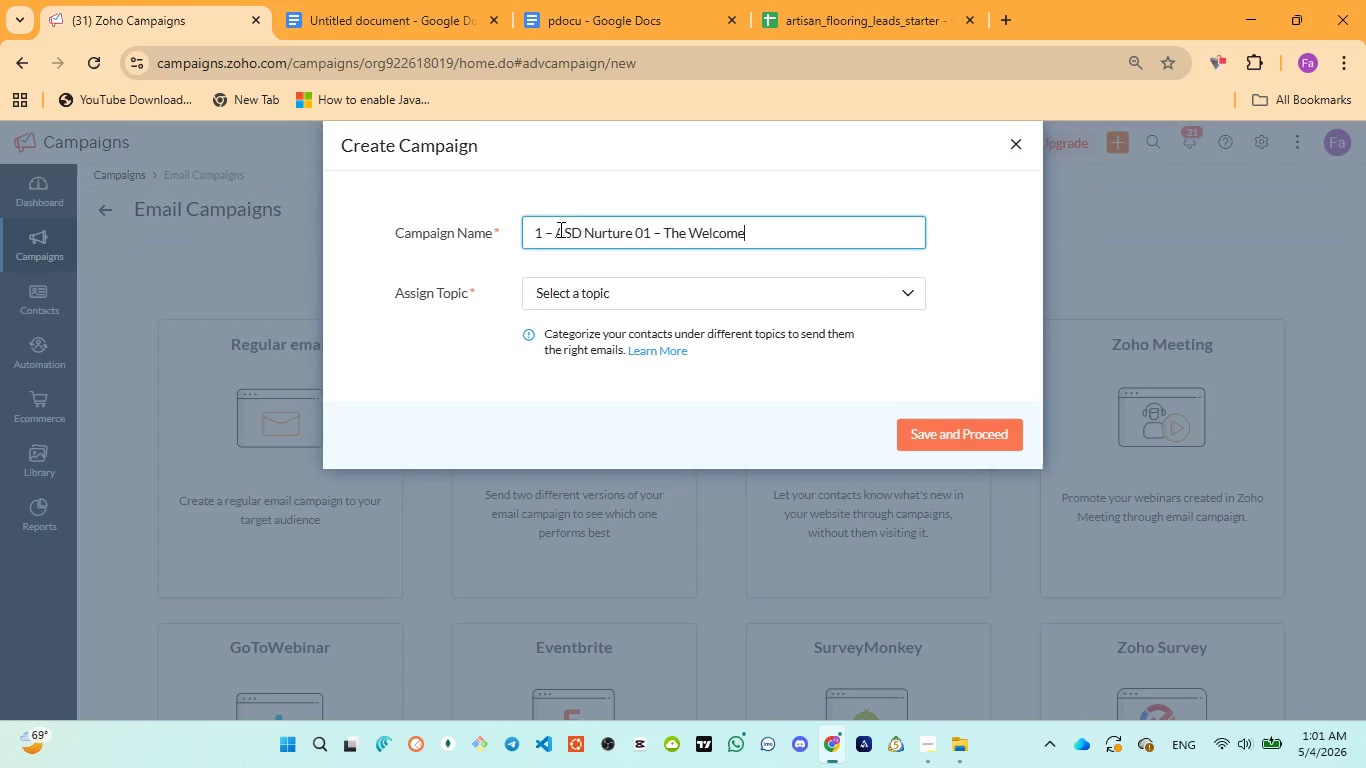 
left_click([559, 227])
 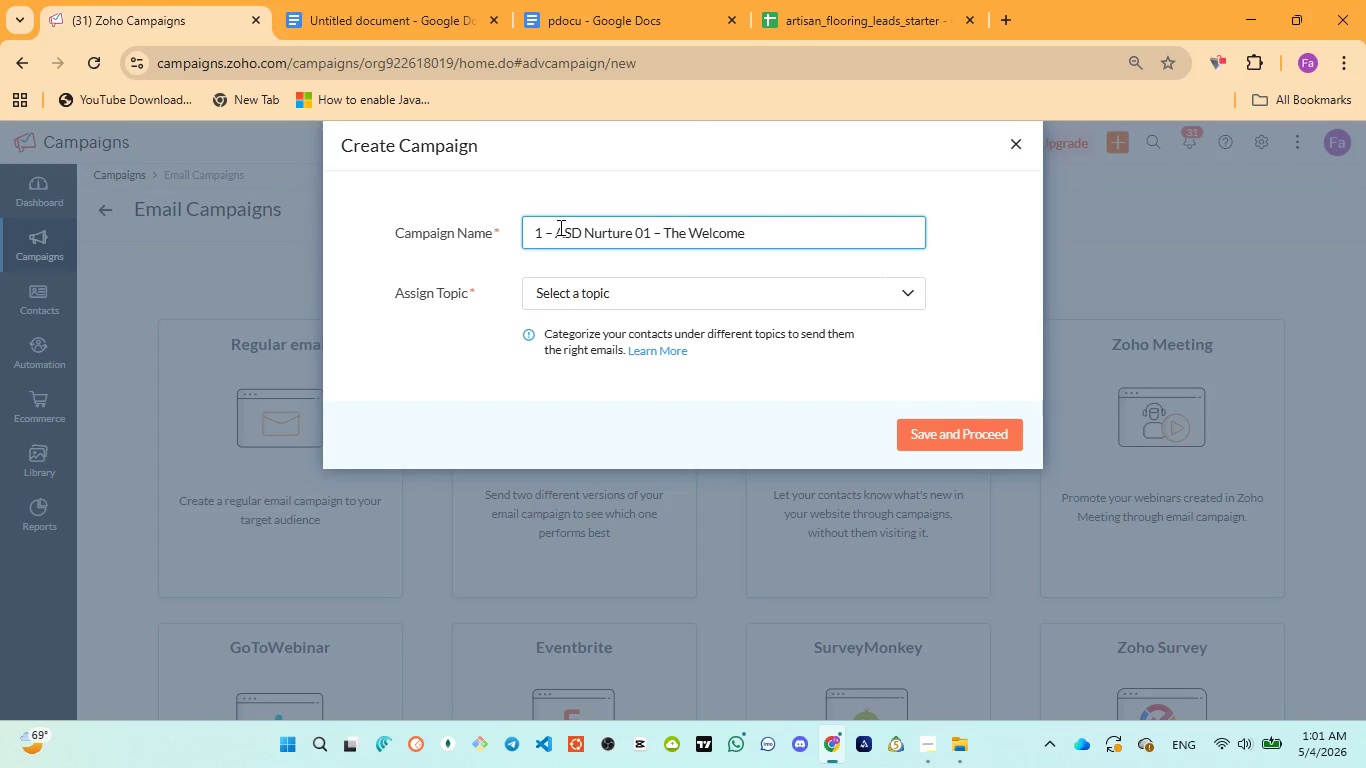 
key(Backspace)
 